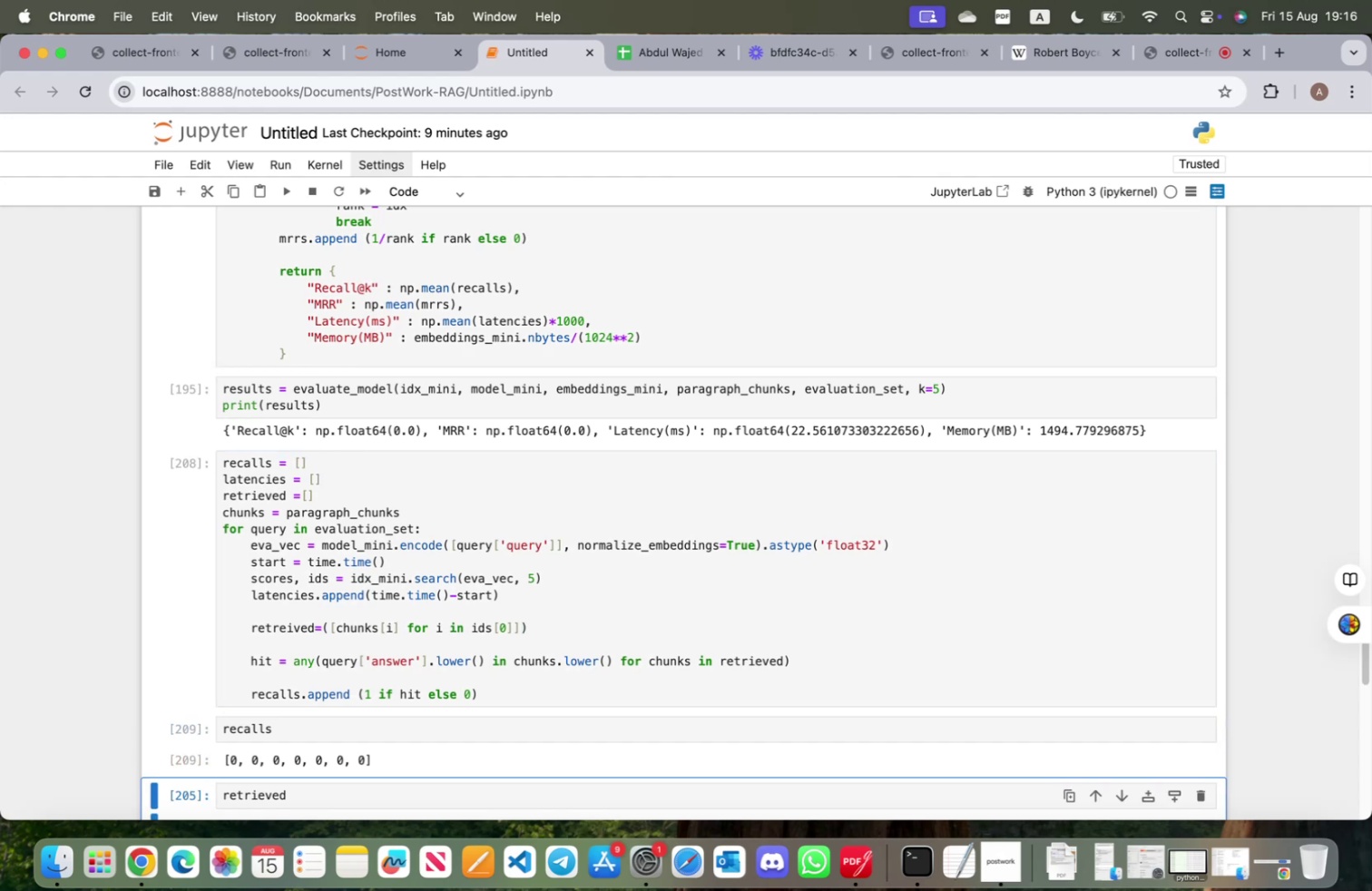 
key(Shift+Enter)
 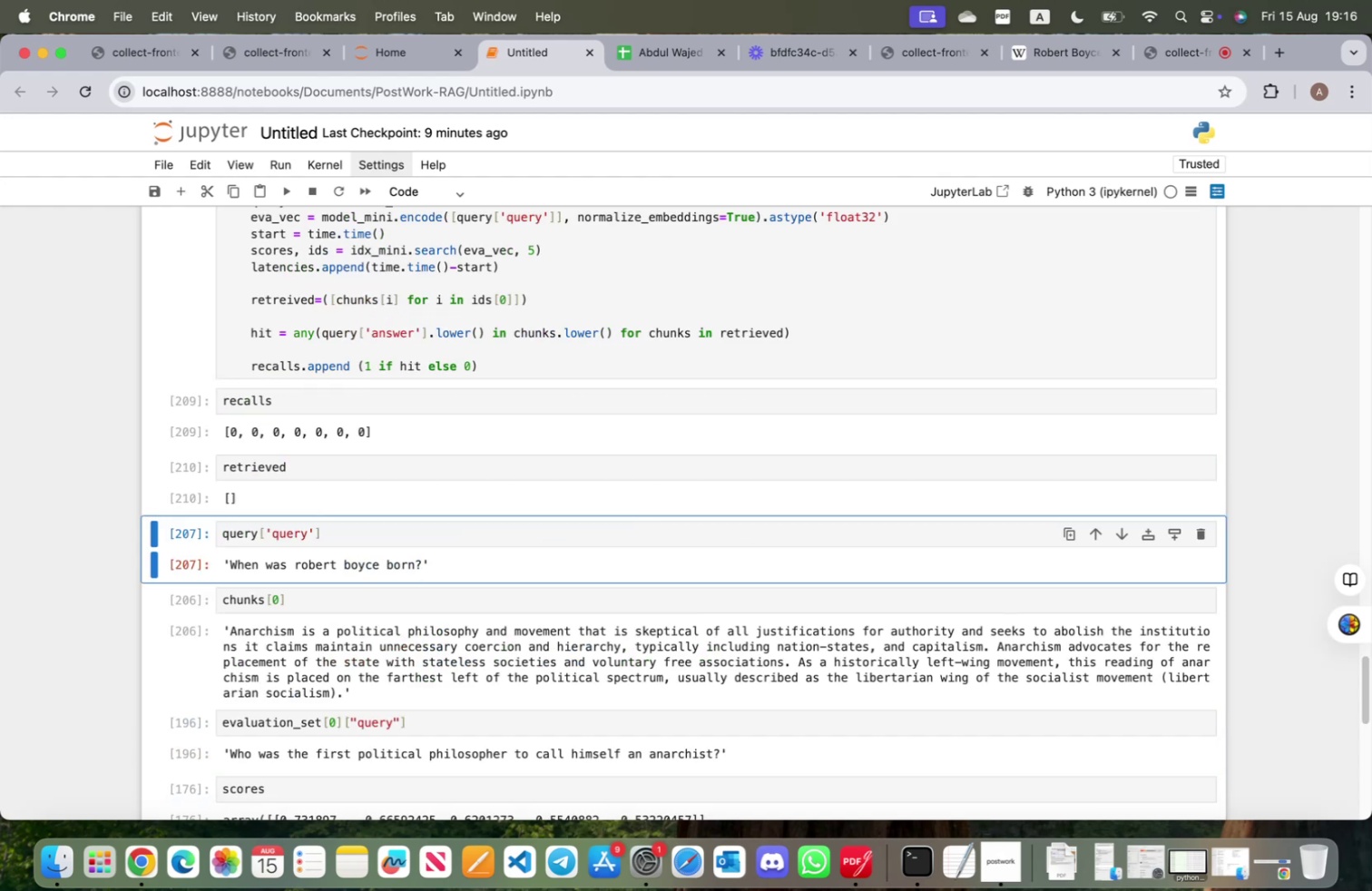 
scroll: coordinate [433, 571], scroll_direction: up, amount: 9.0
 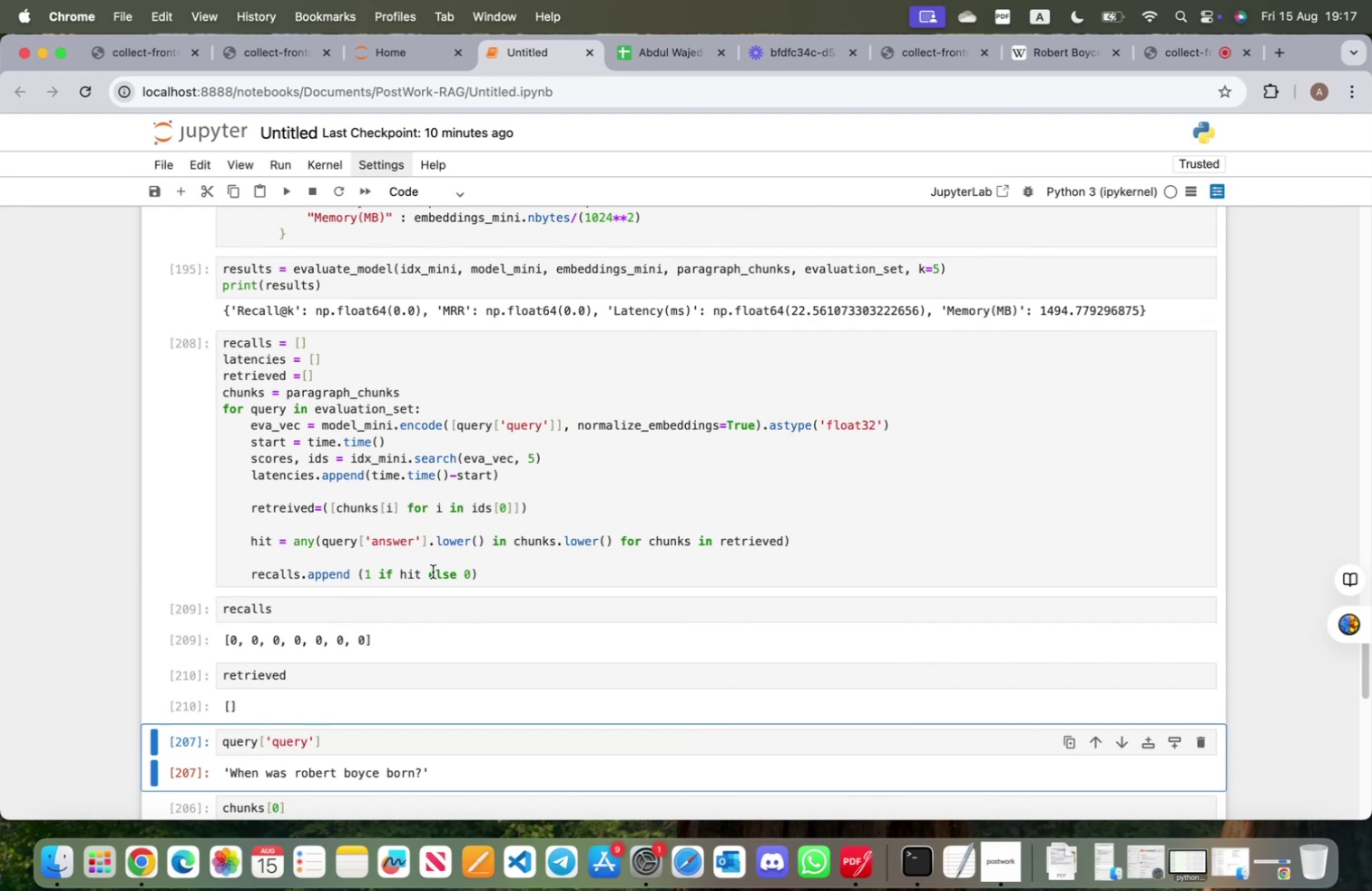 
wait(35.48)
 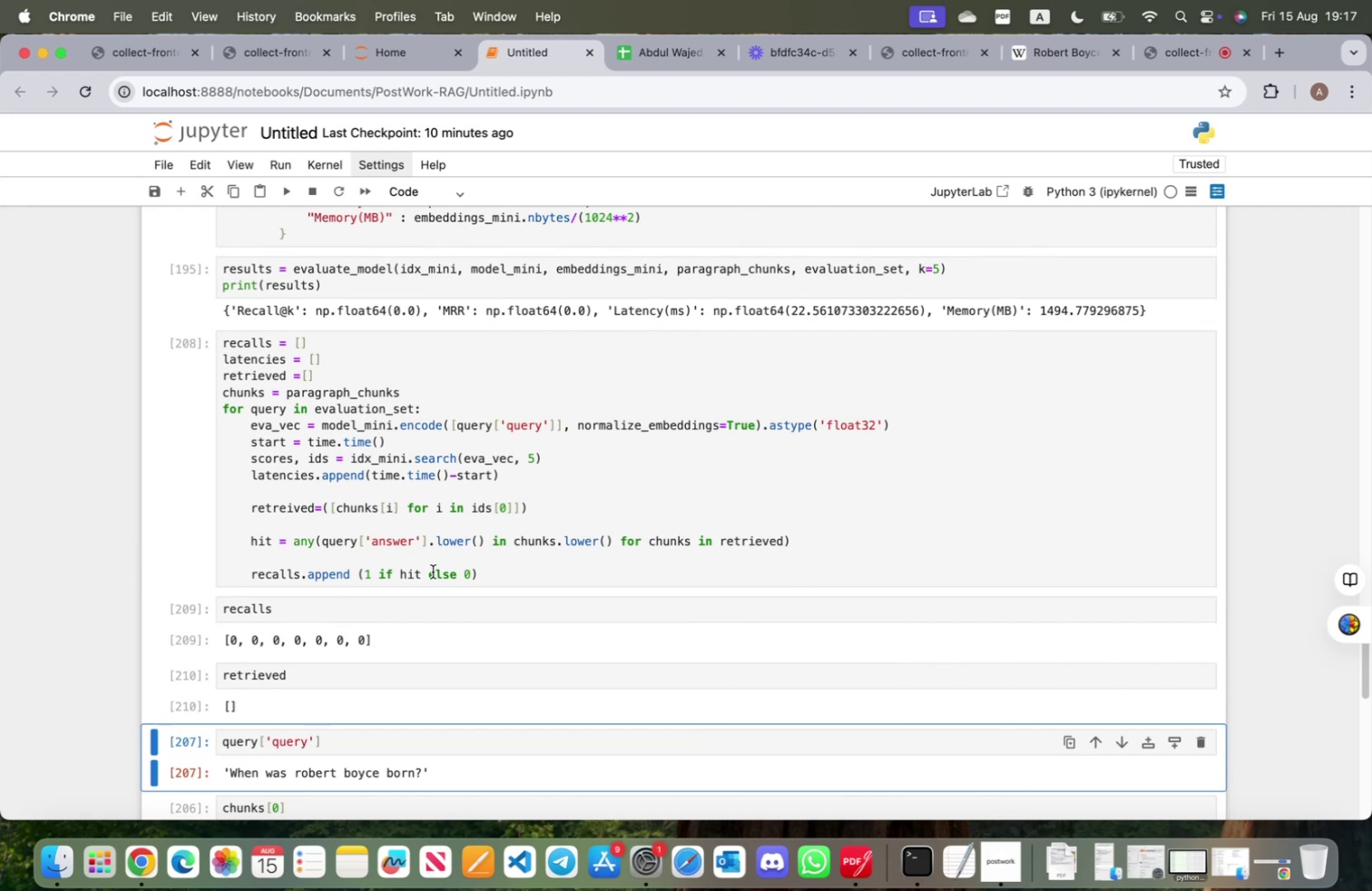 
scroll: coordinate [525, 523], scroll_direction: up, amount: 24.0
 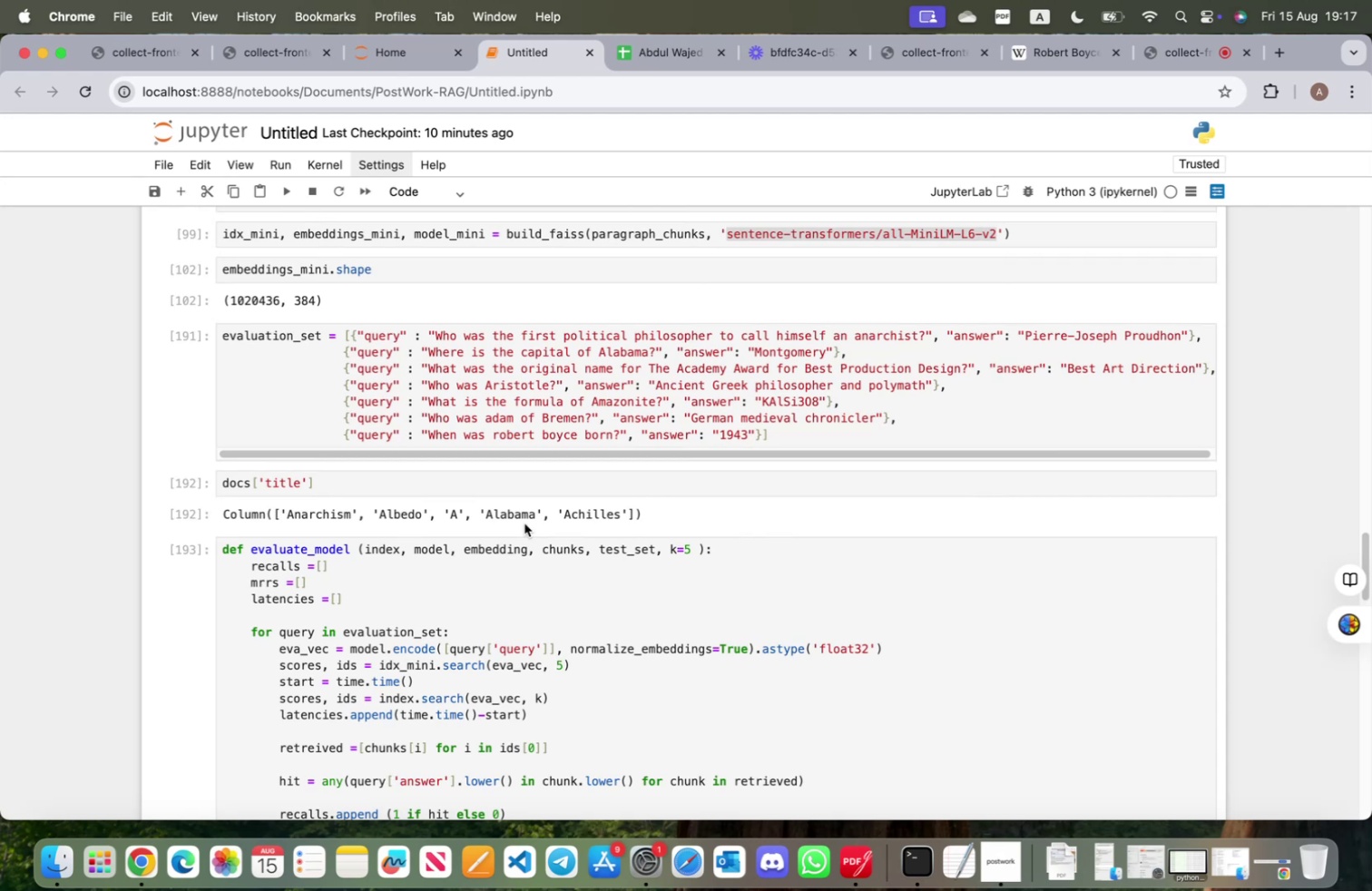 
wait(9.21)
 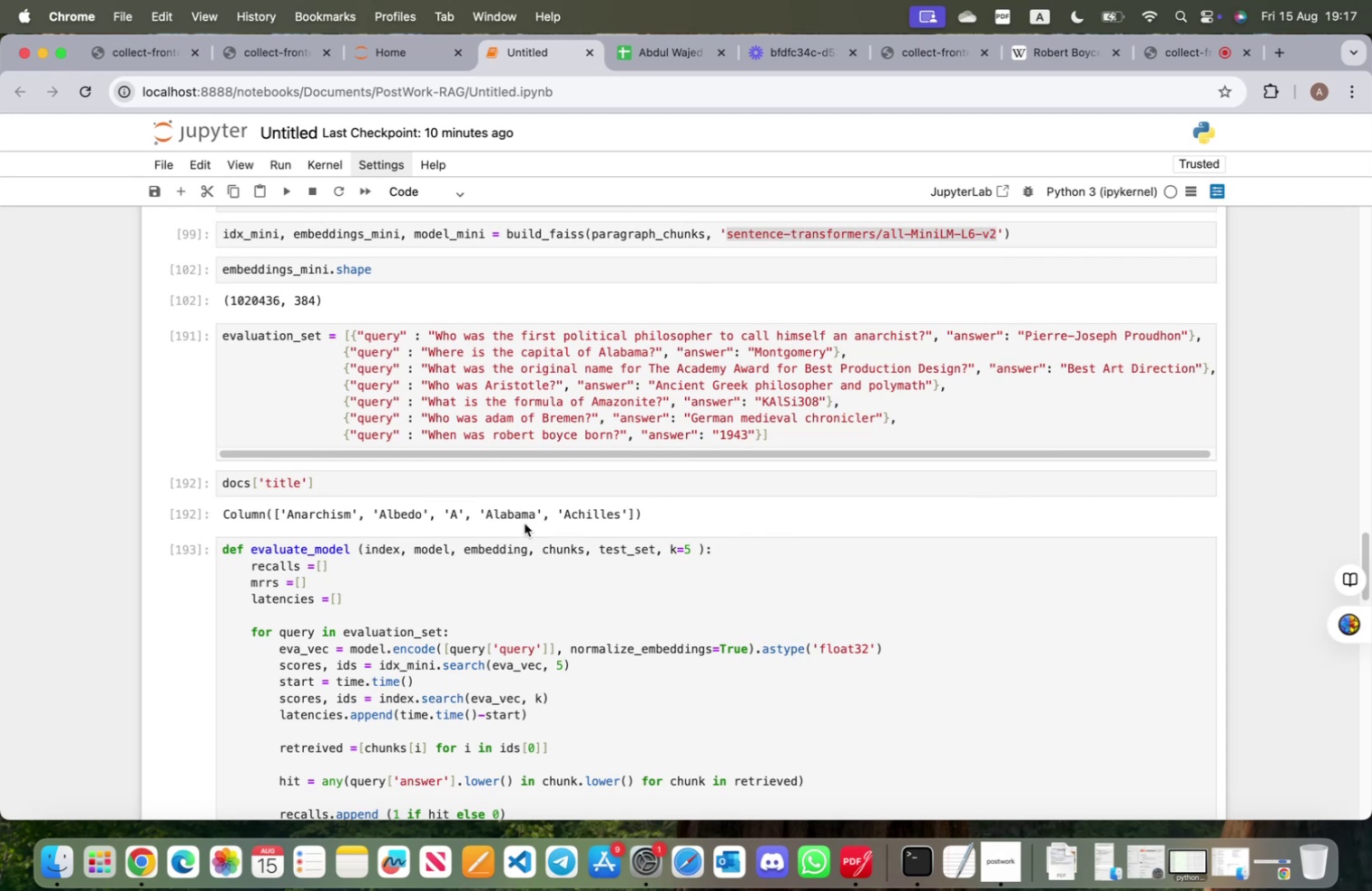 
scroll: coordinate [506, 528], scroll_direction: down, amount: 24.0
 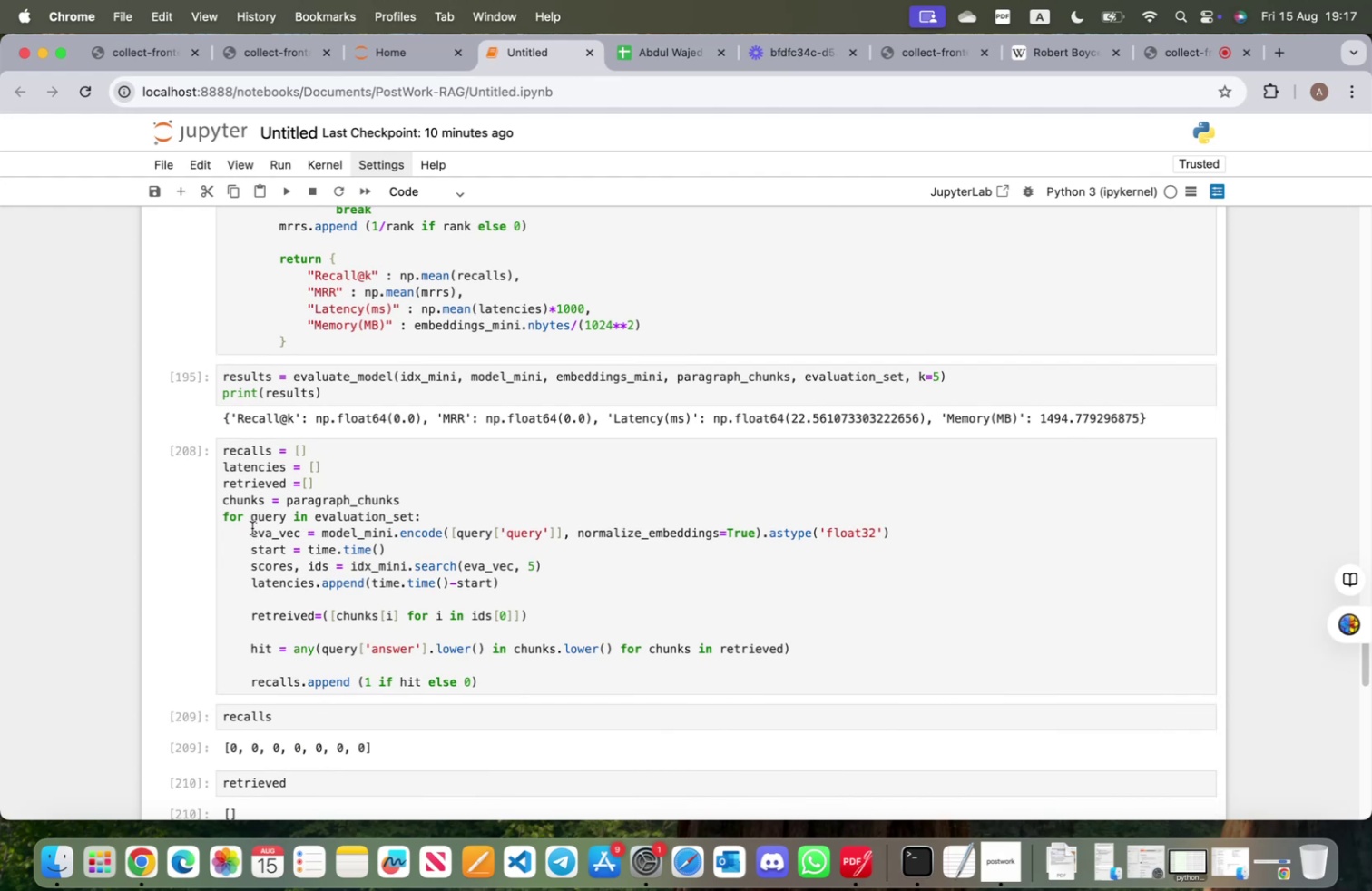 
wait(15.32)
 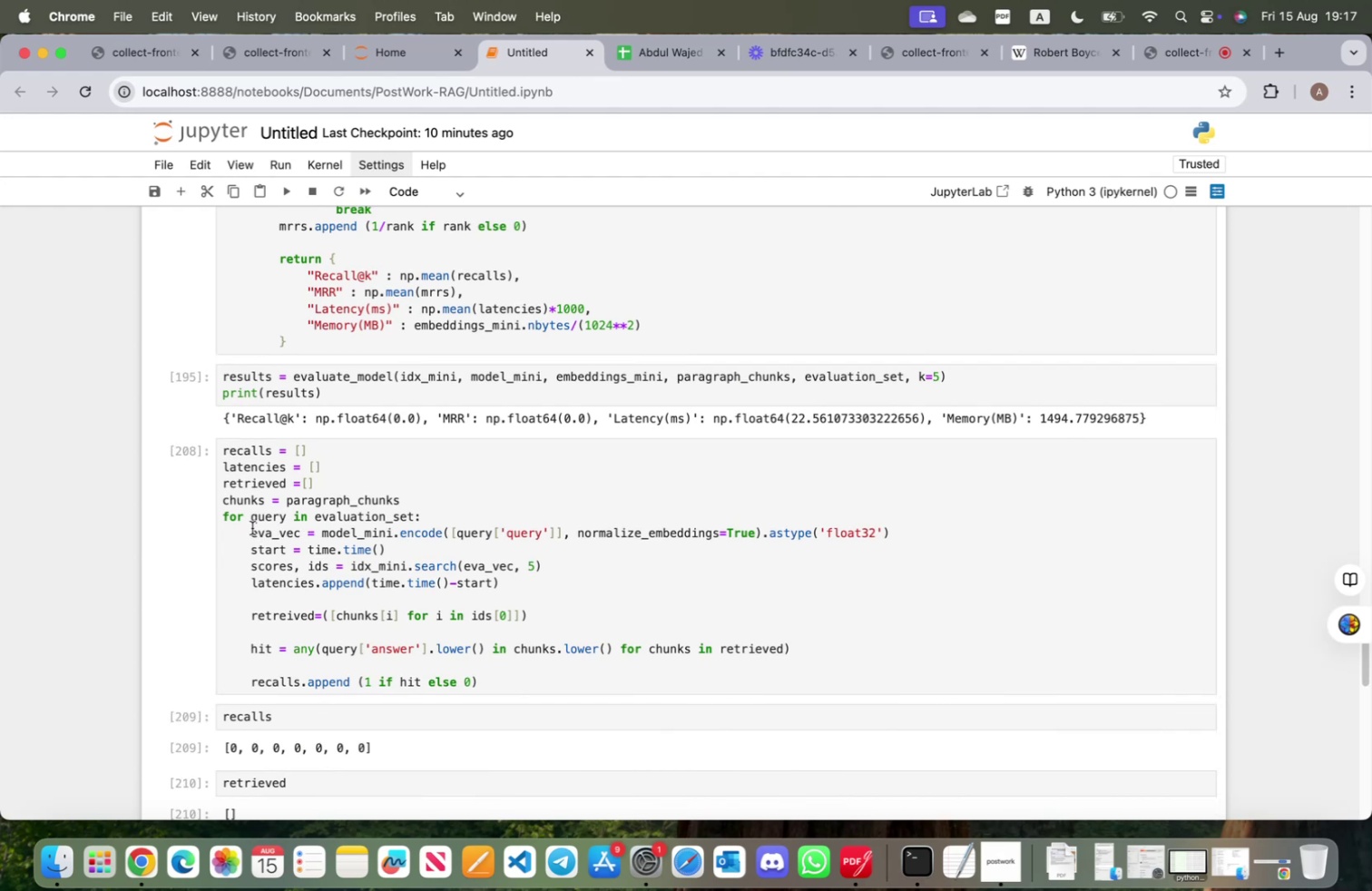 
left_click([288, 515])
 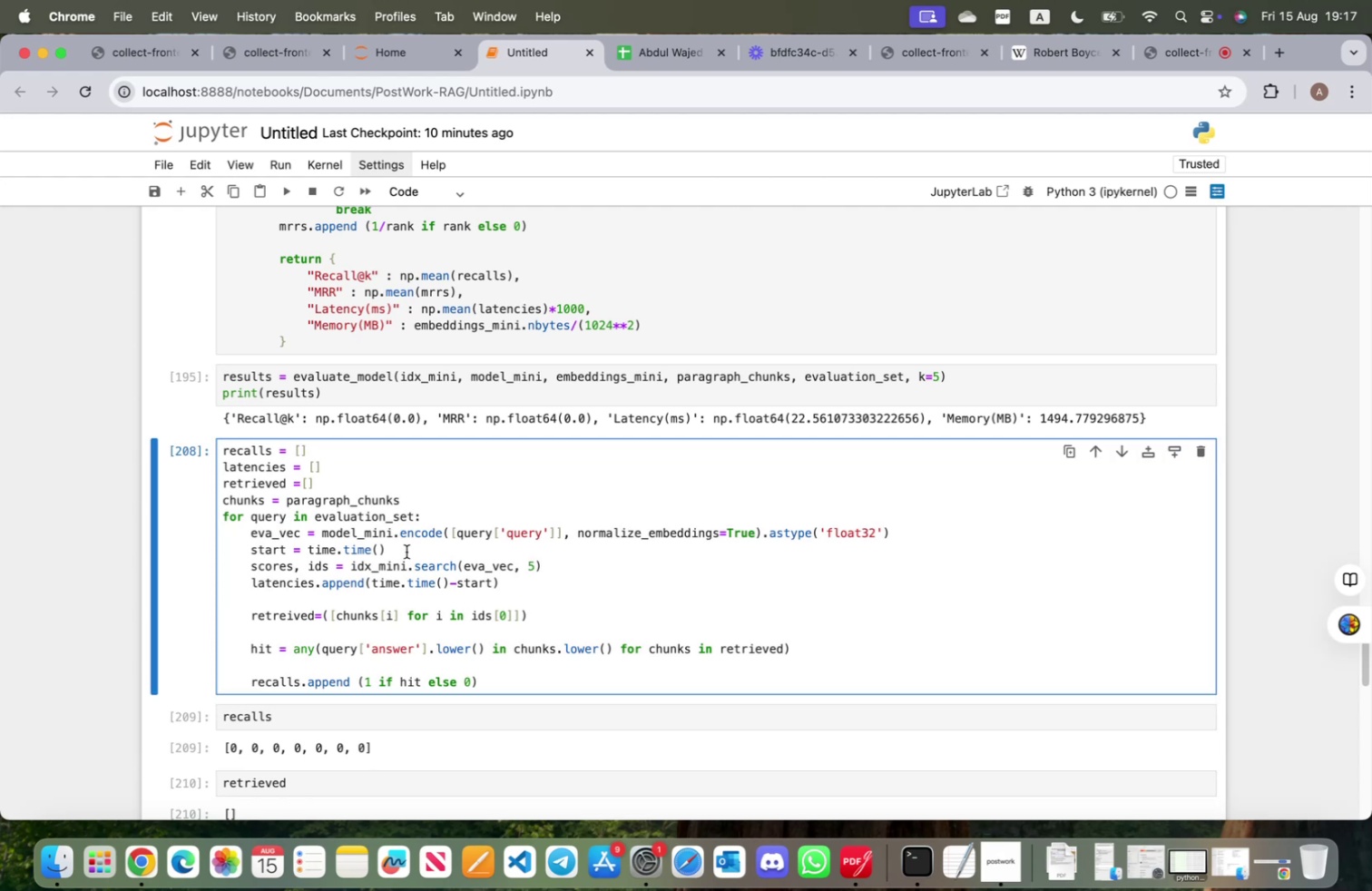 
key(Equal)
 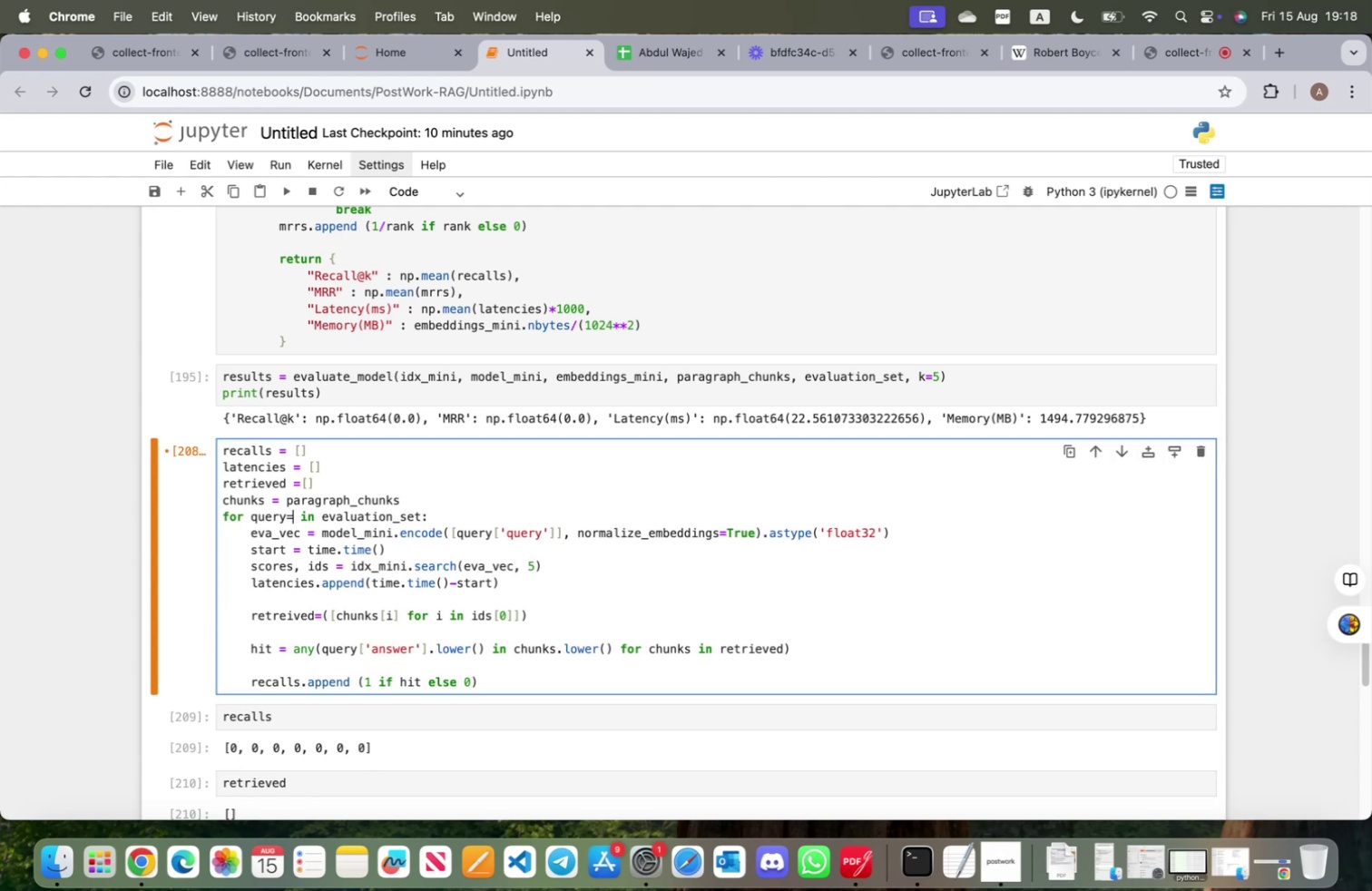 
key(Equal)
 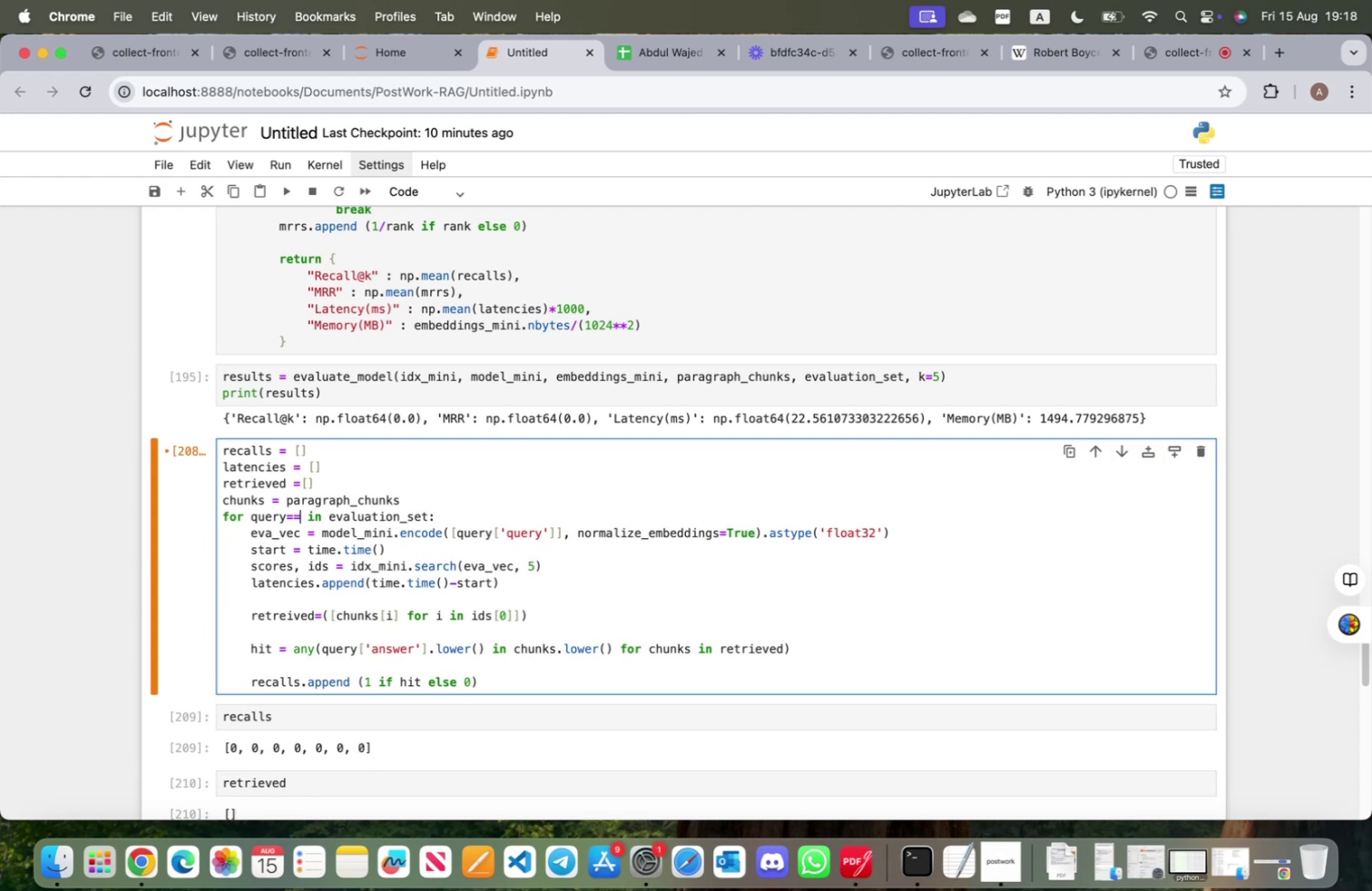 
key(Equal)
 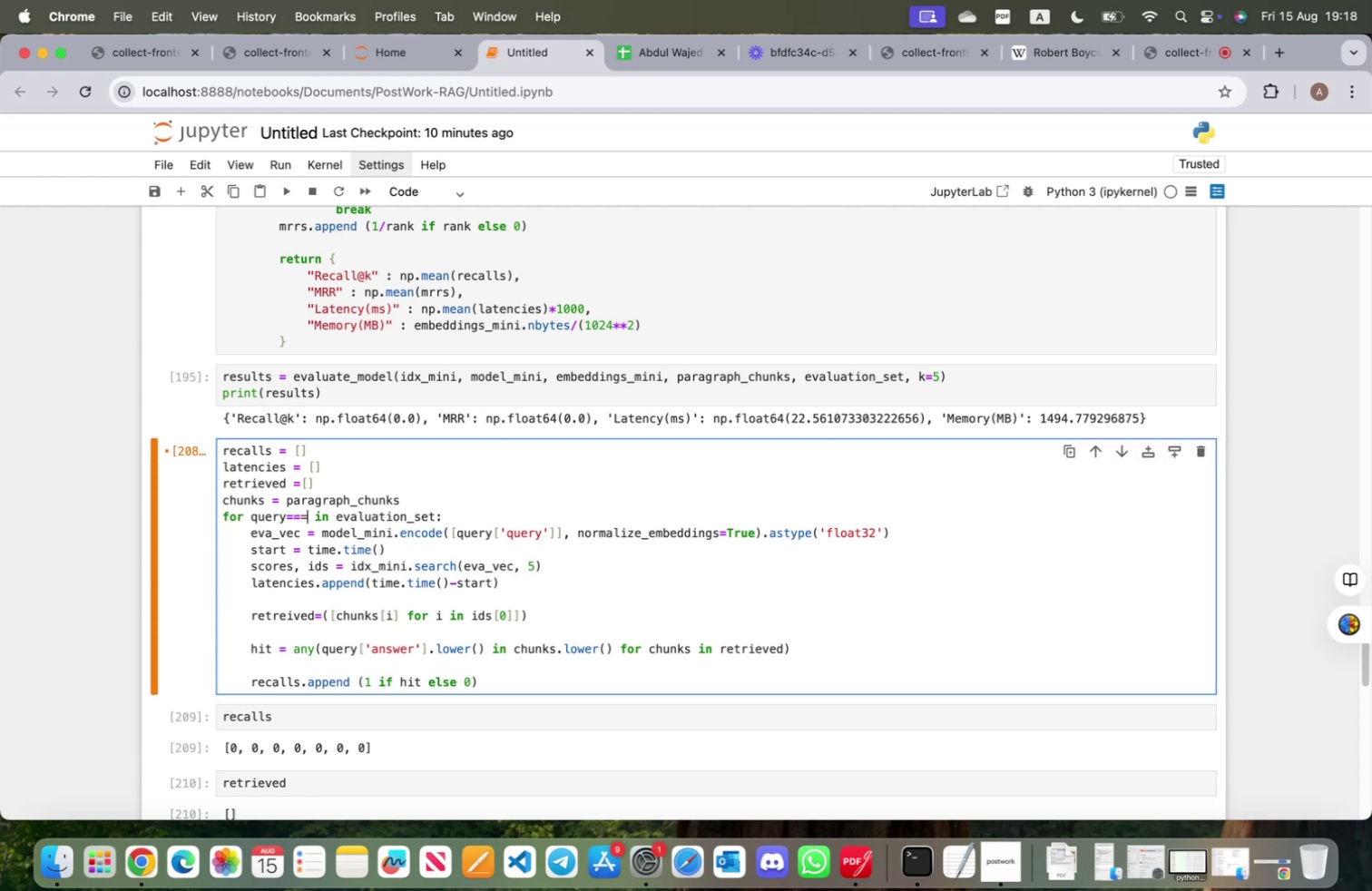 
key(Backspace)
 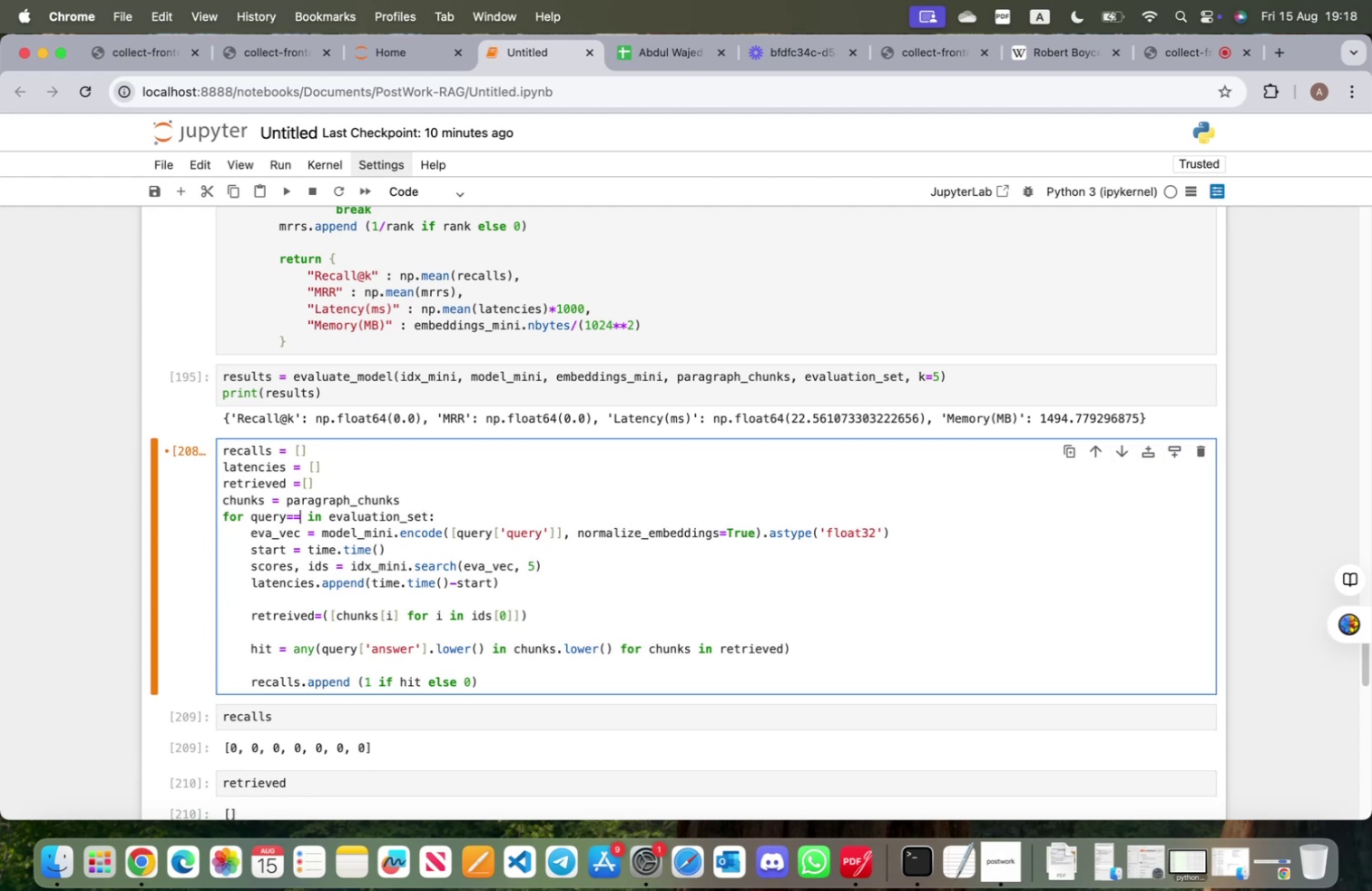 
key(Backspace)
 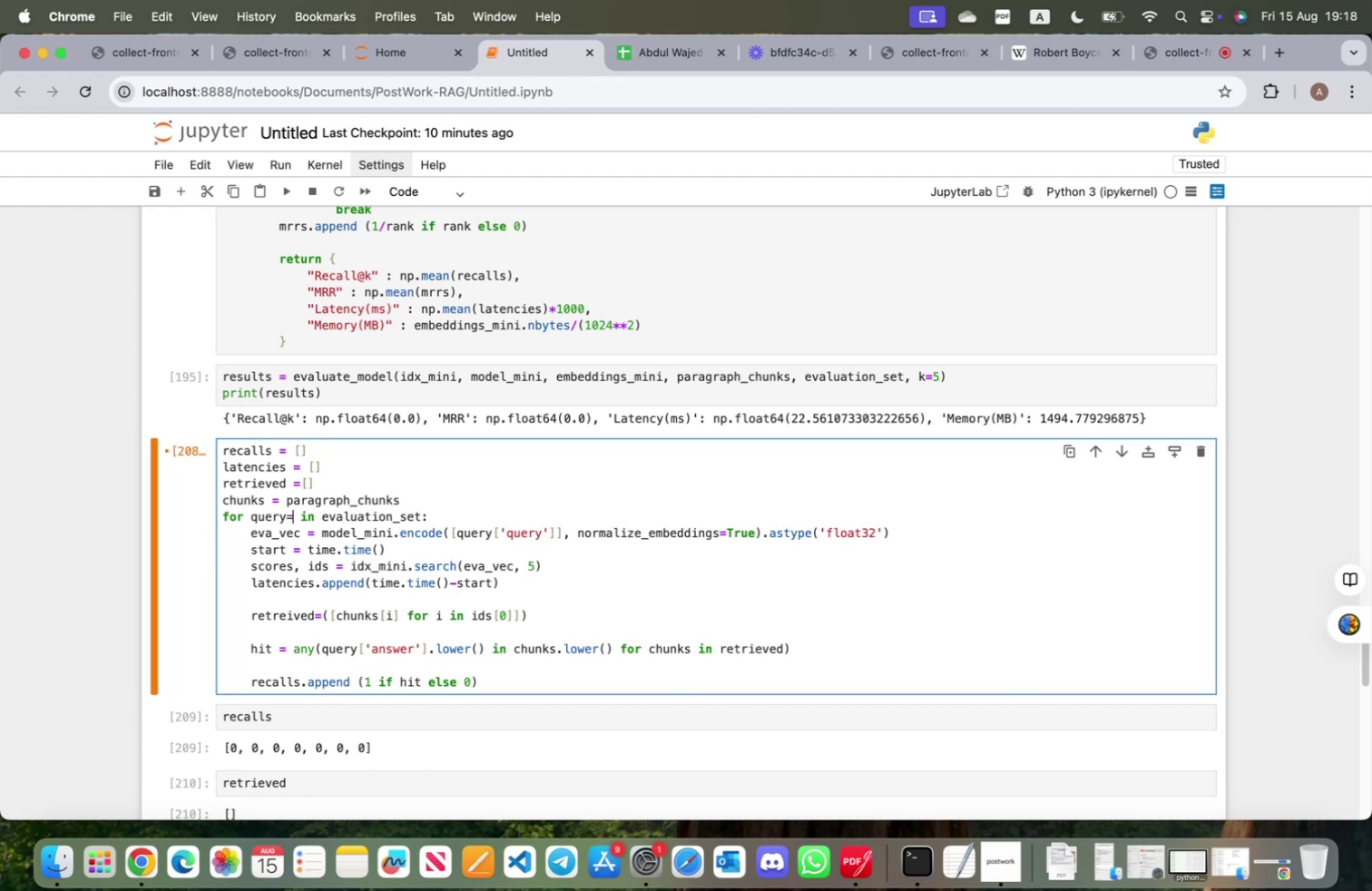 
key(Backspace)
 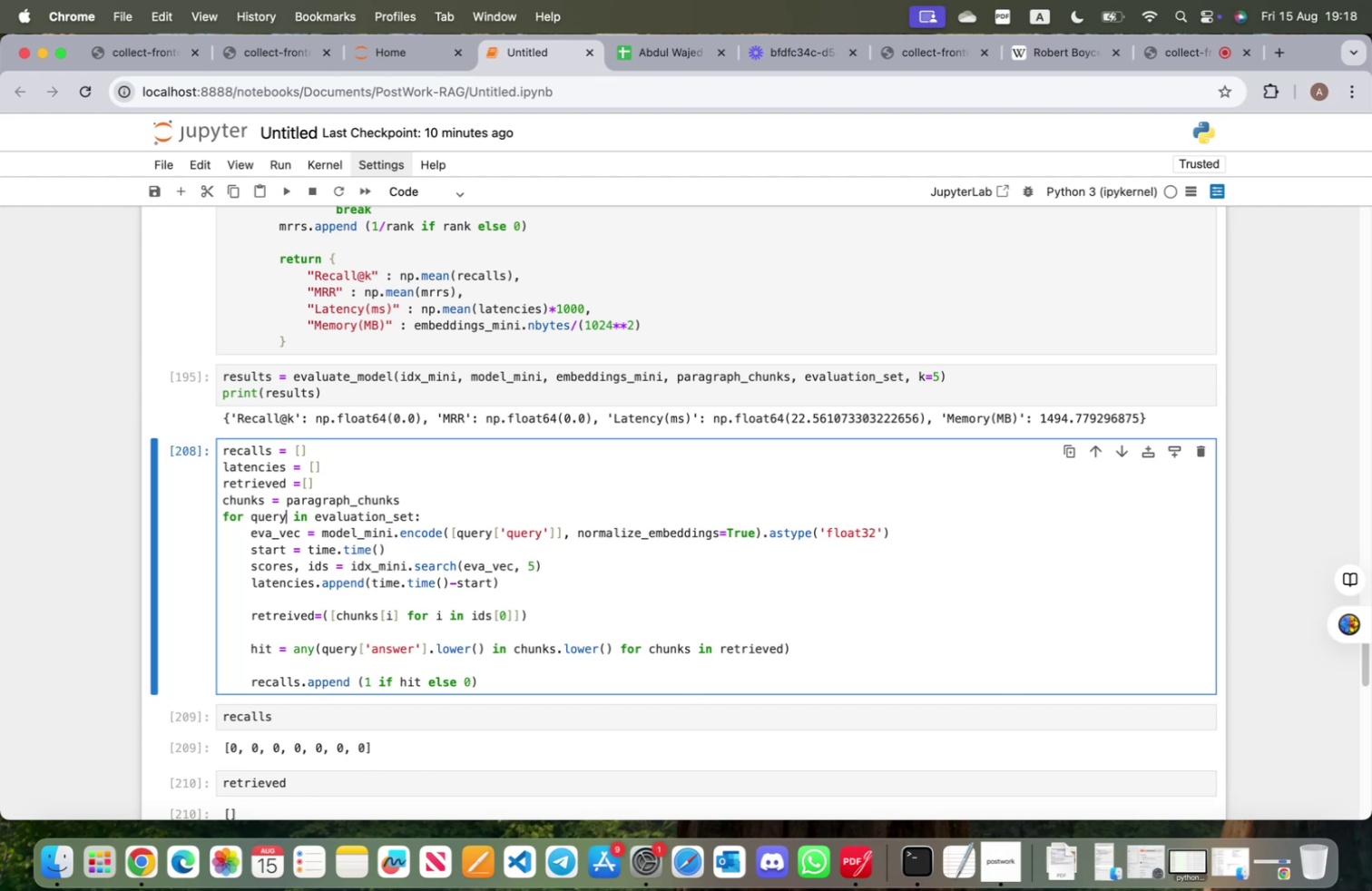 
key(Backspace)
 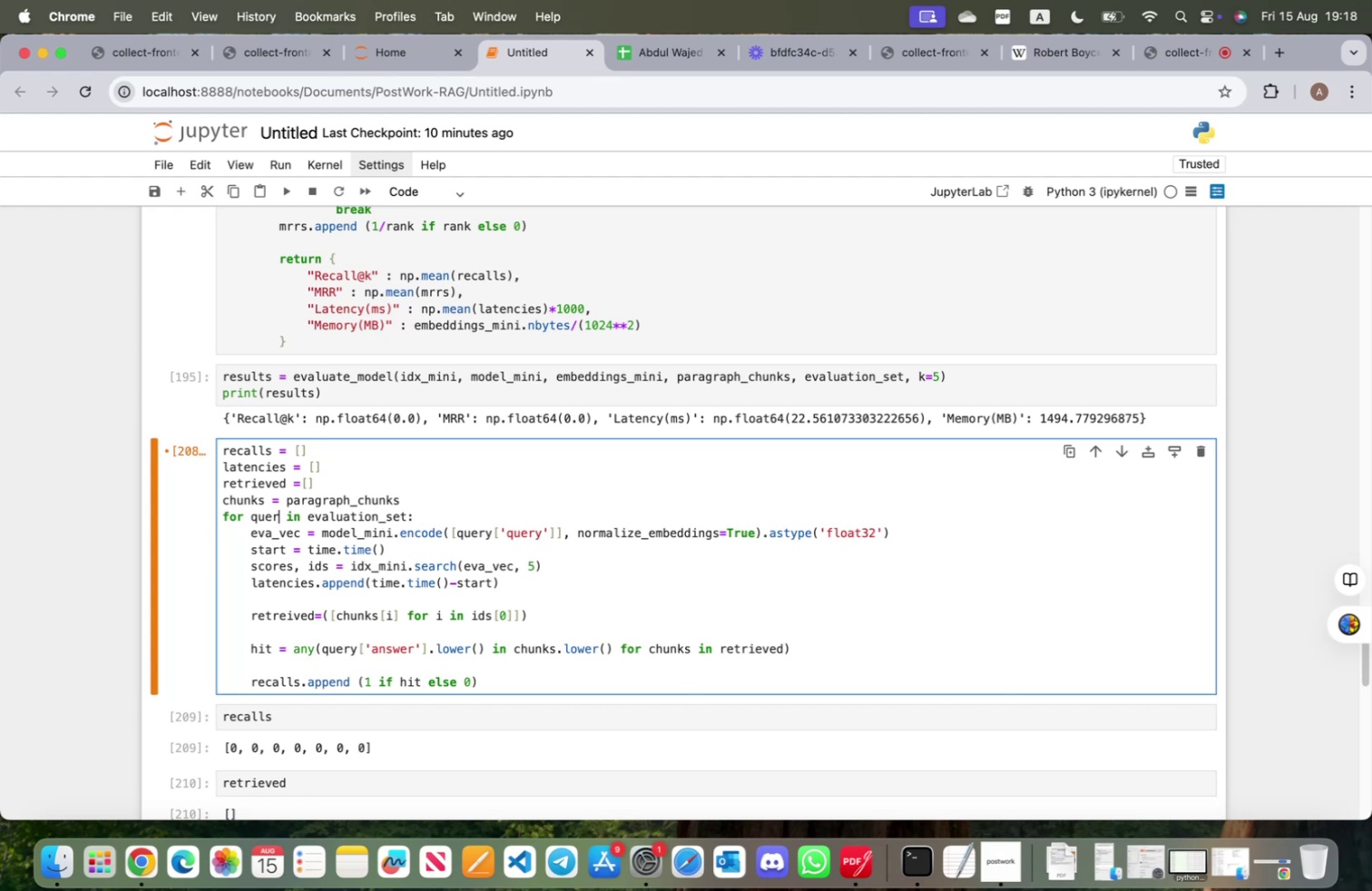 
key(Backspace)
 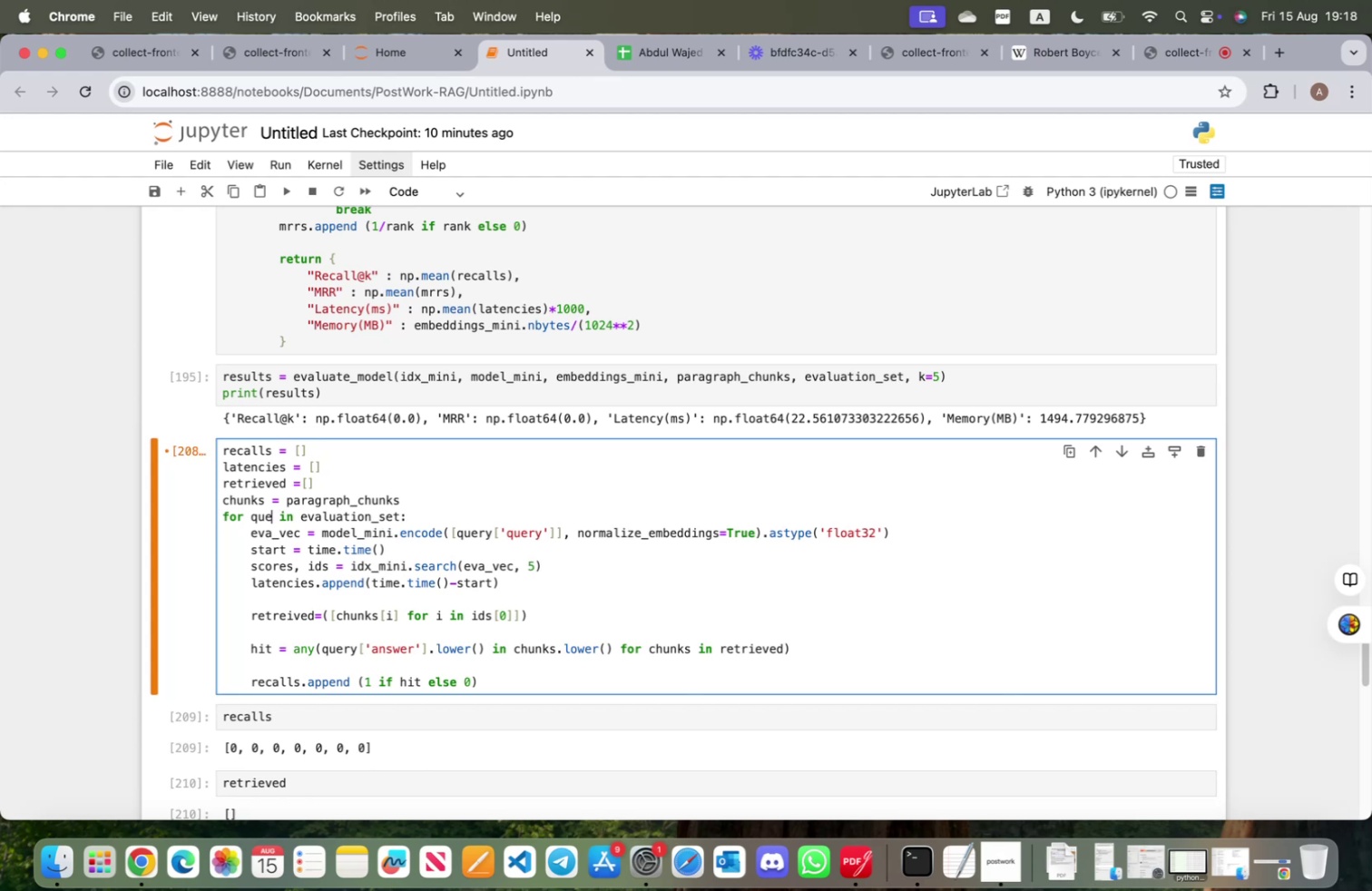 
key(Backspace)
 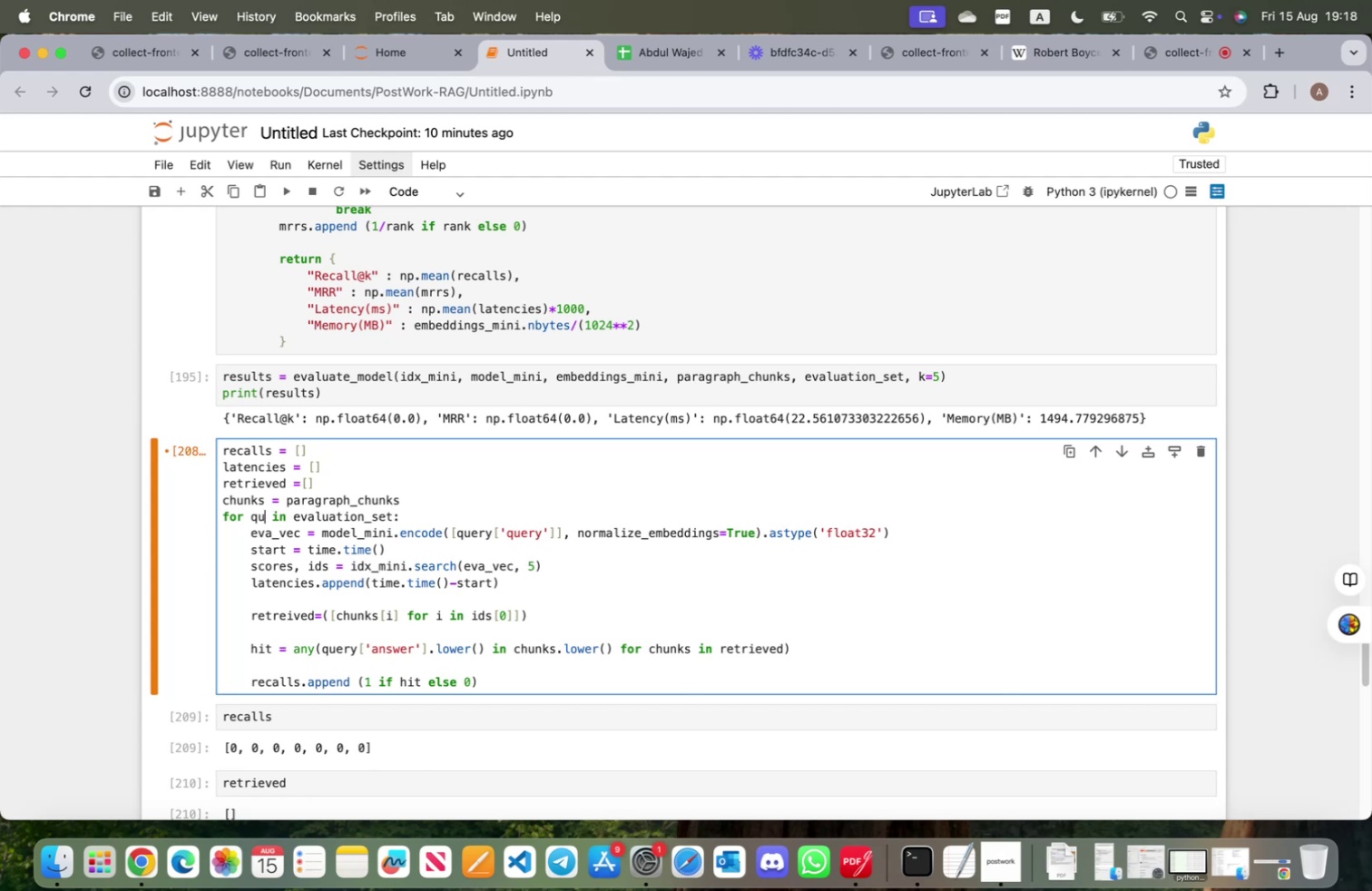 
key(Backspace)
 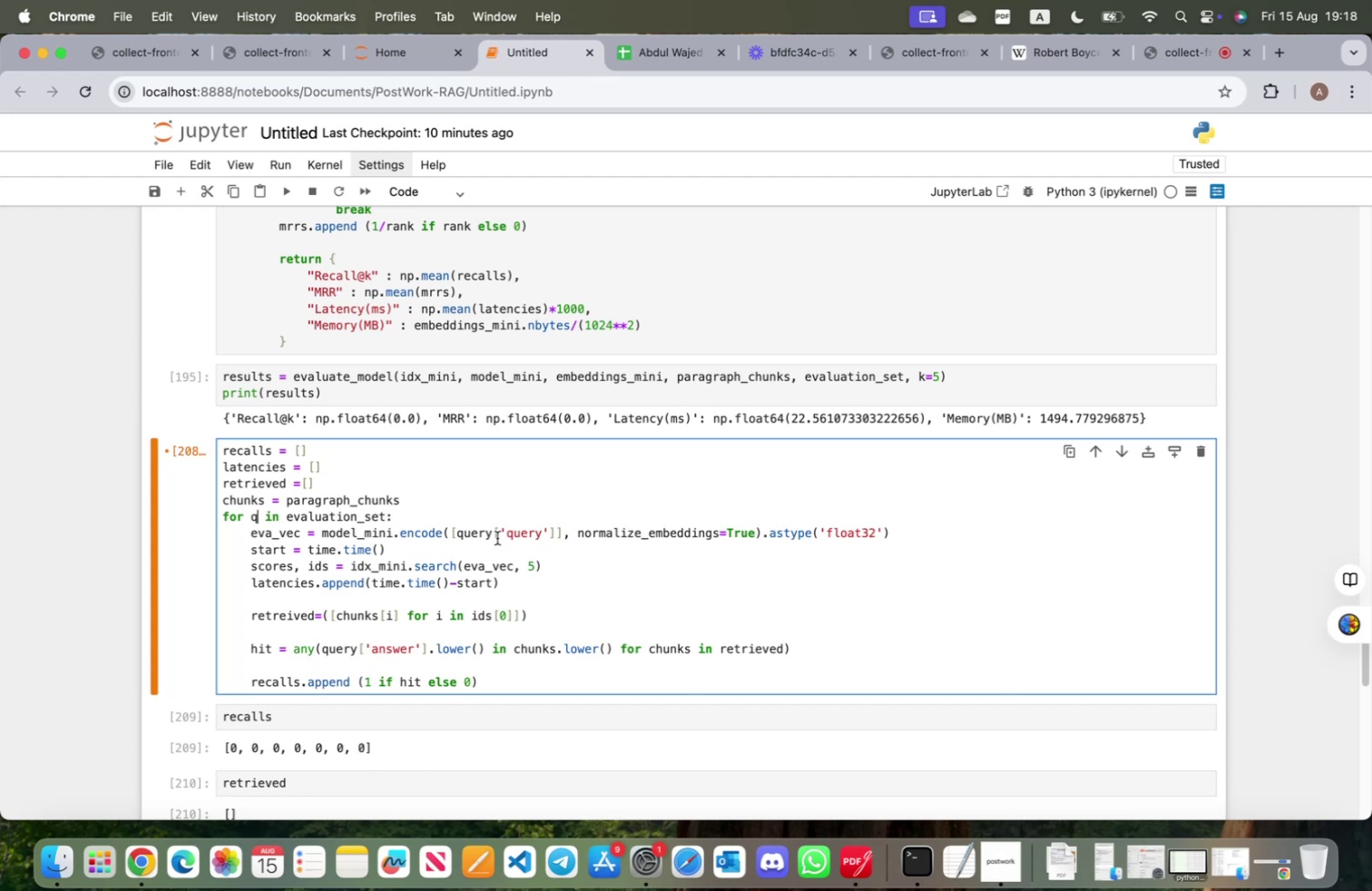 
left_click([494, 533])
 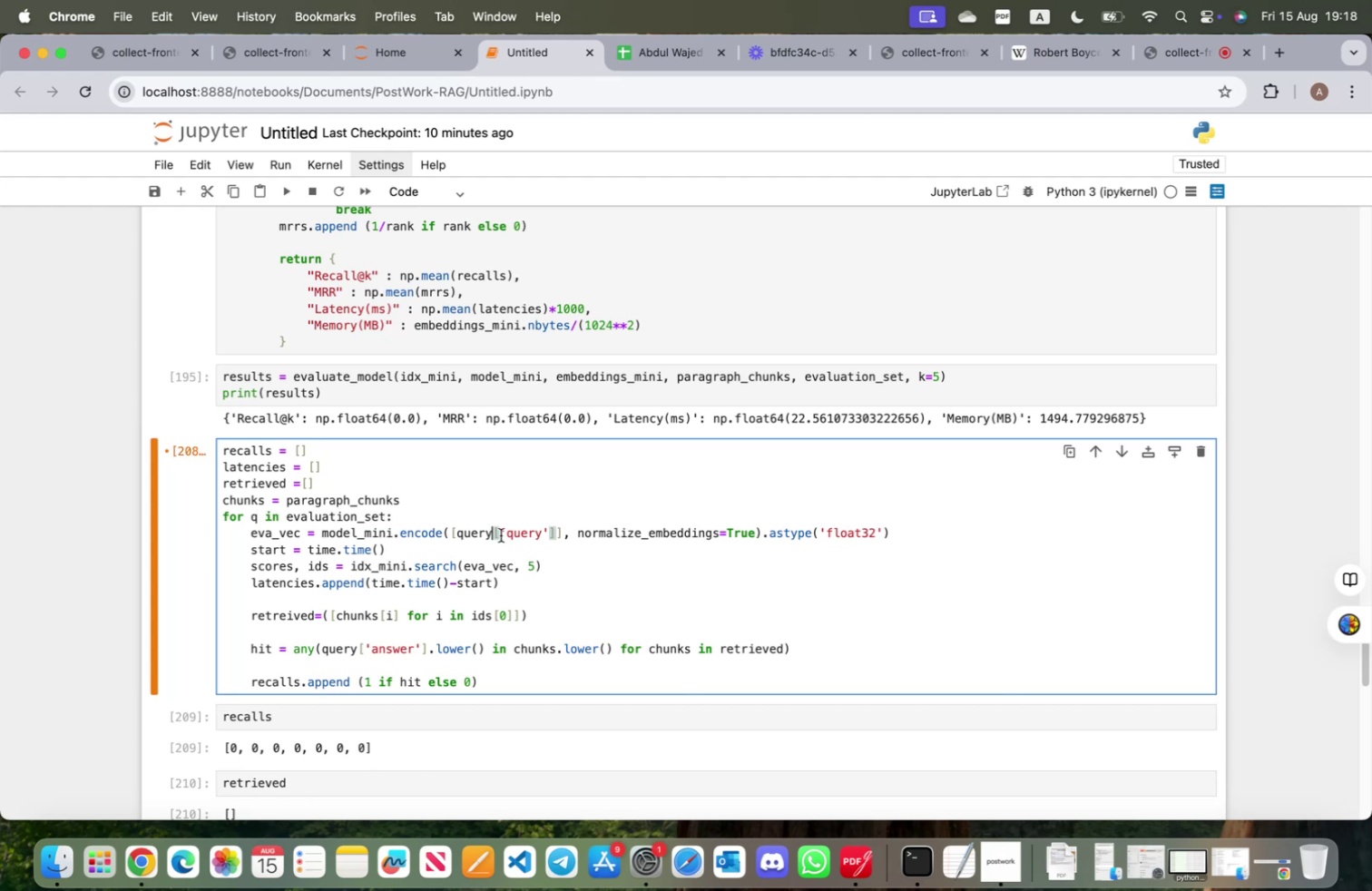 
key(BracketRight)
 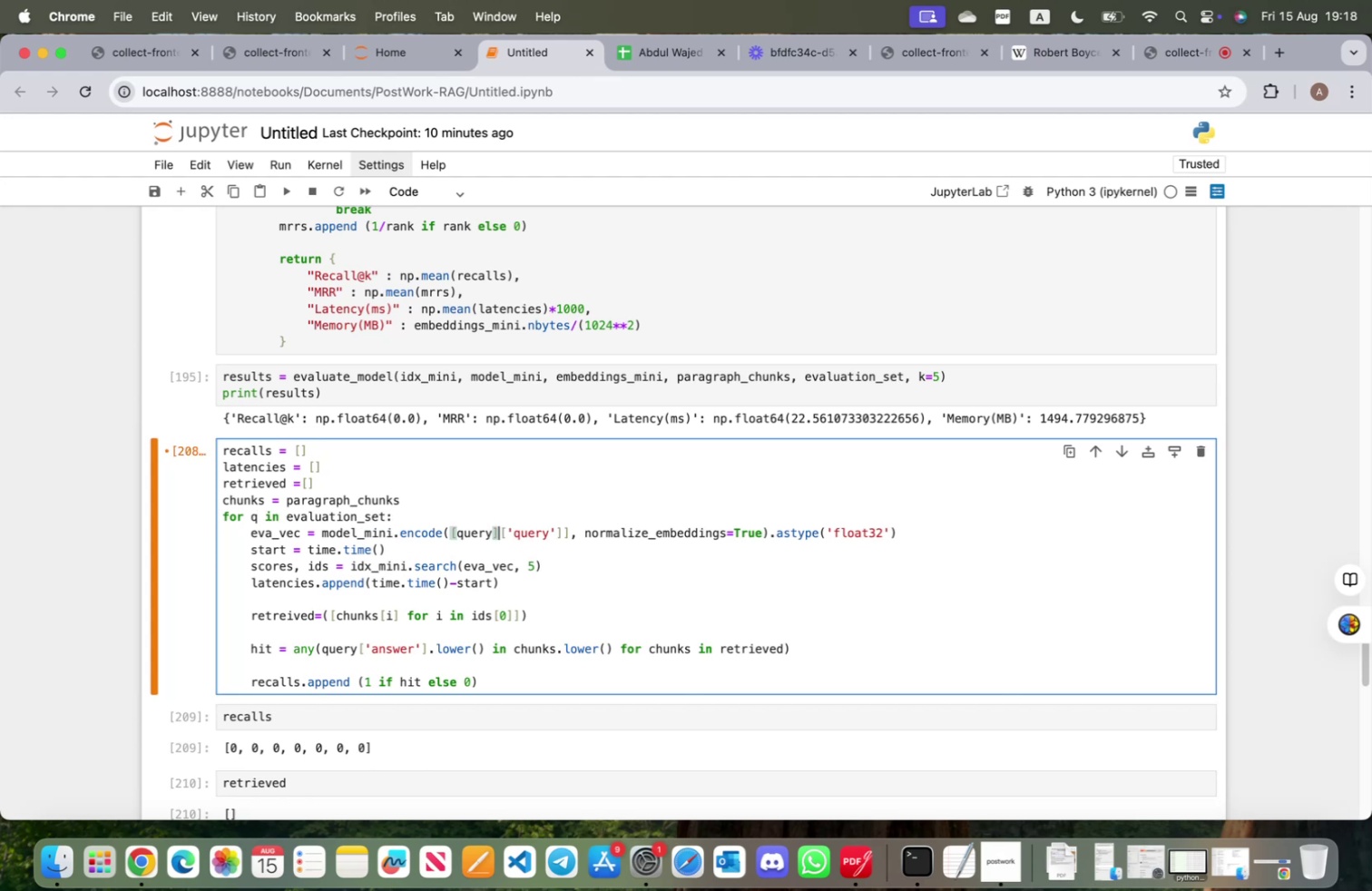 
key(BracketRight)
 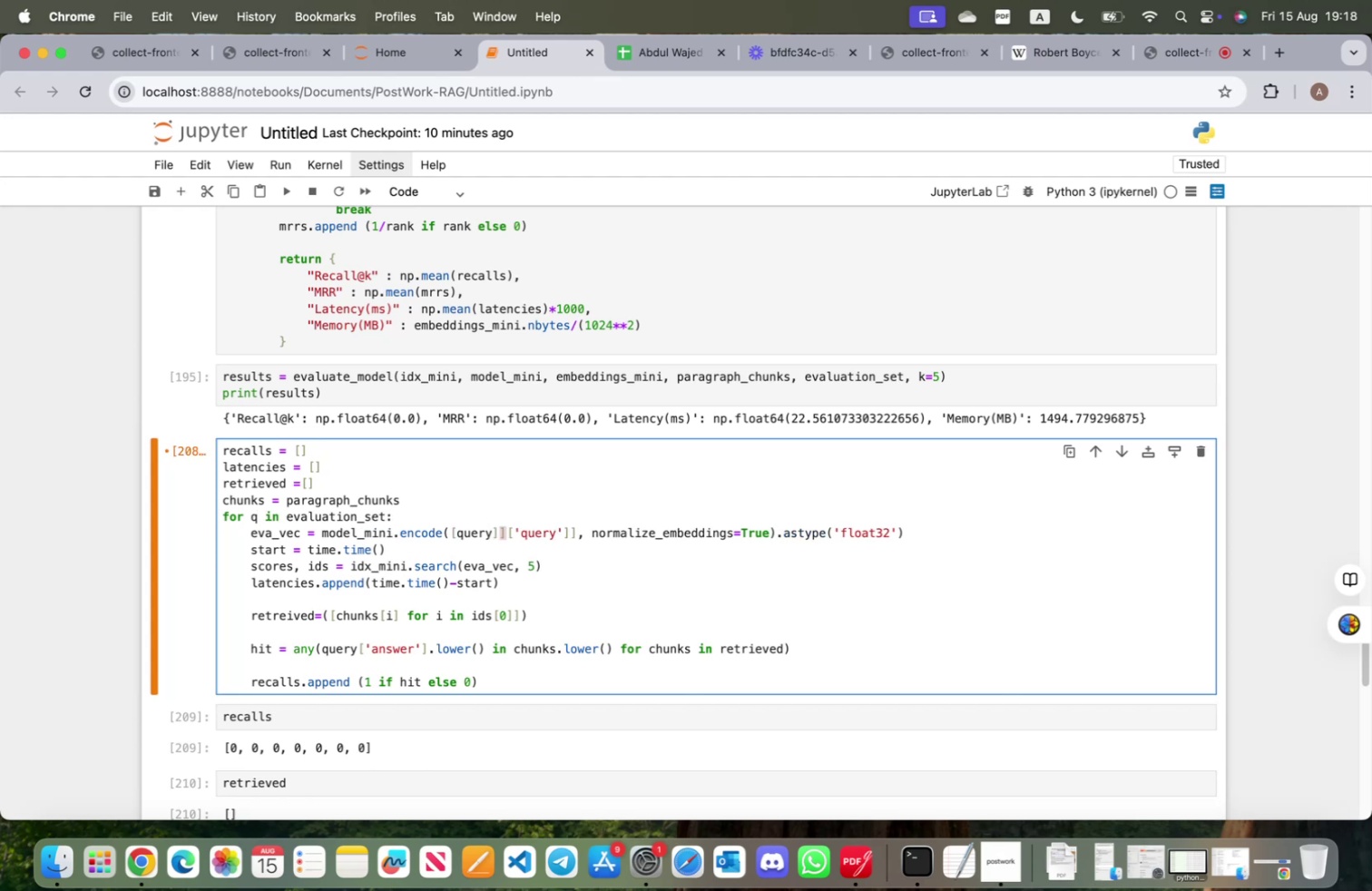 
key(Backspace)
 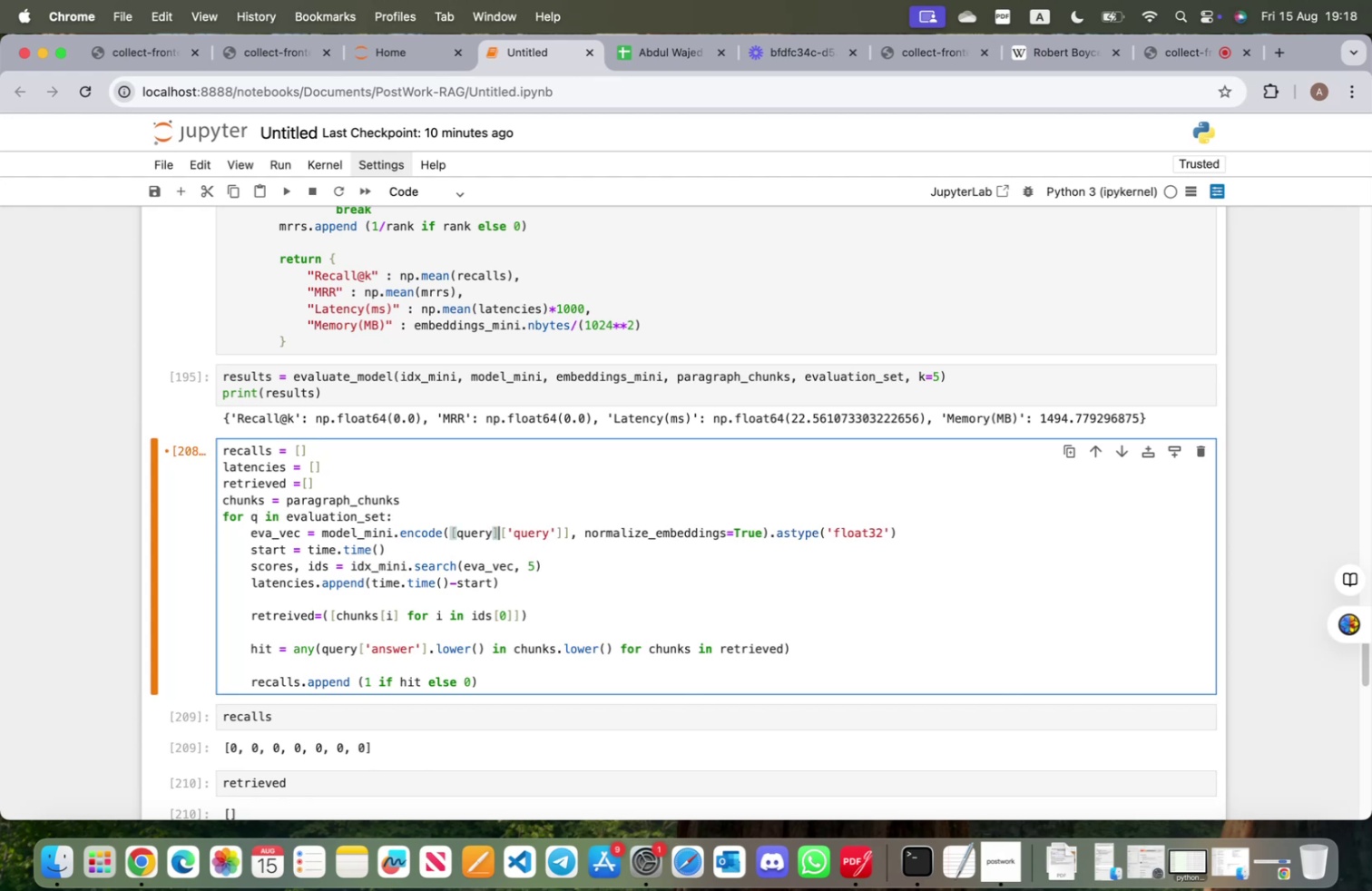 
key(Backspace)
 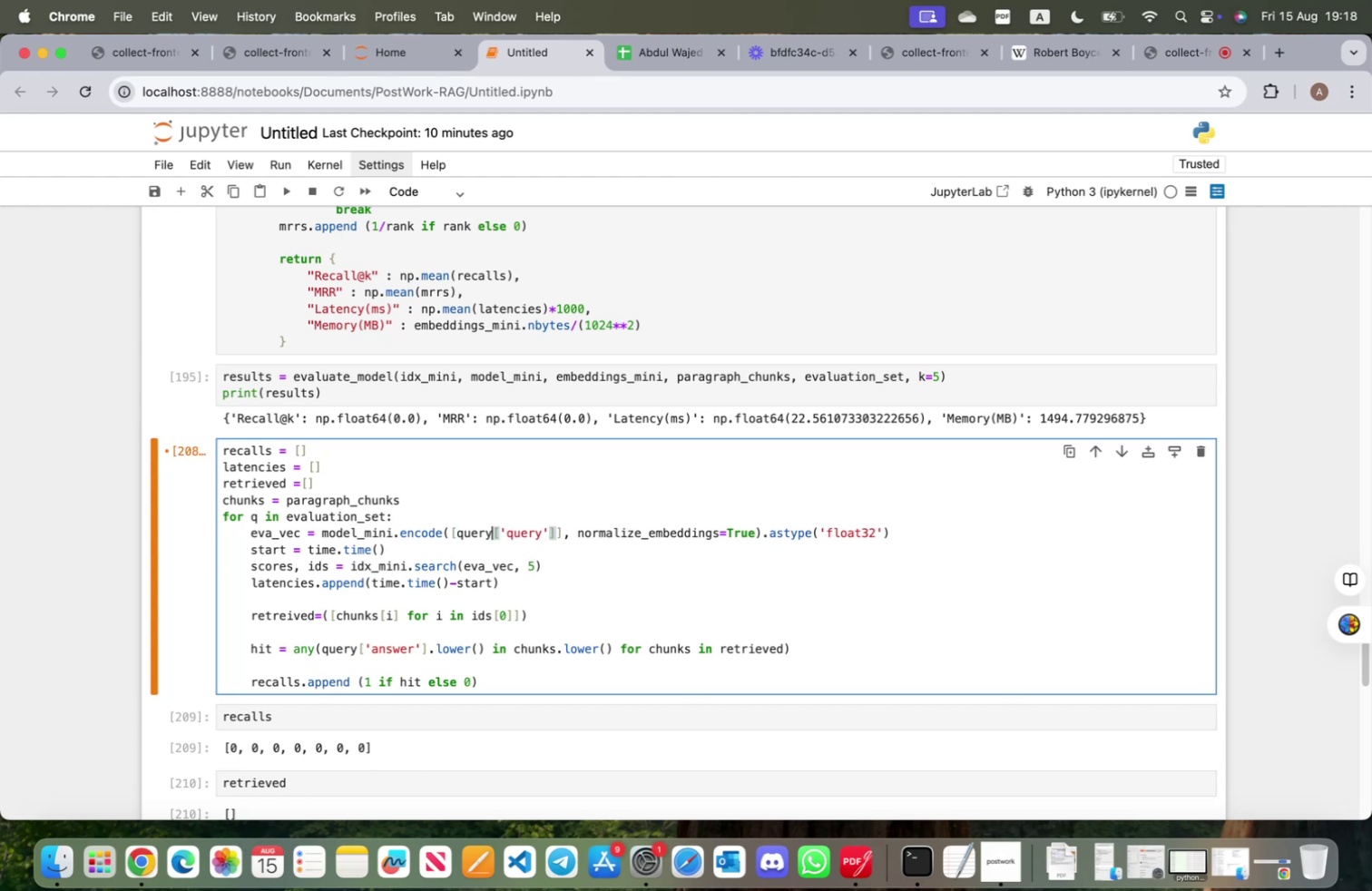 
key(Backspace)
 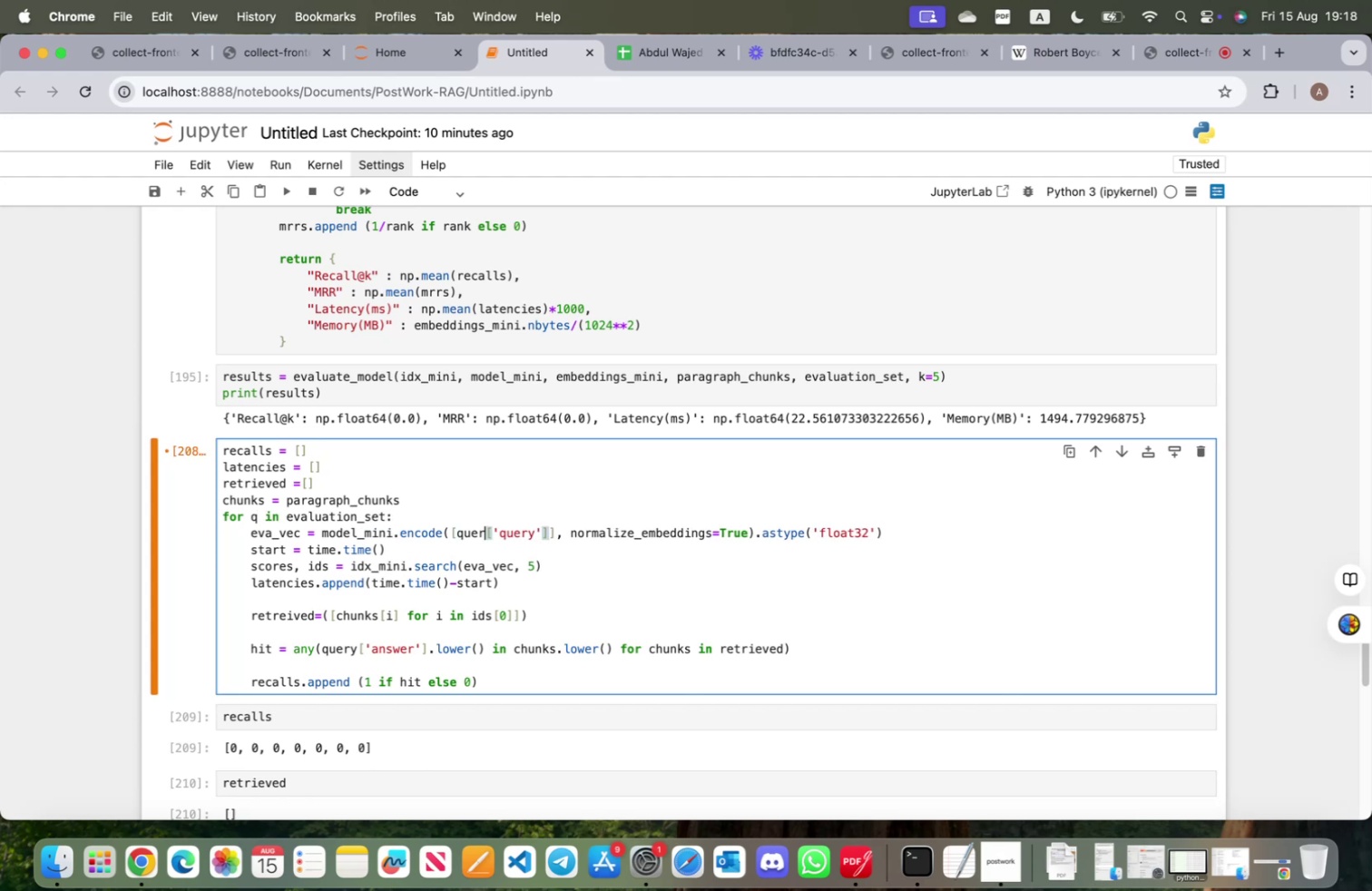 
key(Backspace)
 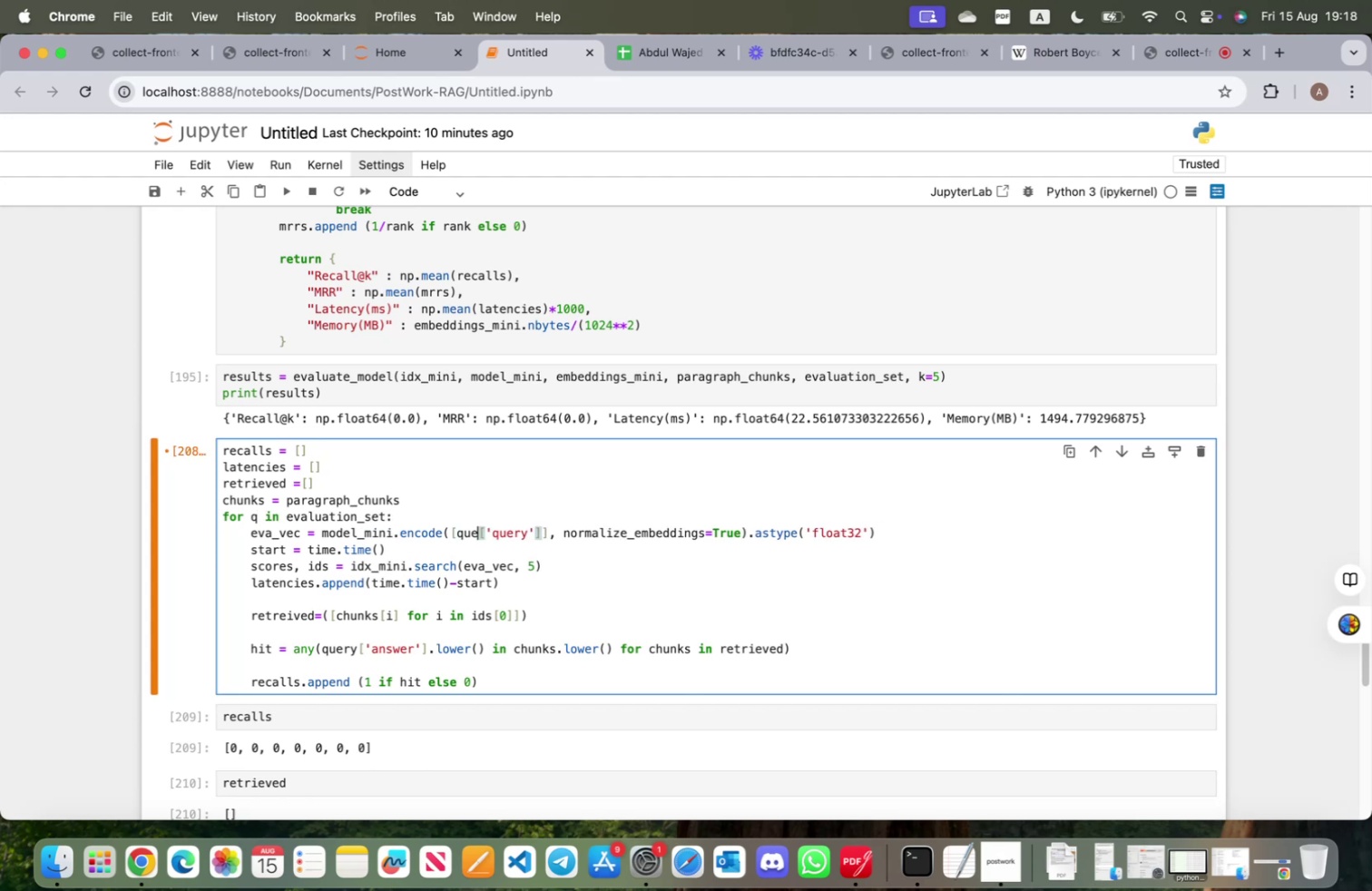 
key(Backspace)
 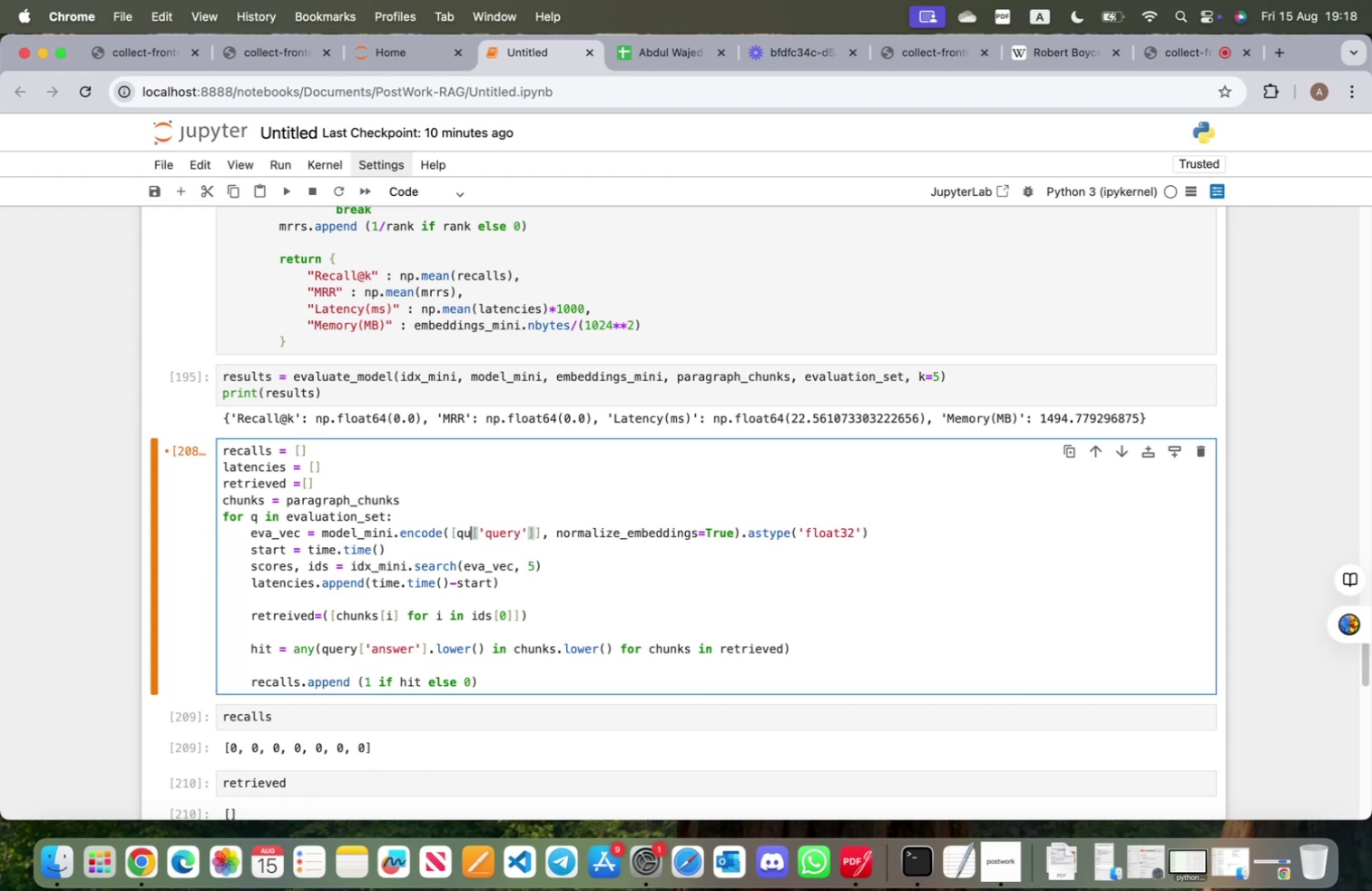 
key(Backspace)
 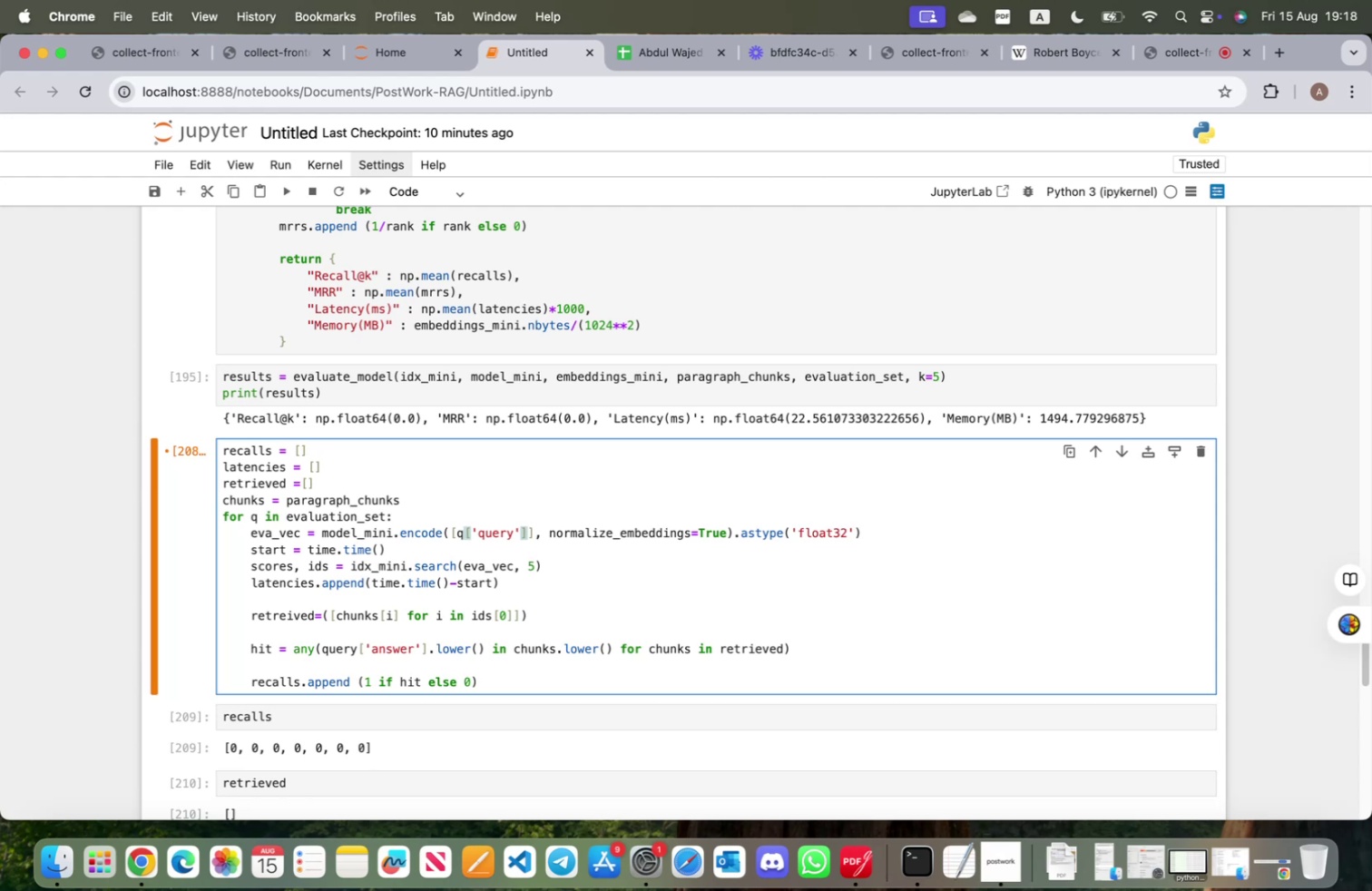 
wait(5.95)
 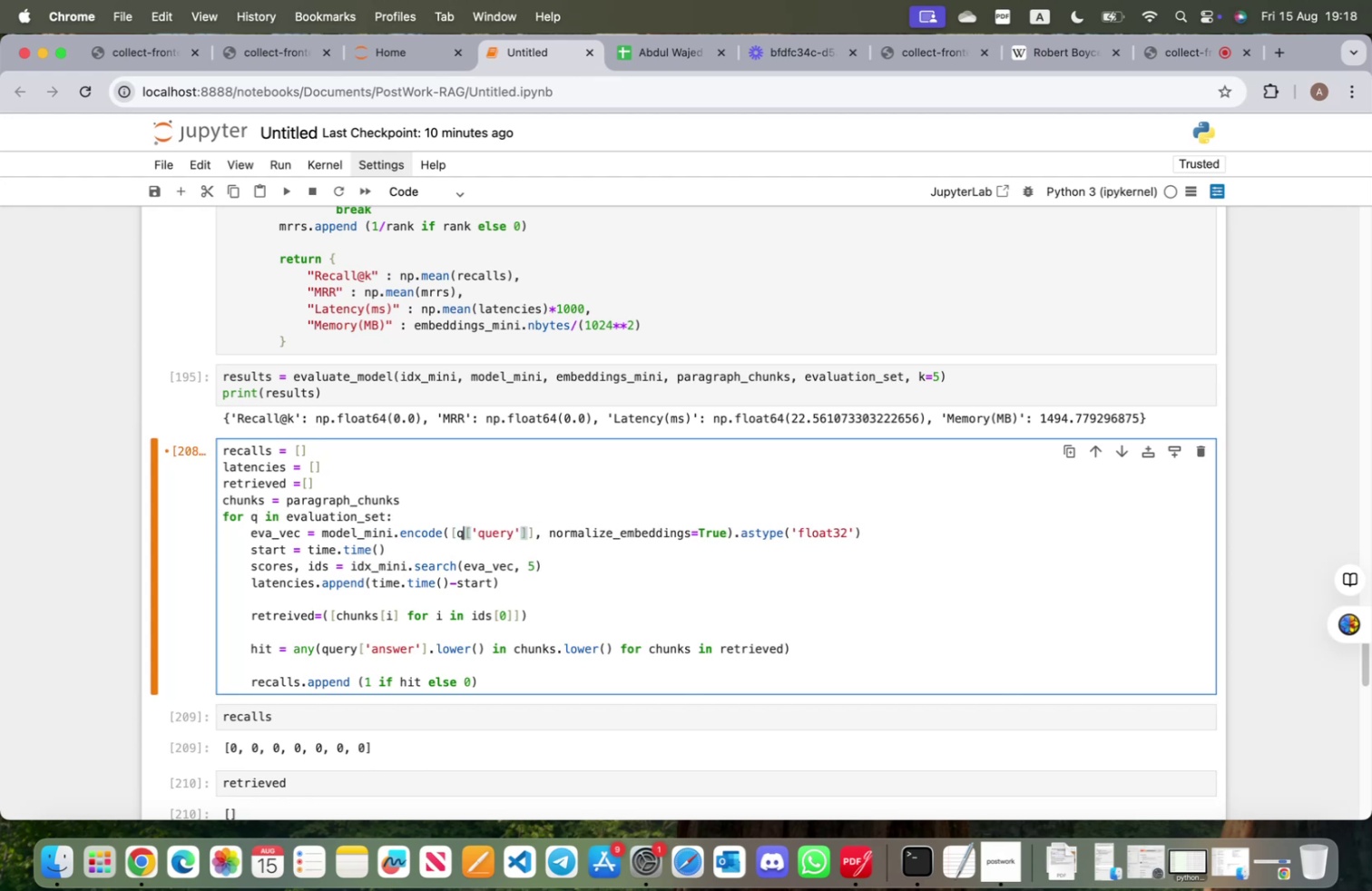 
hold_key(key=ArrowRight, duration=1.06)
 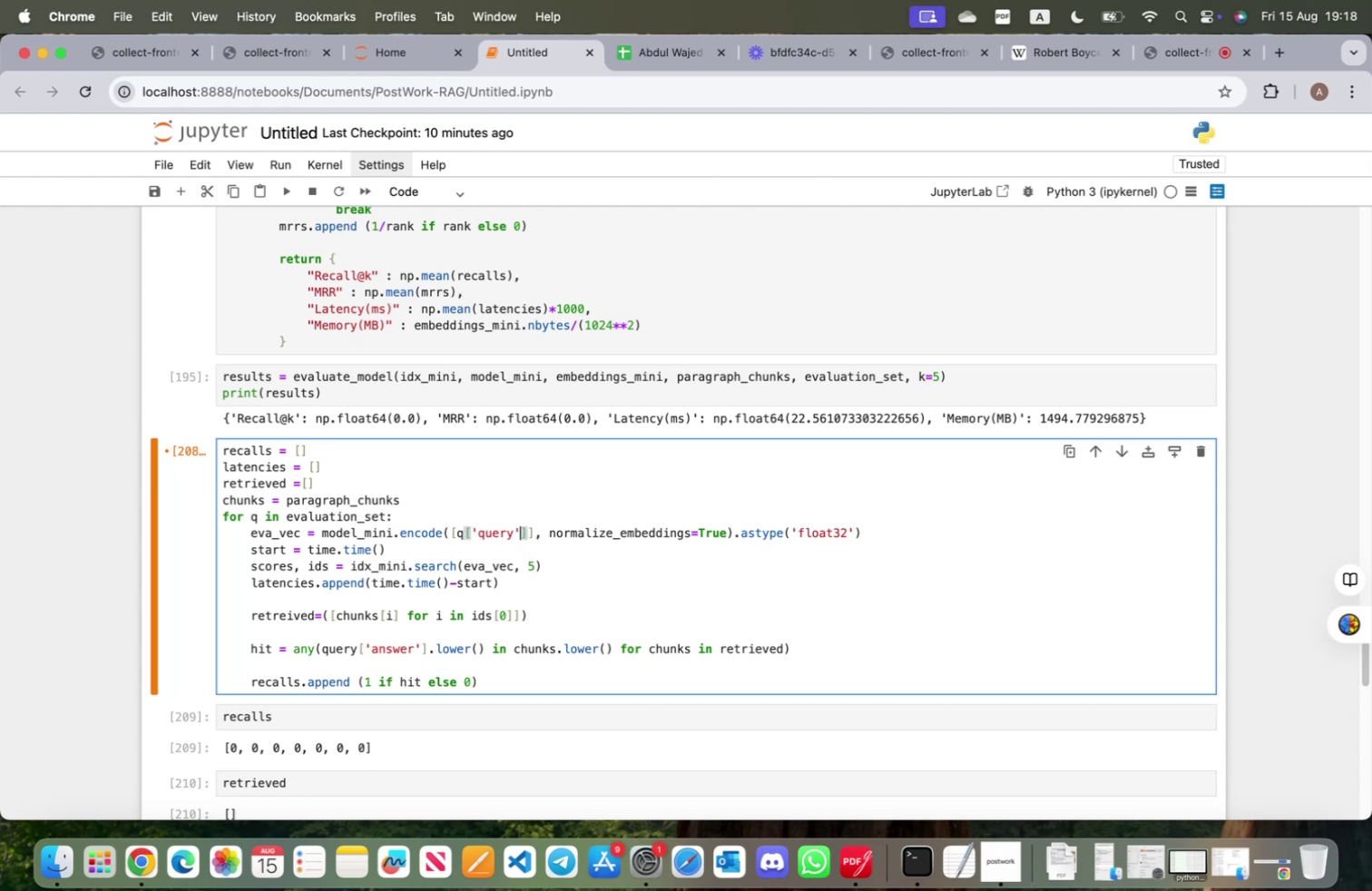 
key(ArrowRight)
 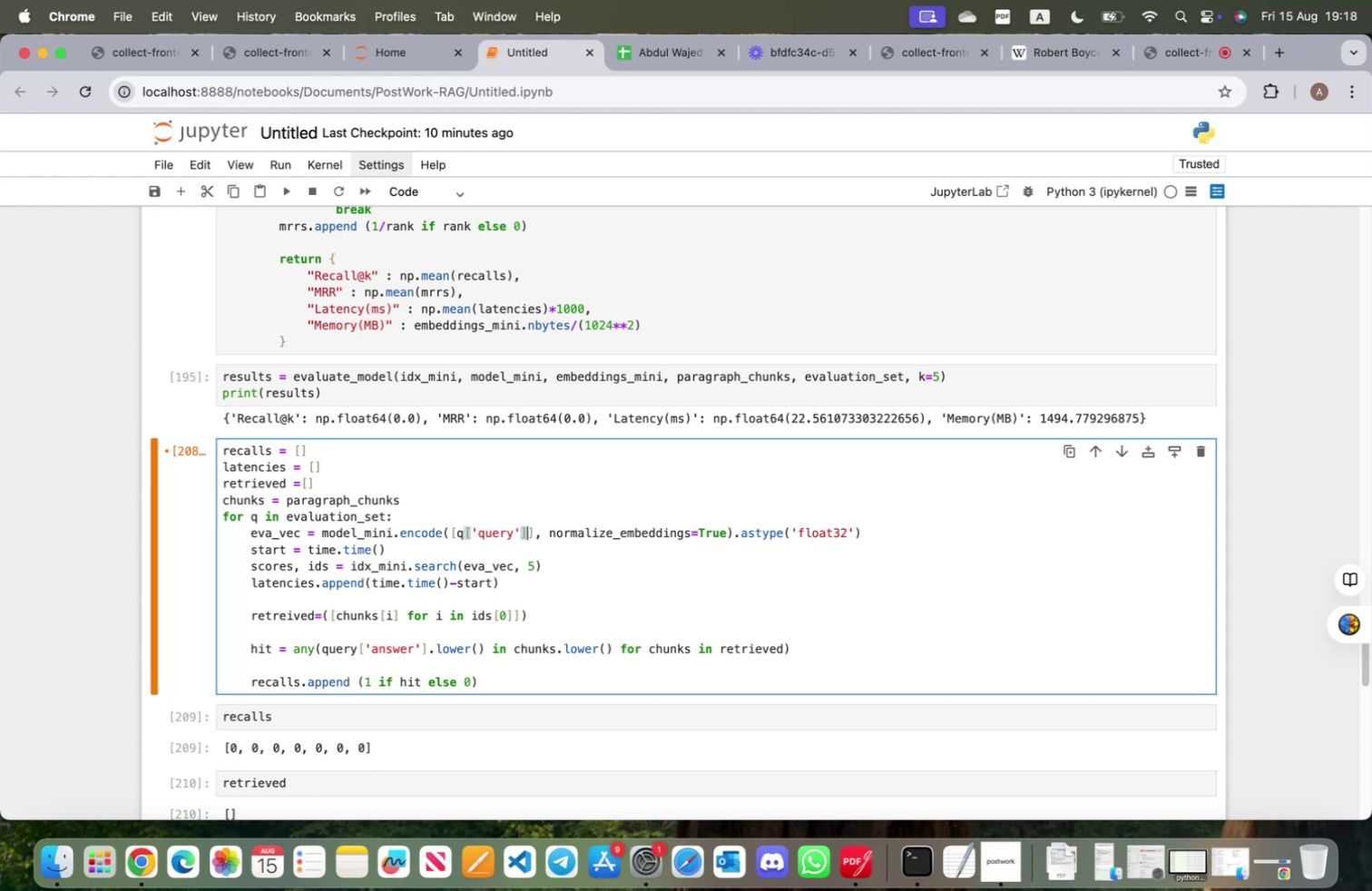 
key(ArrowRight)
 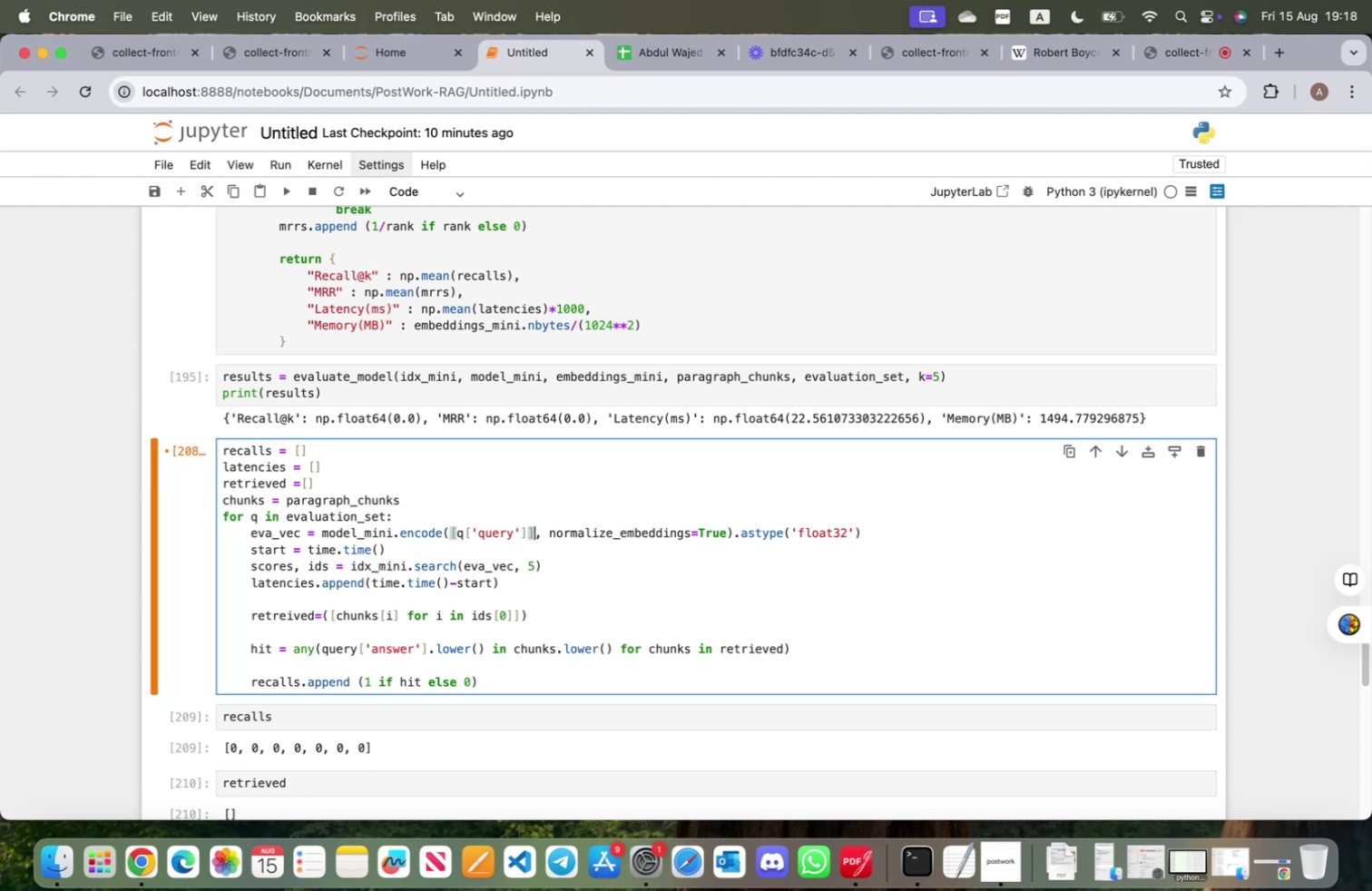 
key(Backspace)
 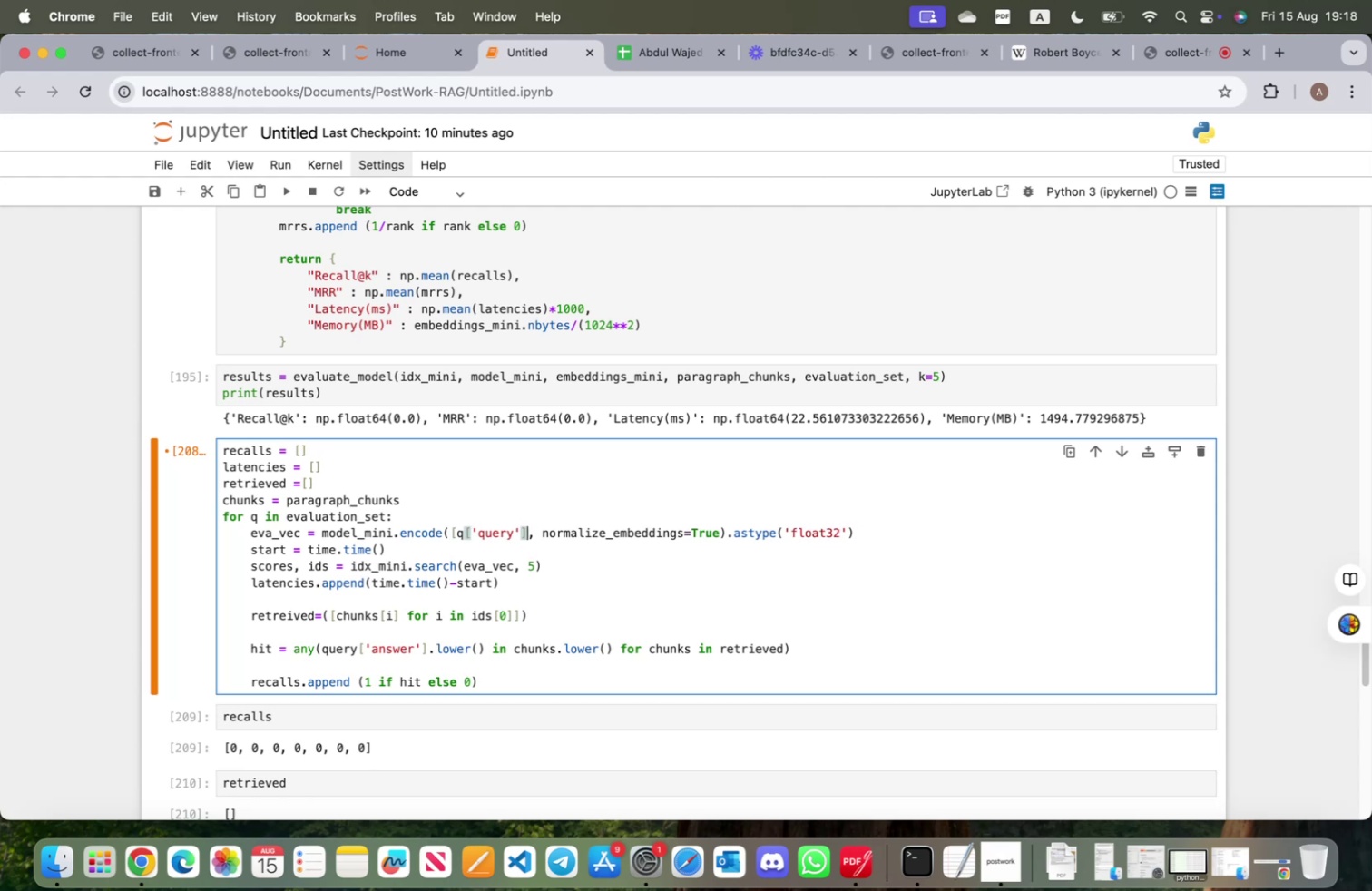 
hold_key(key=ArrowLeft, duration=1.24)
 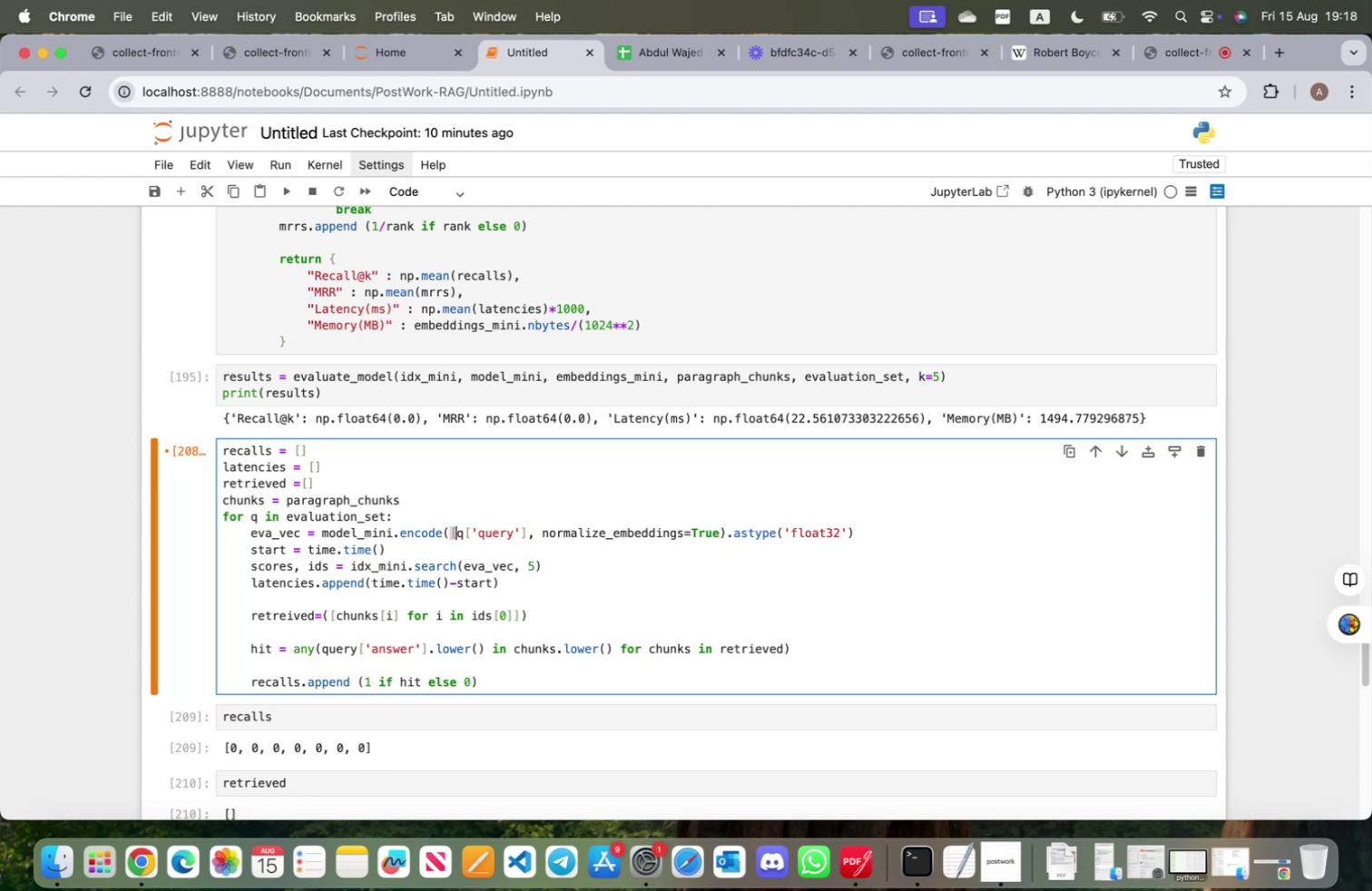 
key(Backspace)
 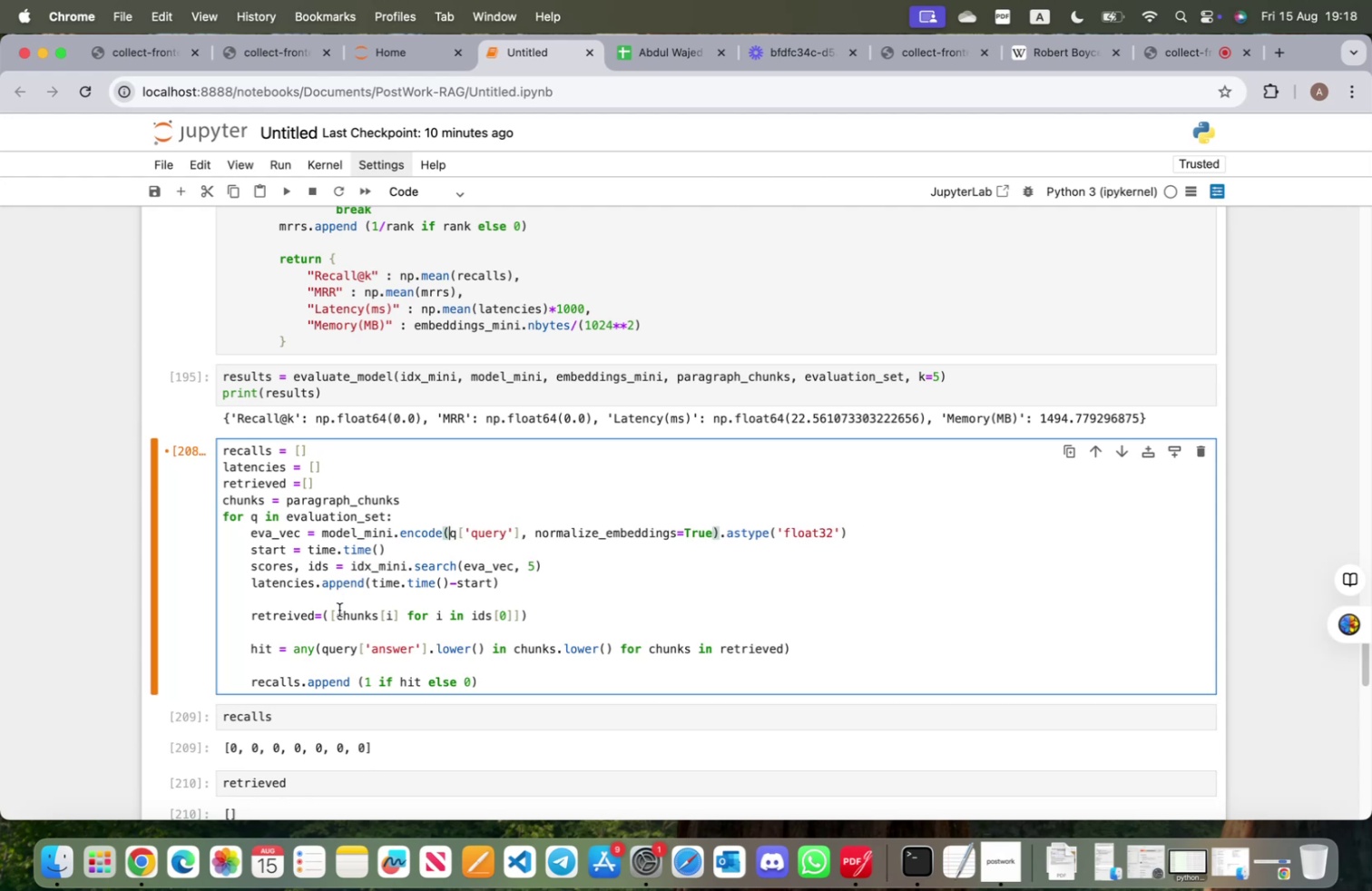 
left_click([359, 645])
 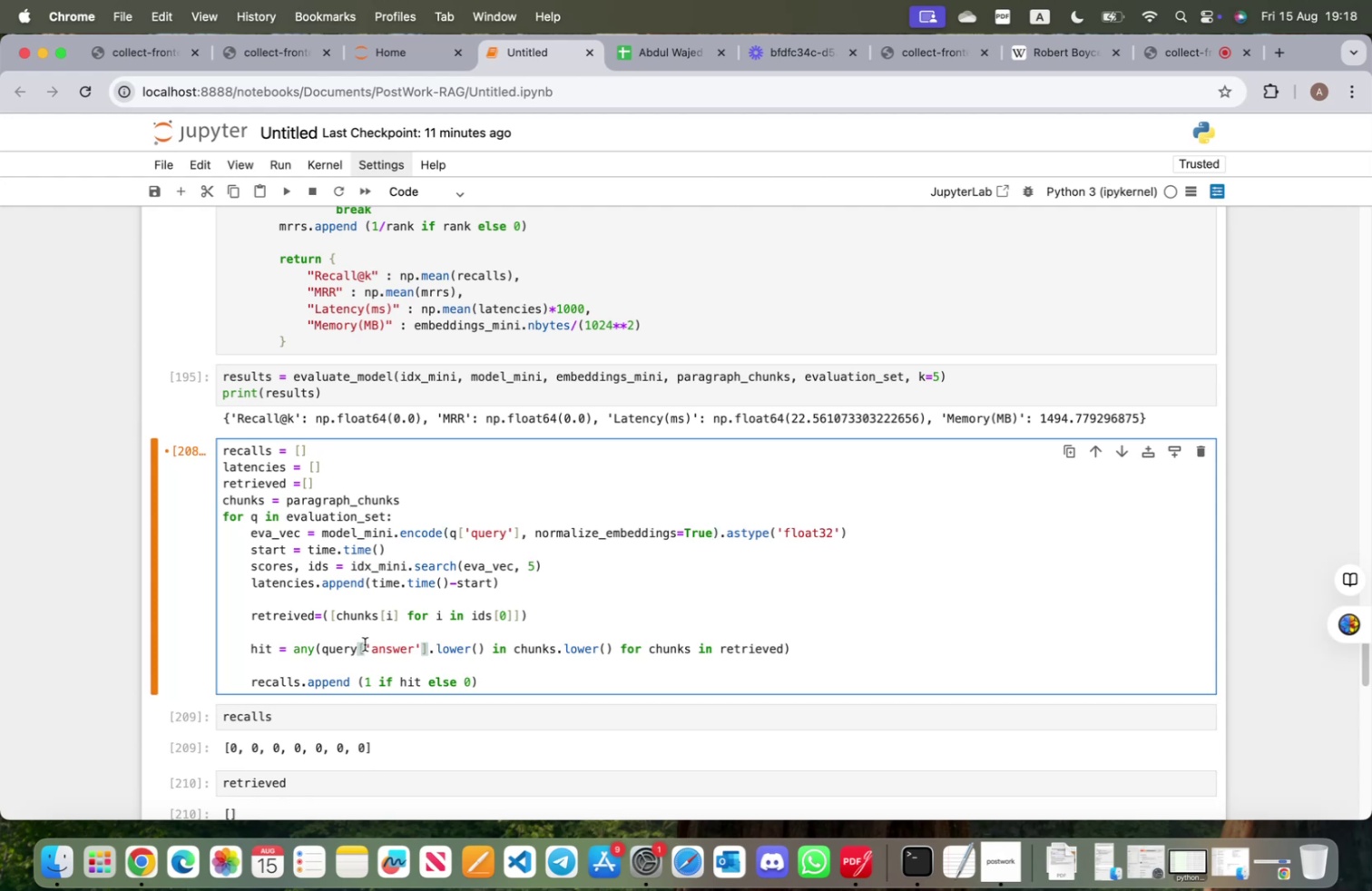 
key(Enter)
 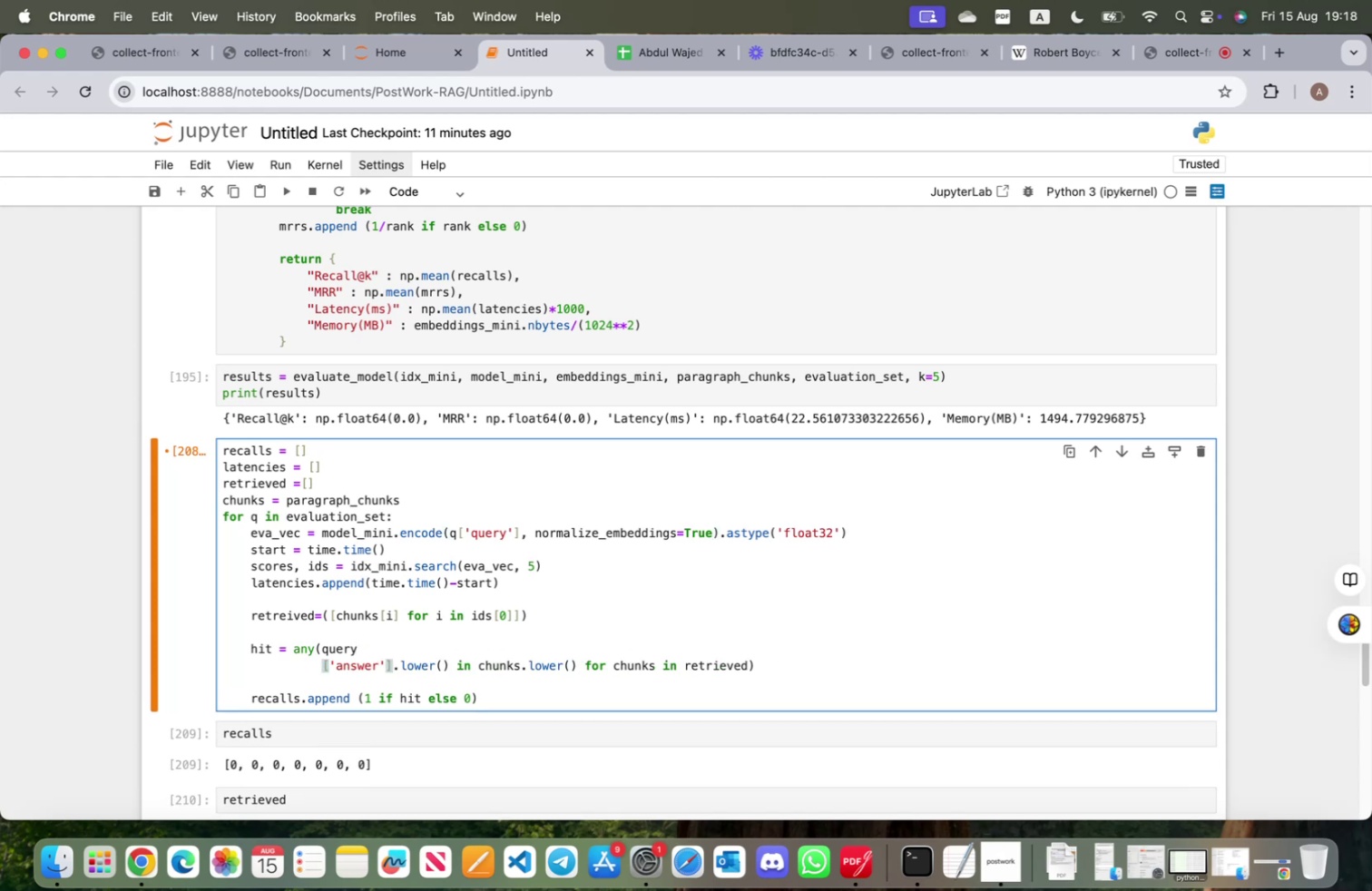 
key(Backspace)
 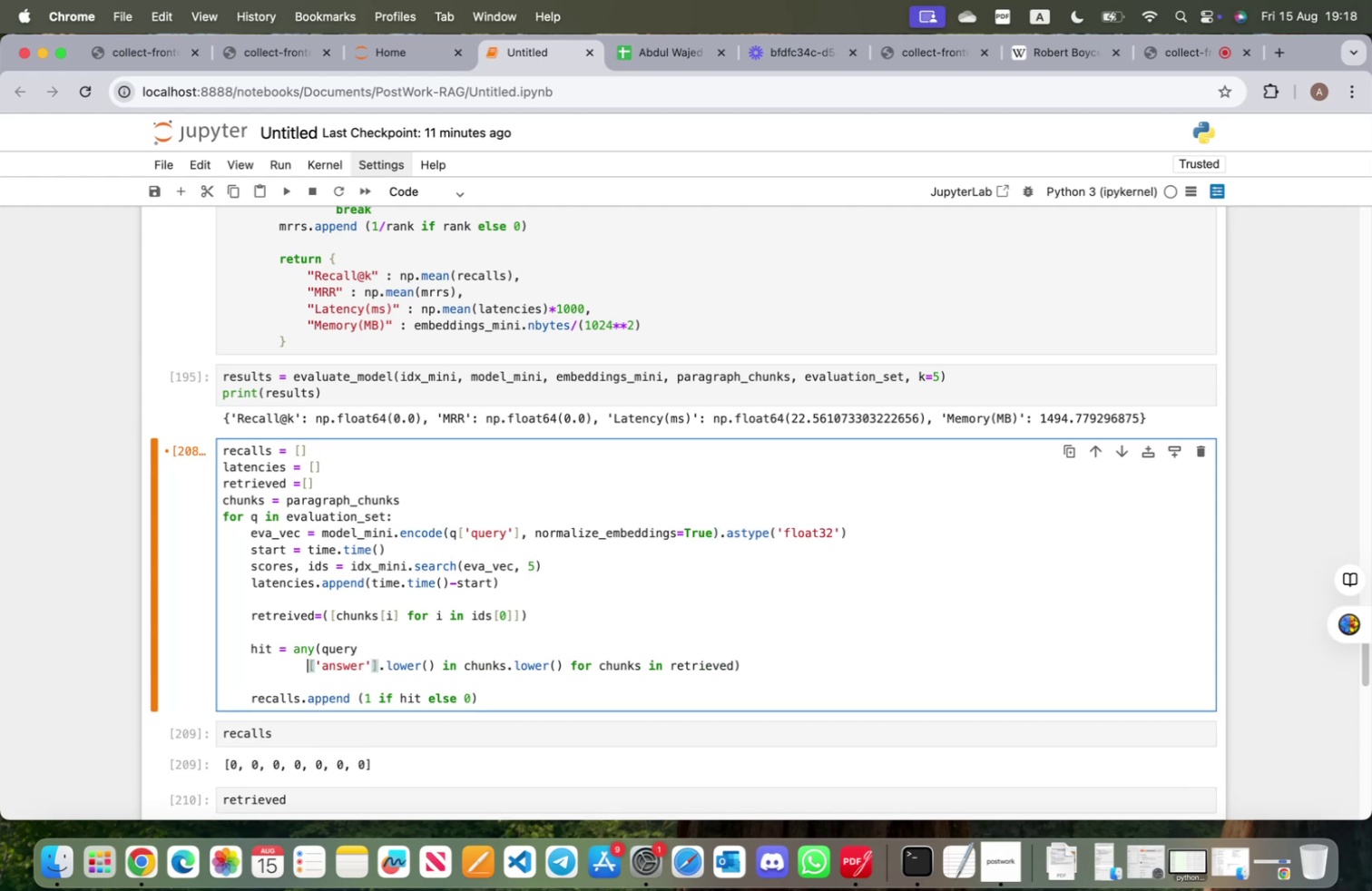 
key(Backspace)
 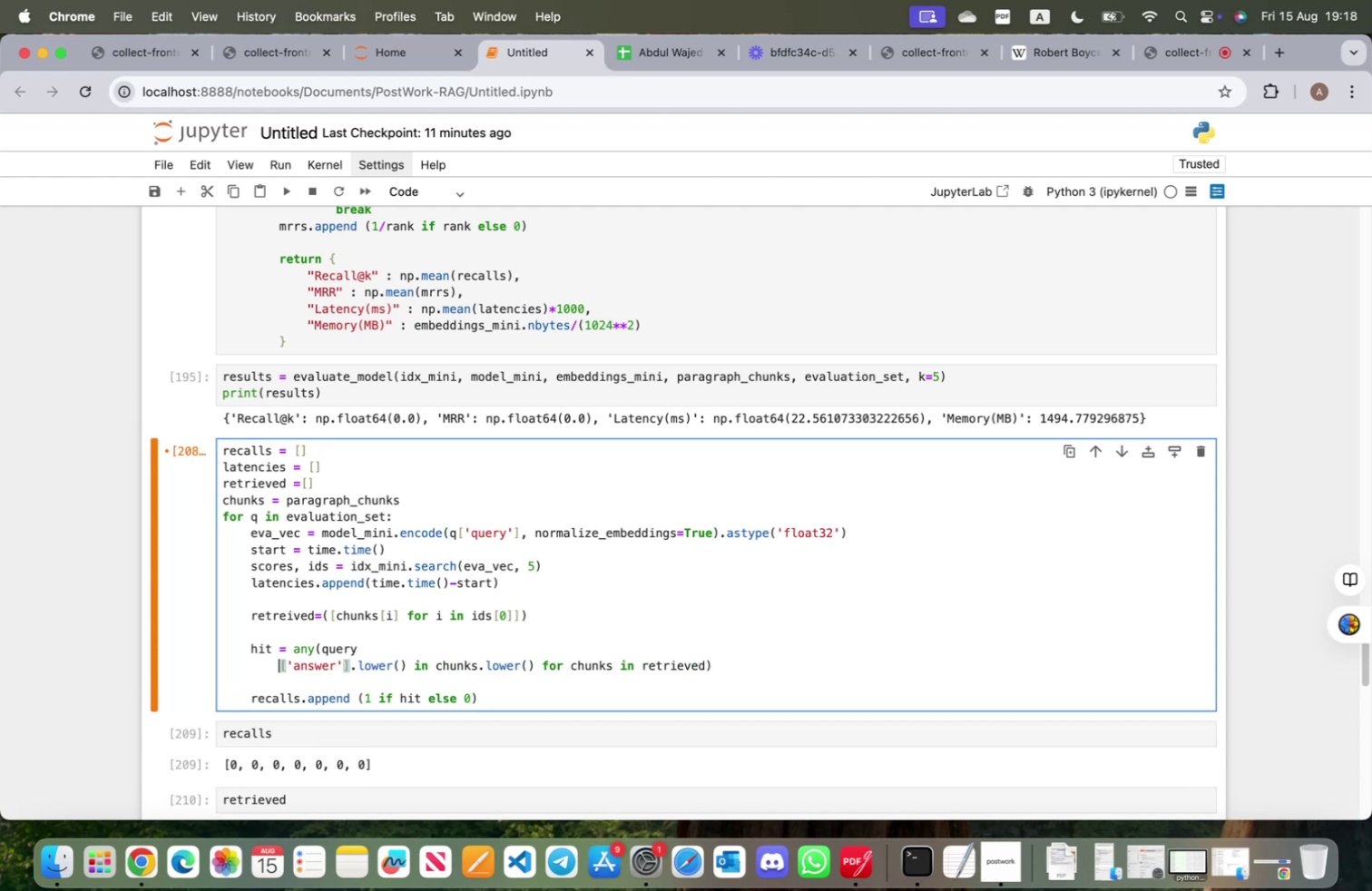 
key(Backspace)
 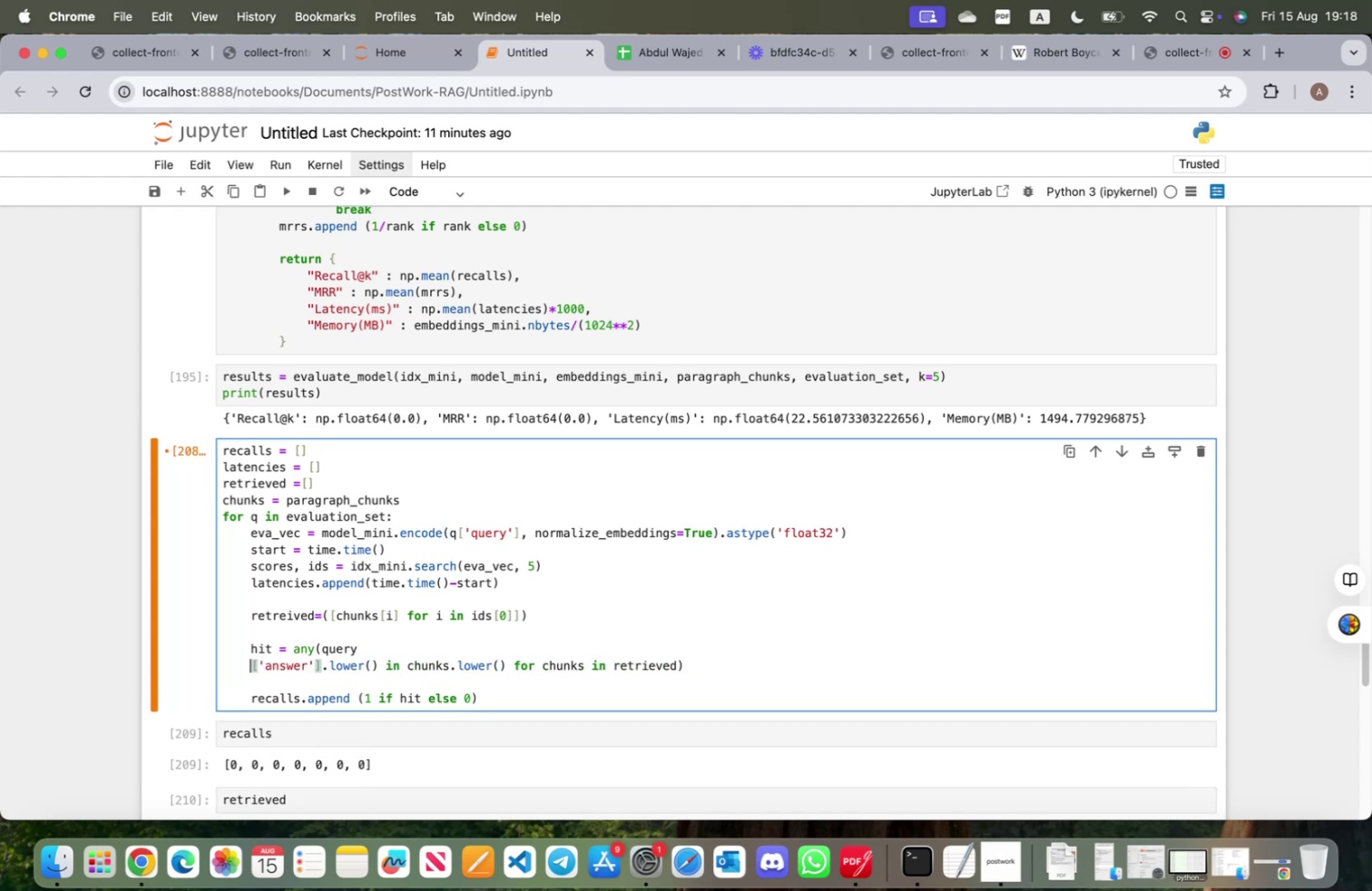 
key(Backspace)
 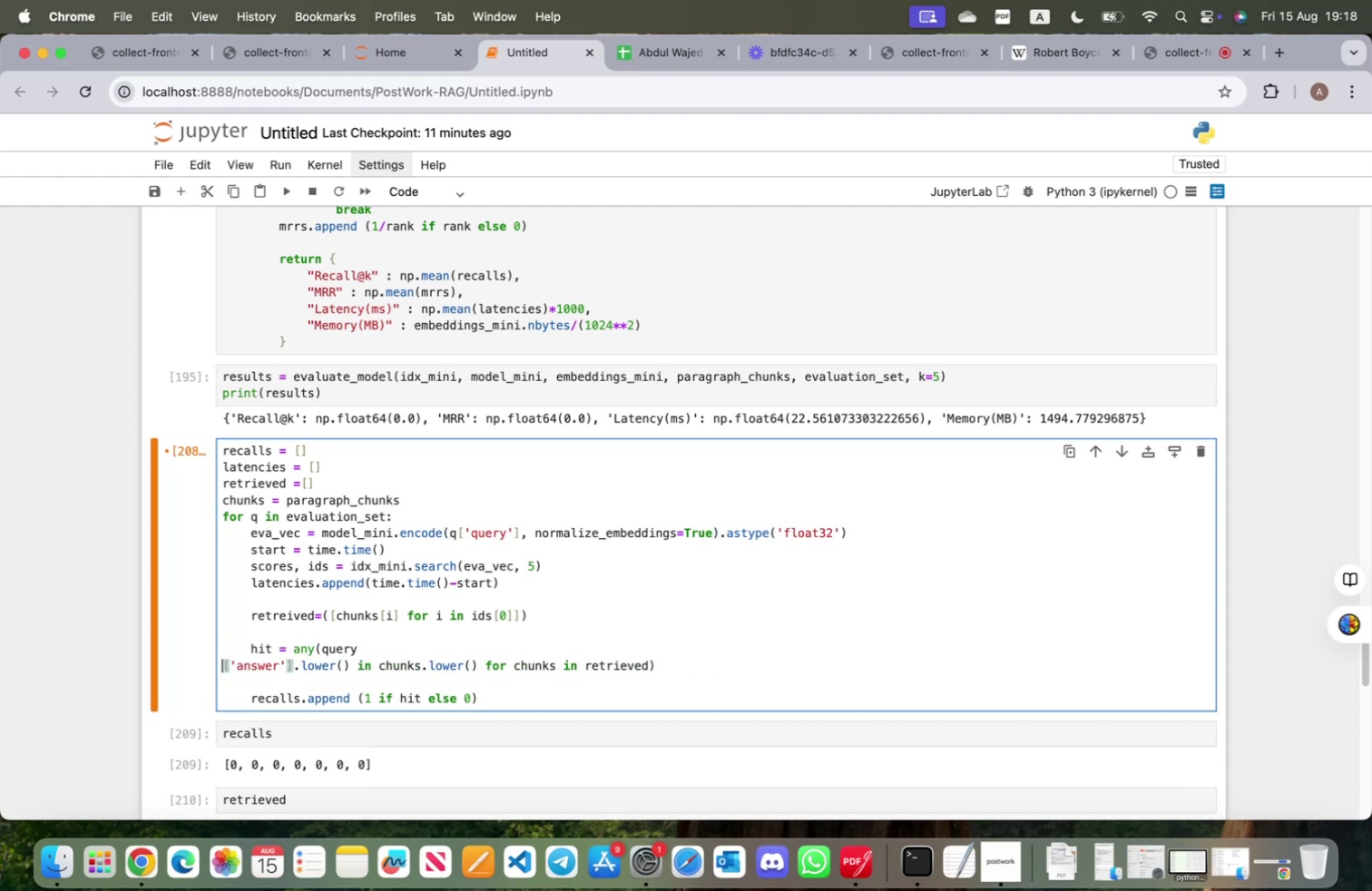 
key(Backspace)
 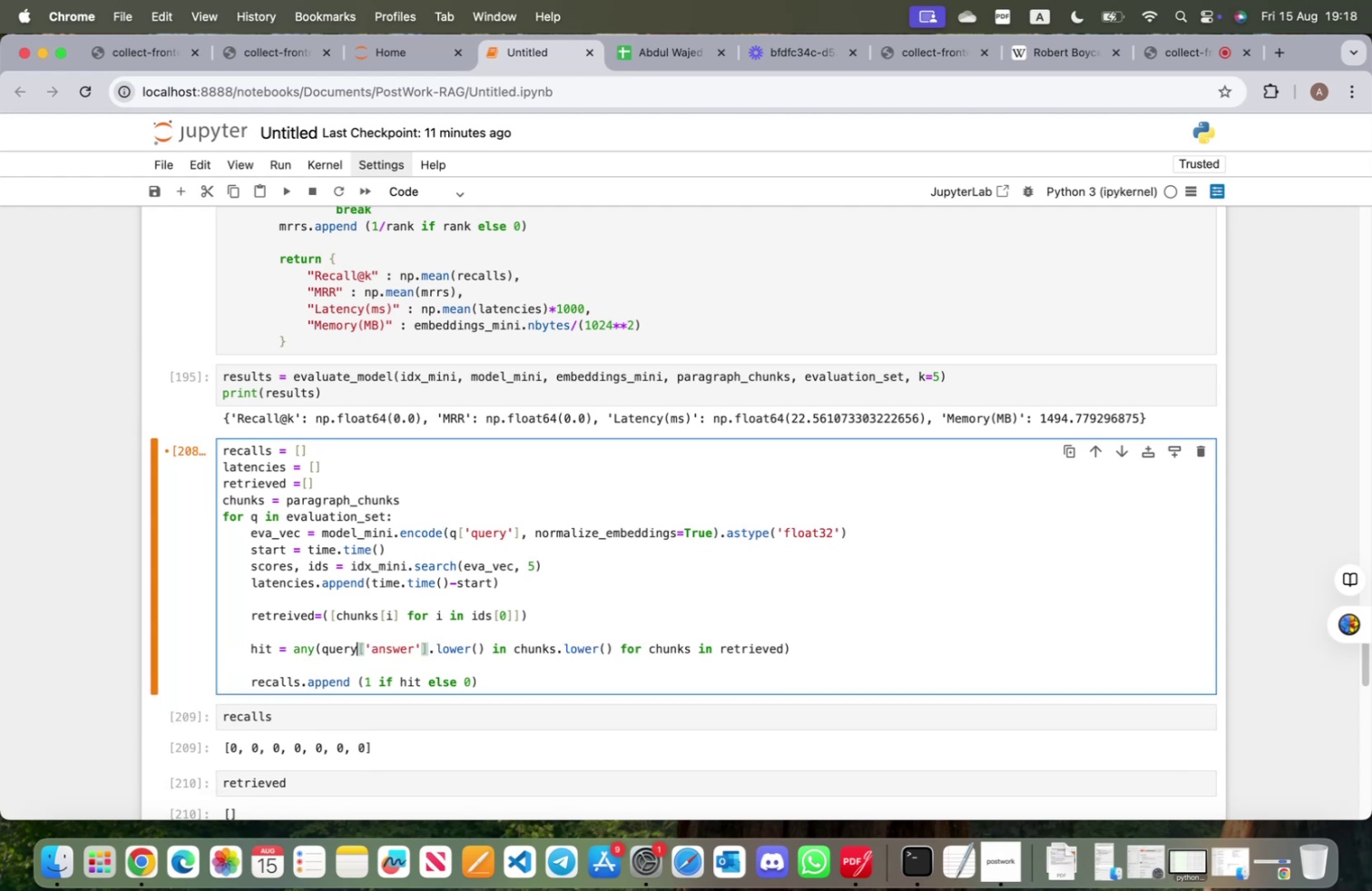 
key(Backspace)
 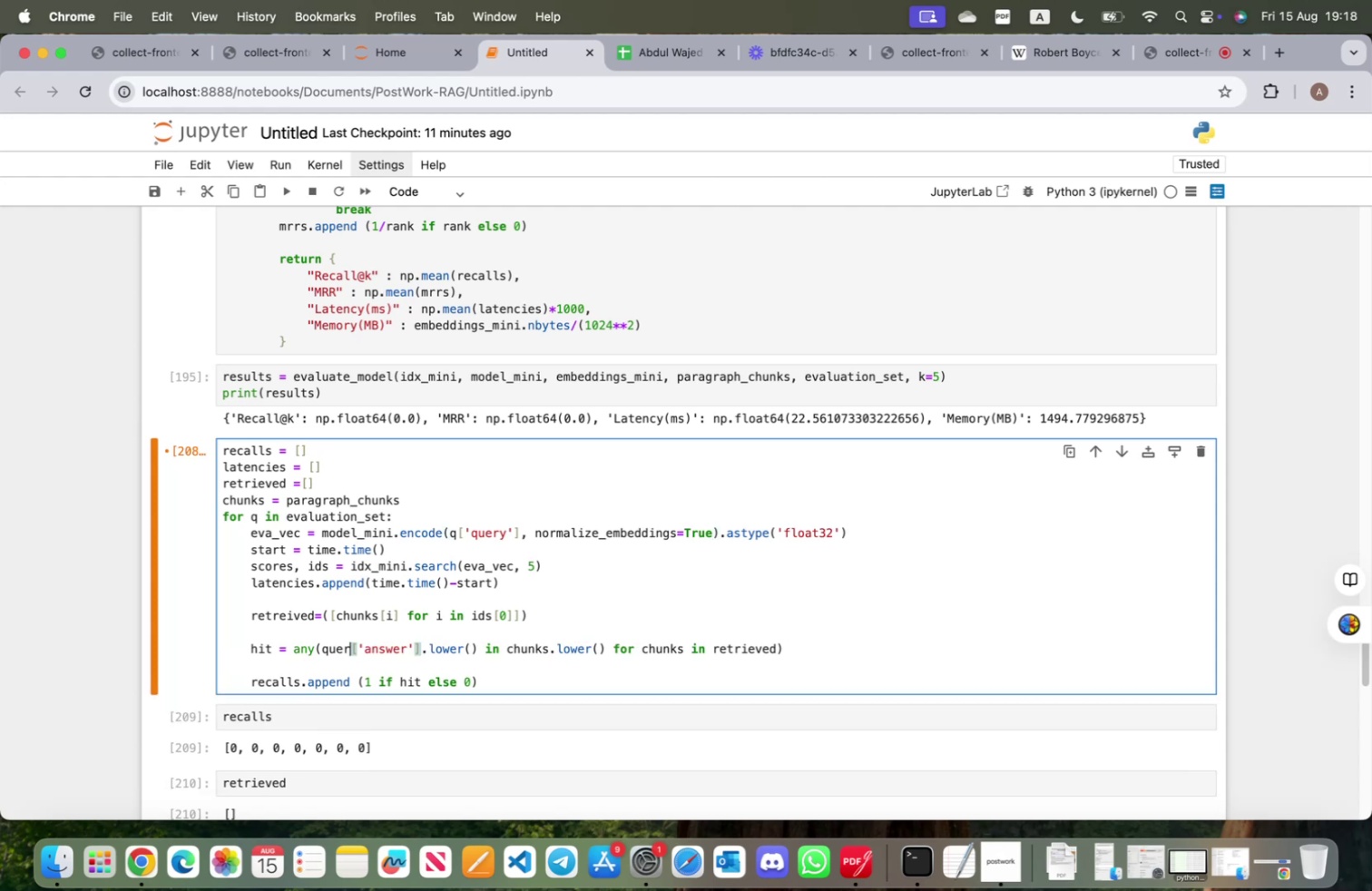 
key(Backspace)
 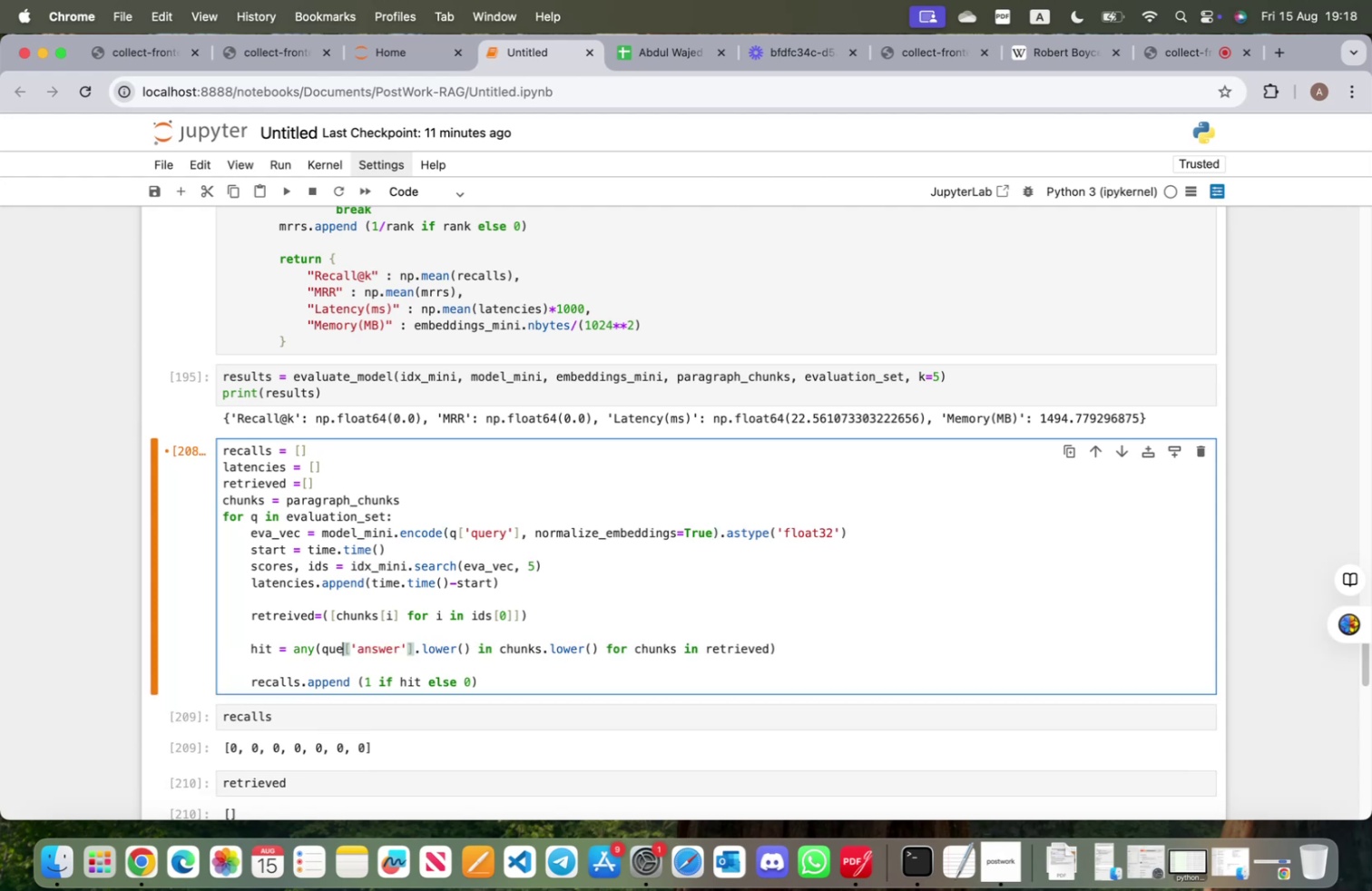 
key(Backspace)
 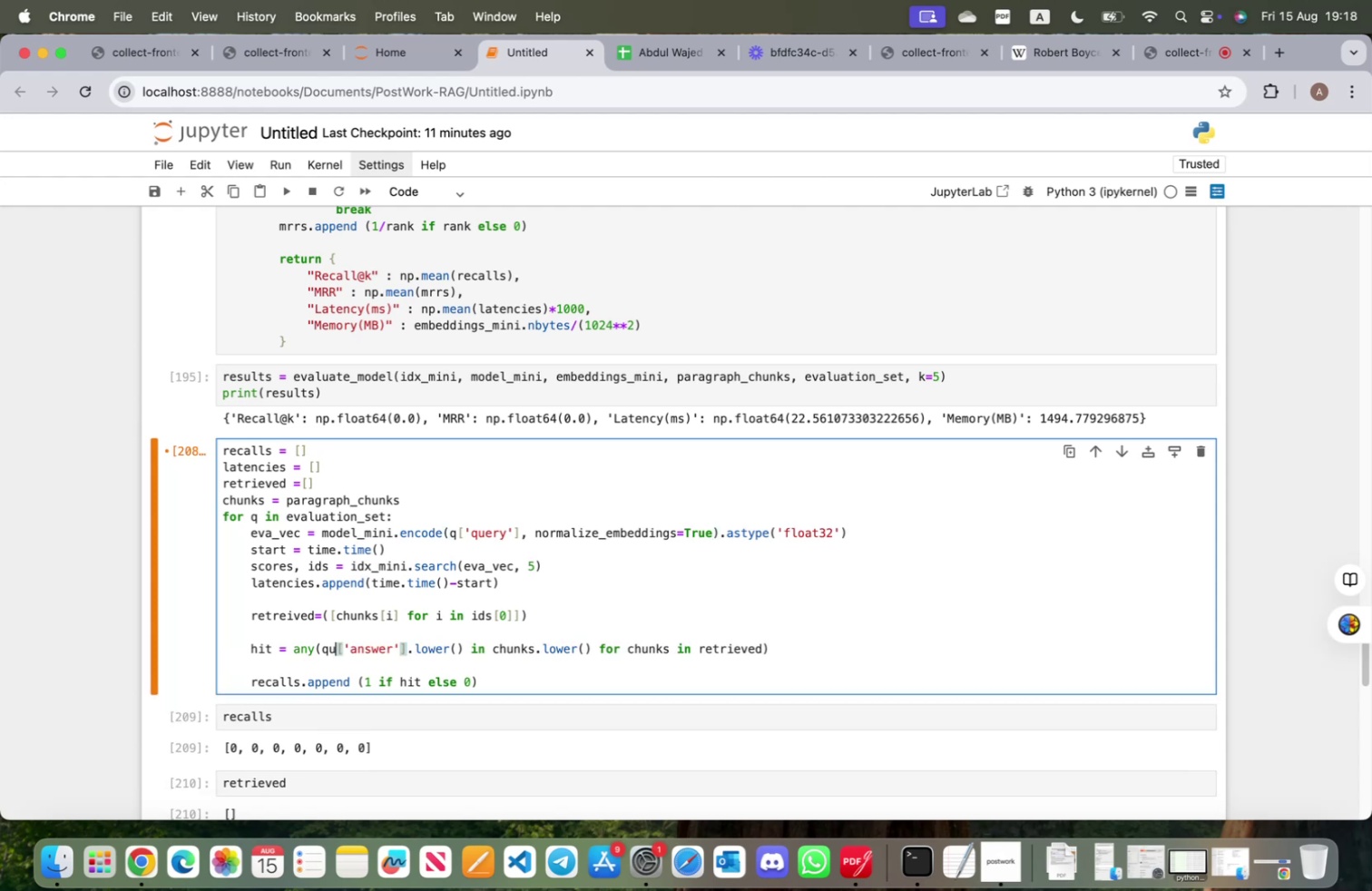 
key(Backspace)
 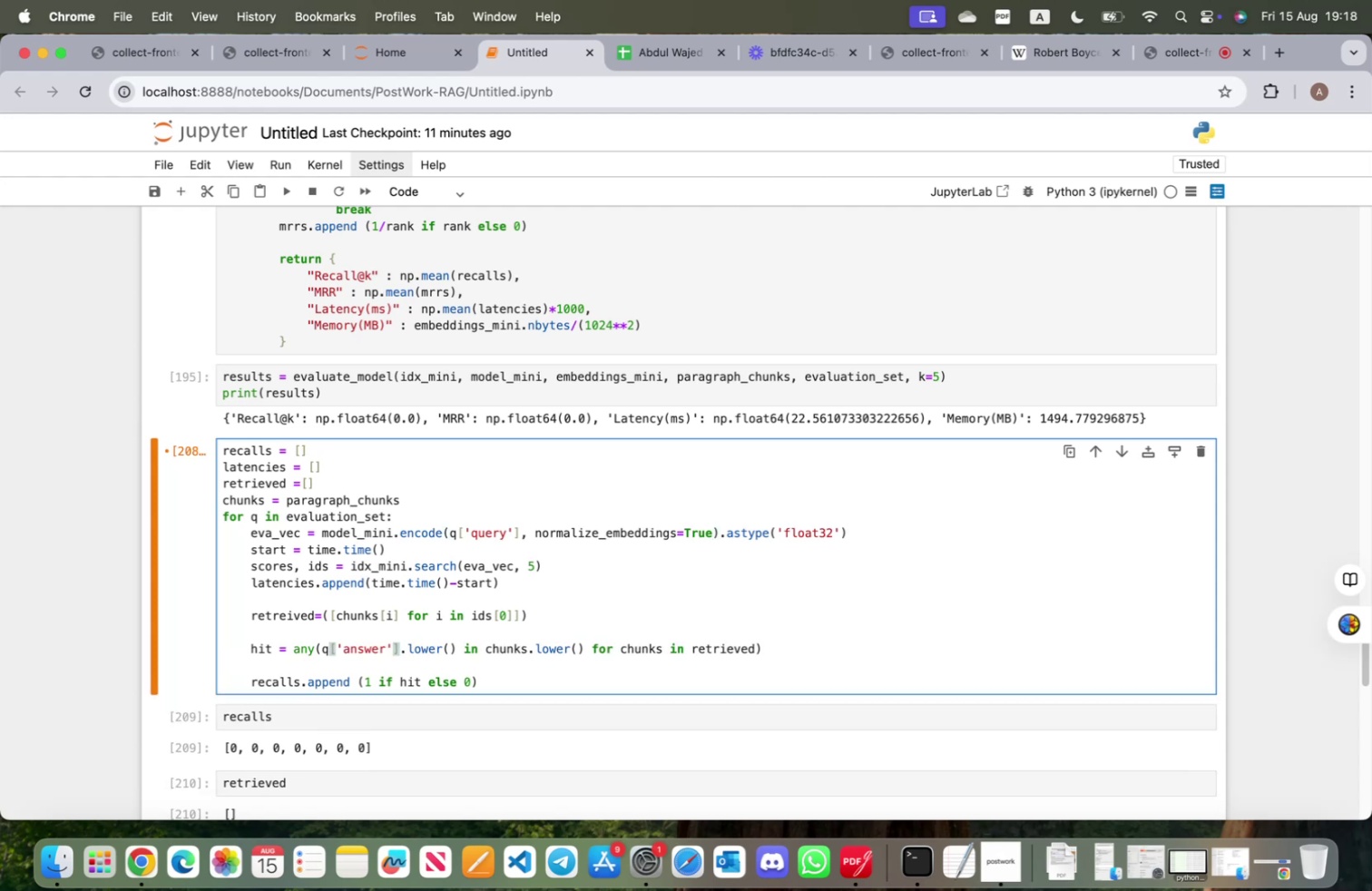 
key(Shift+ShiftRight)
 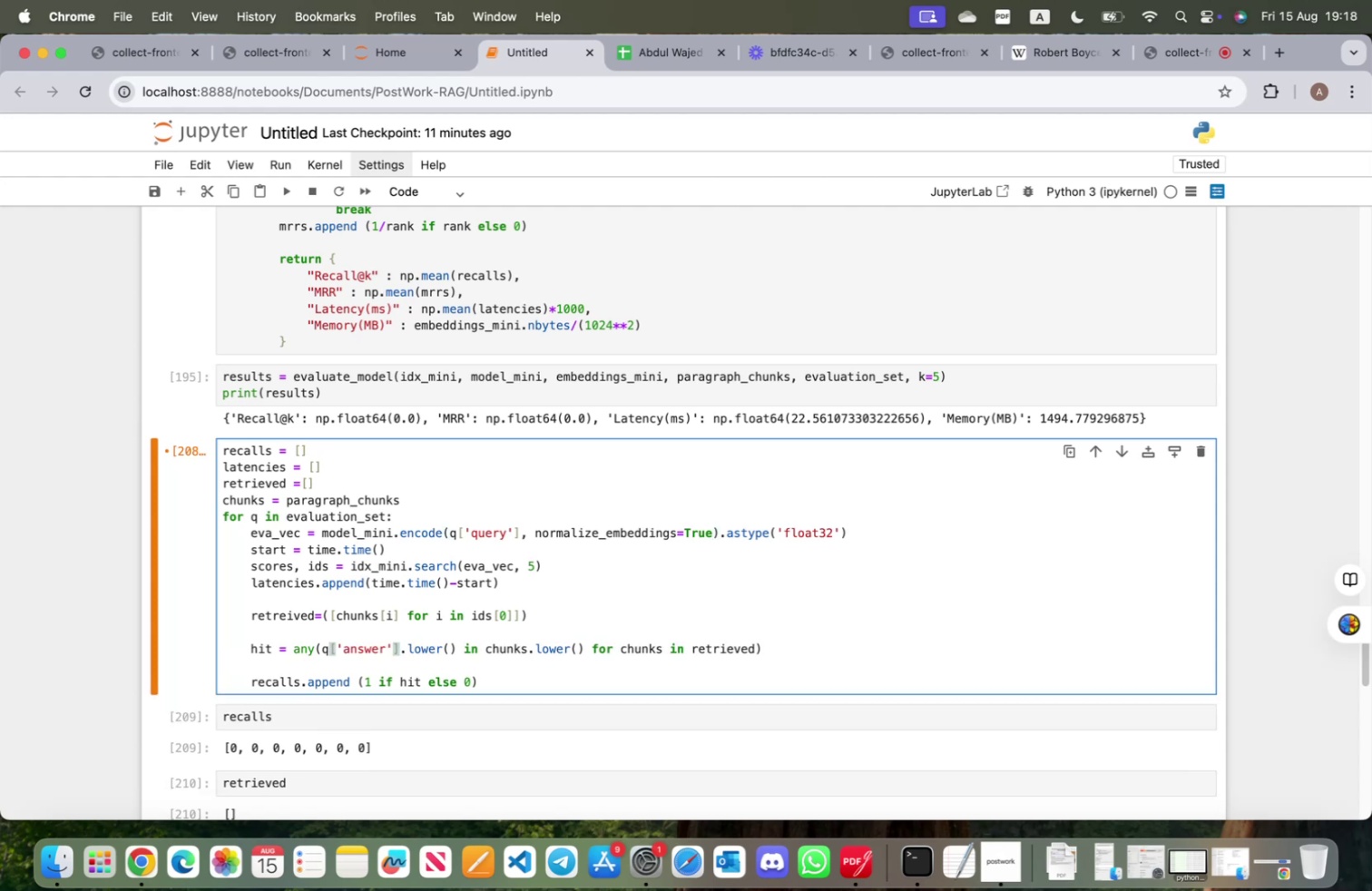 
key(Shift+Enter)
 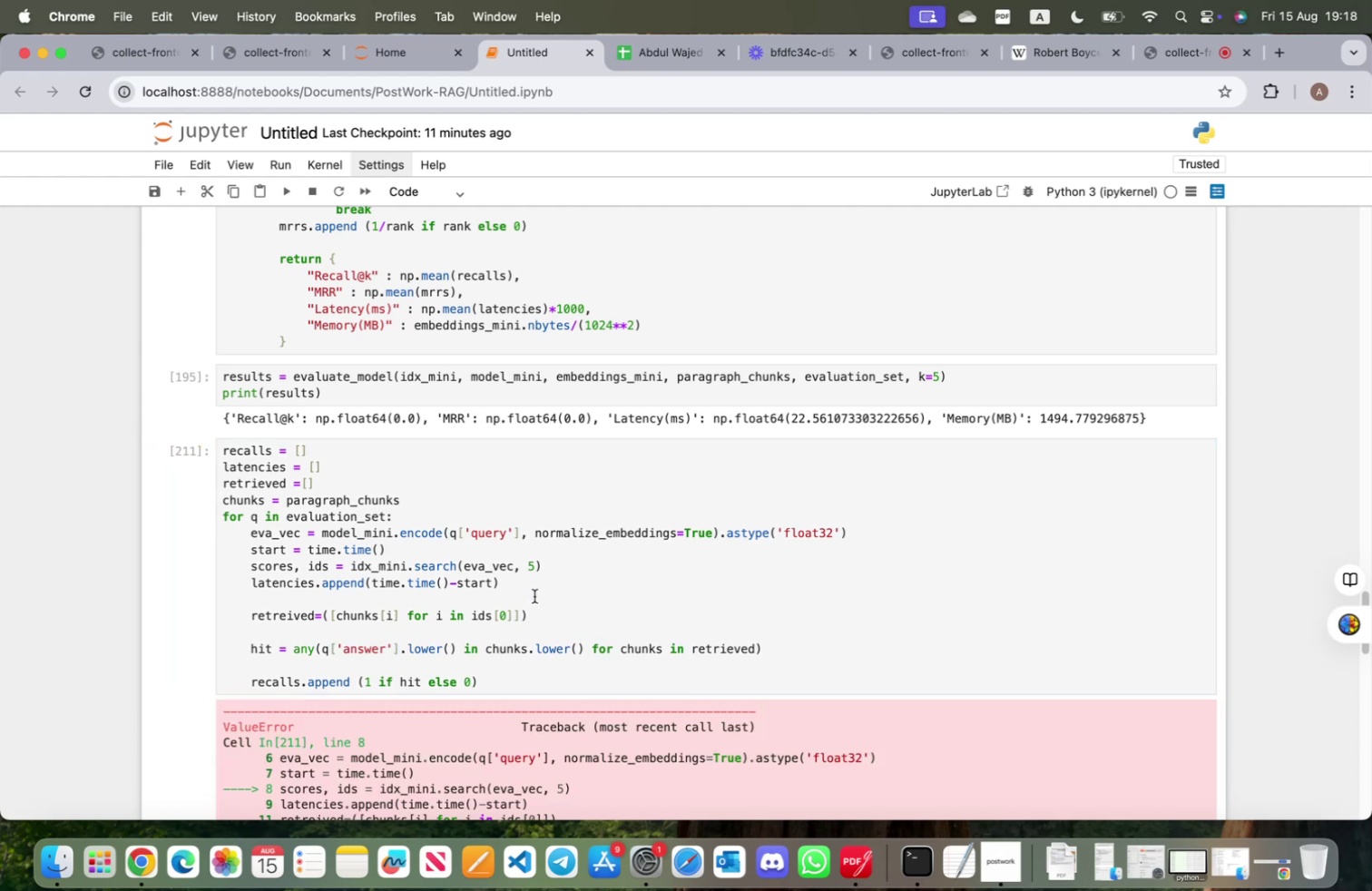 
wait(5.41)
 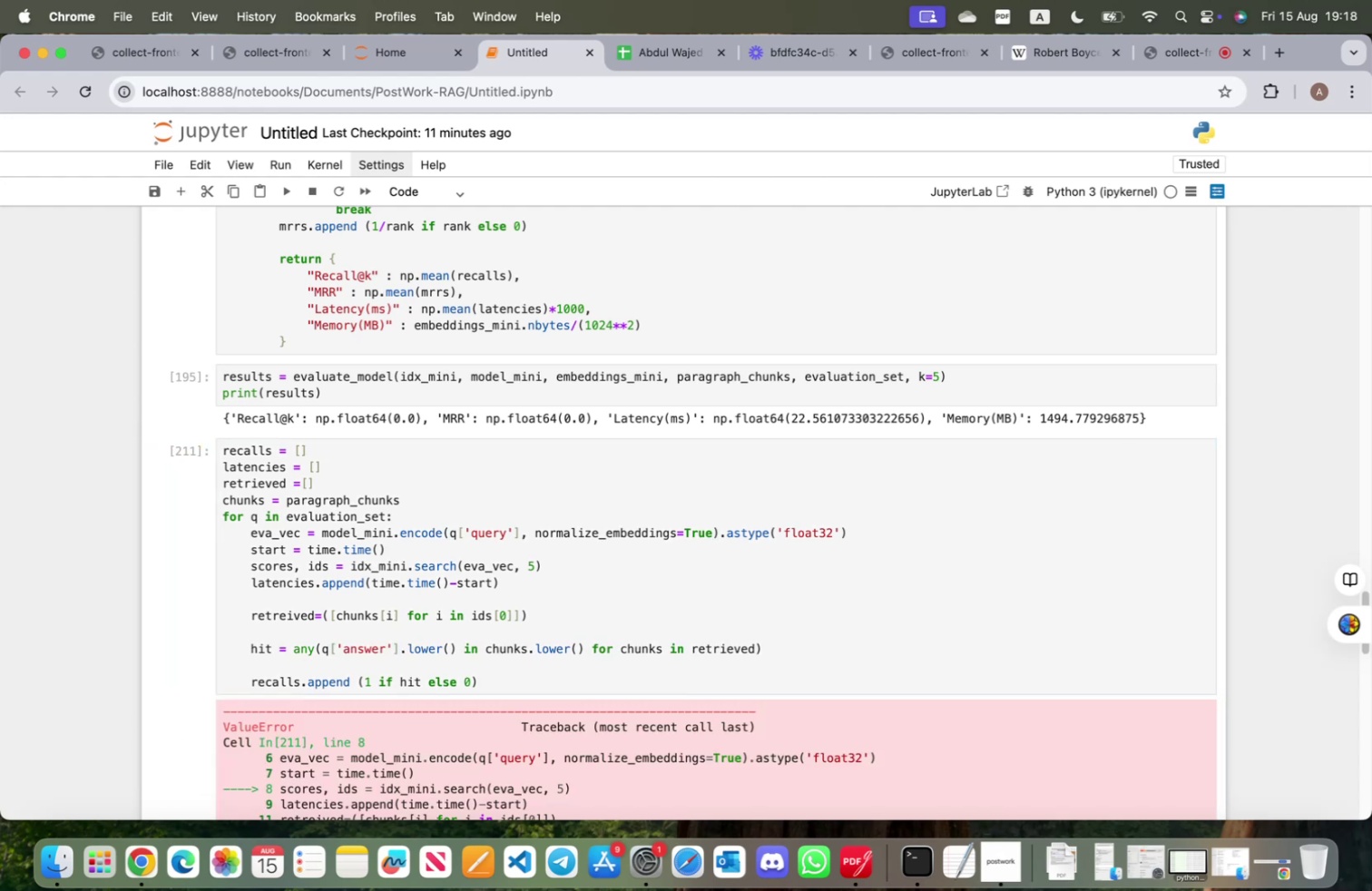 
scroll: coordinate [522, 629], scroll_direction: down, amount: 20.0
 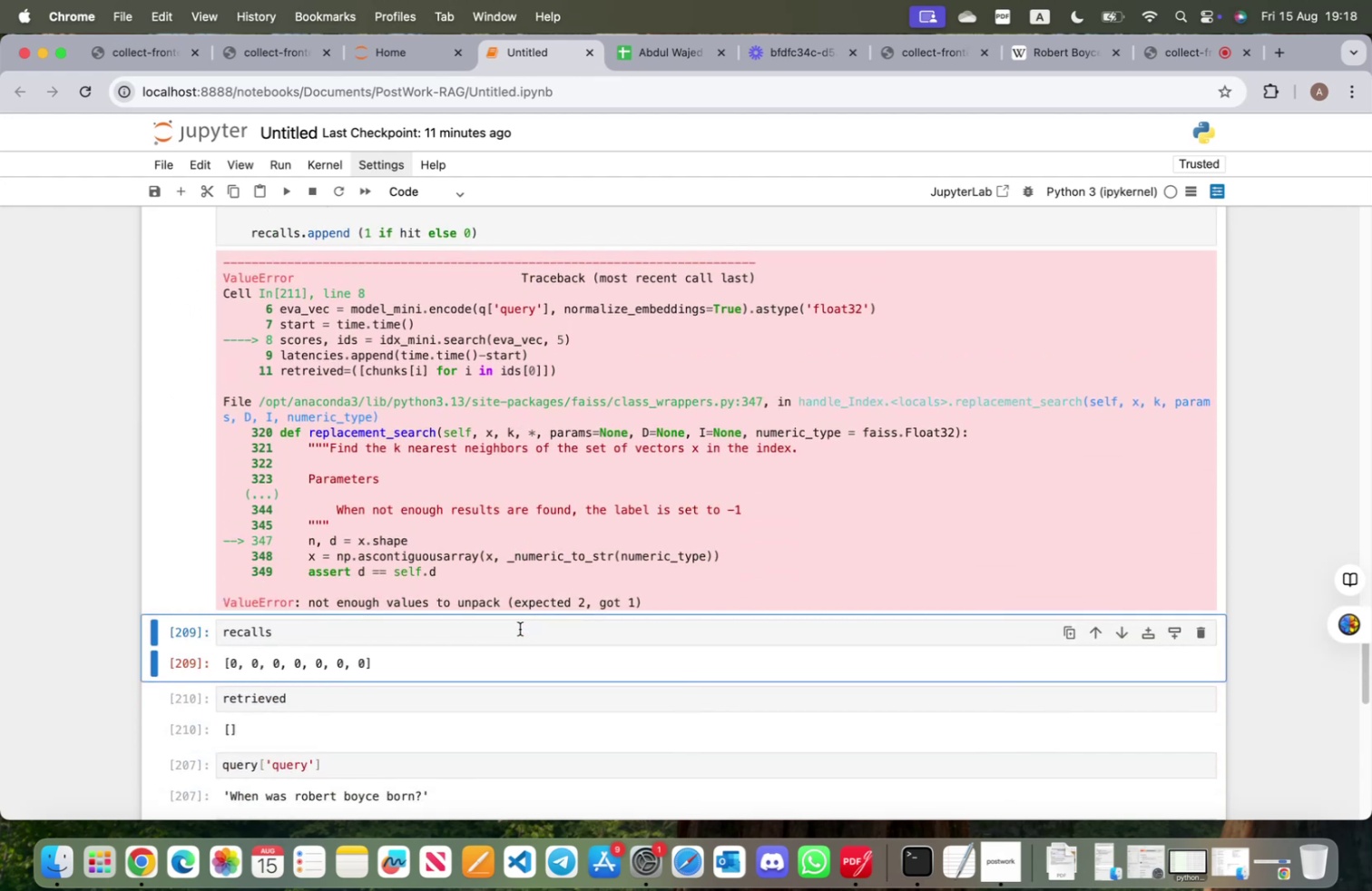 
scroll: coordinate [520, 628], scroll_direction: up, amount: 12.0
 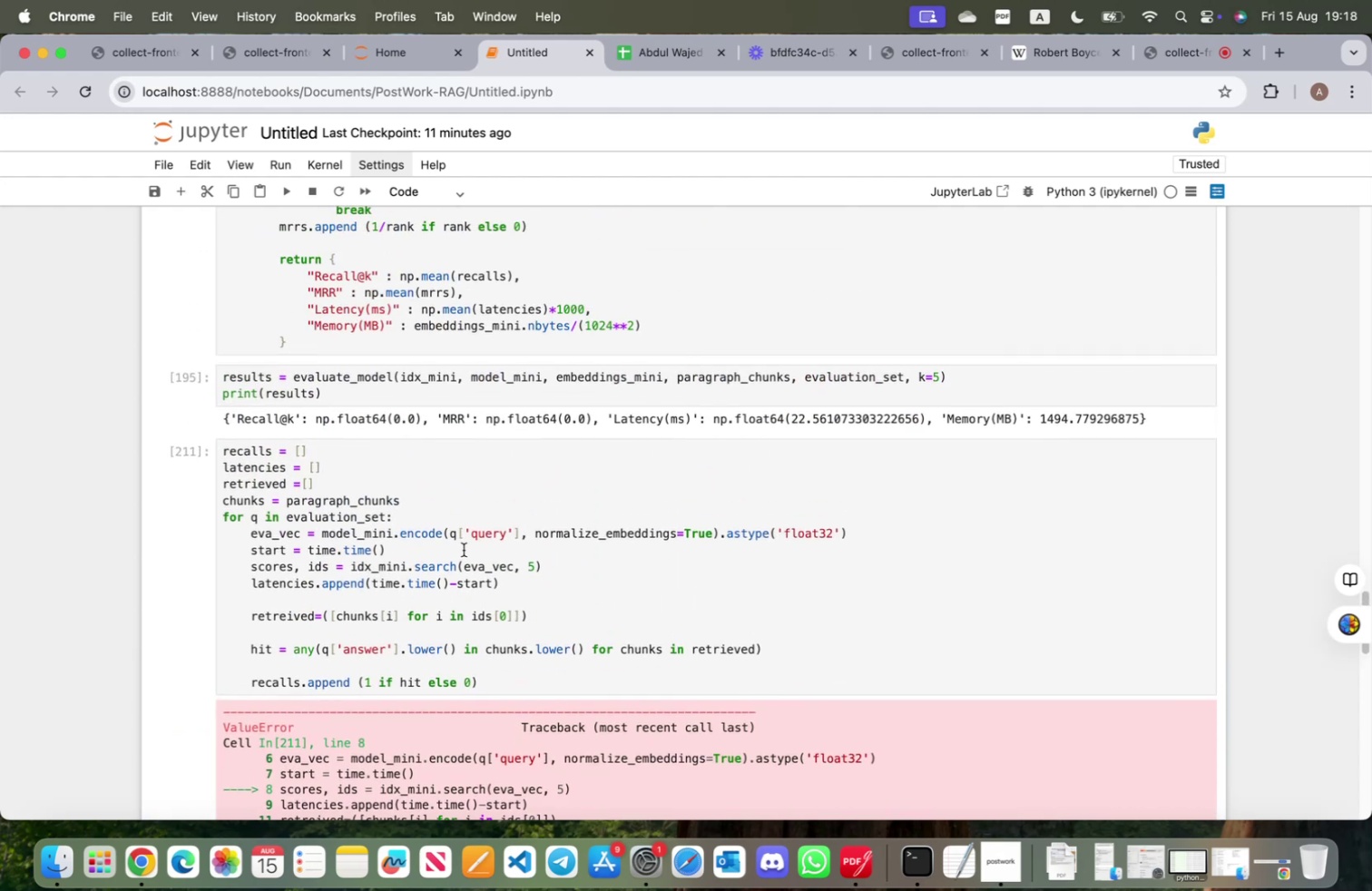 
left_click([453, 534])
 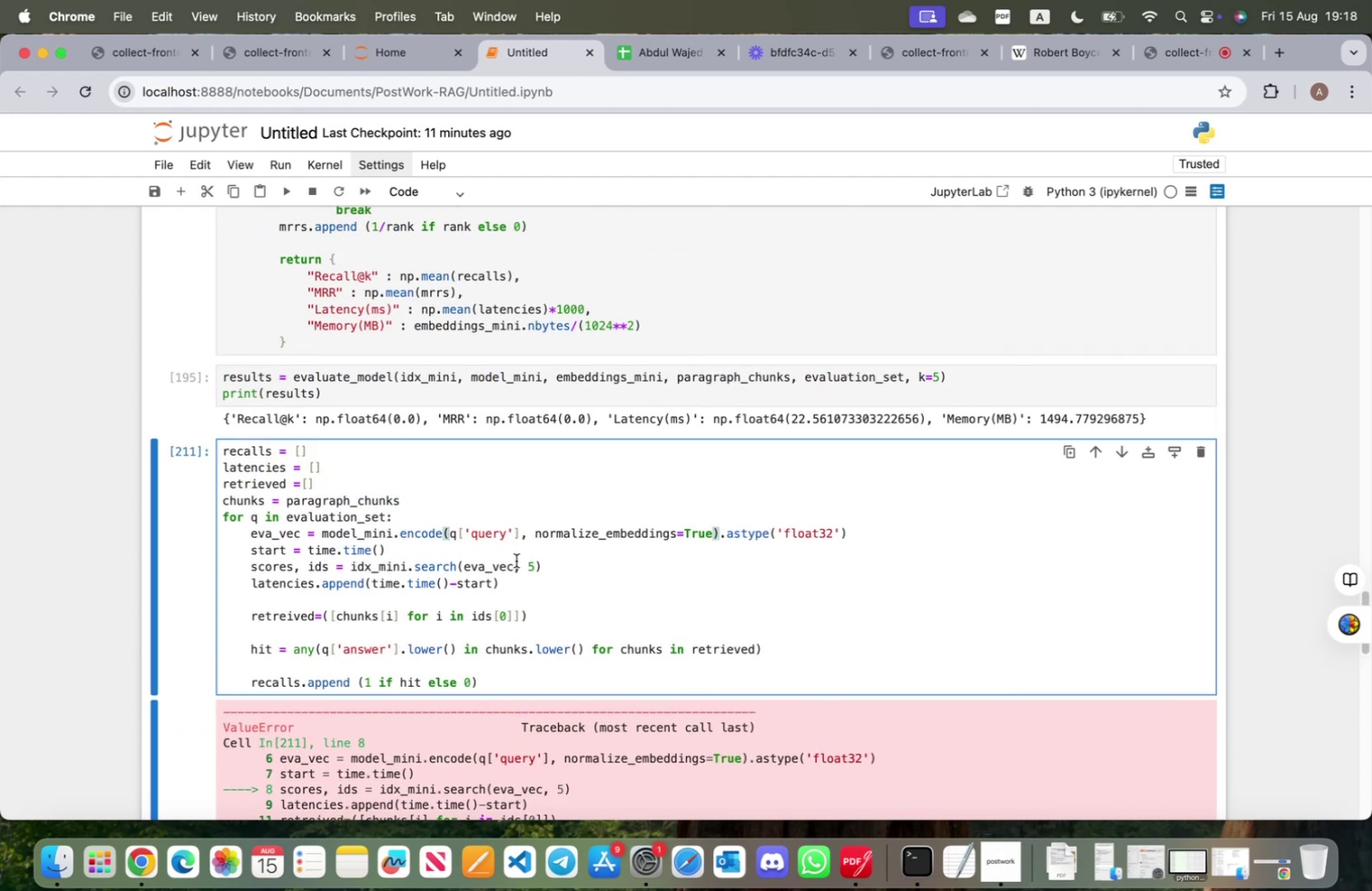 
key(BracketLeft)
 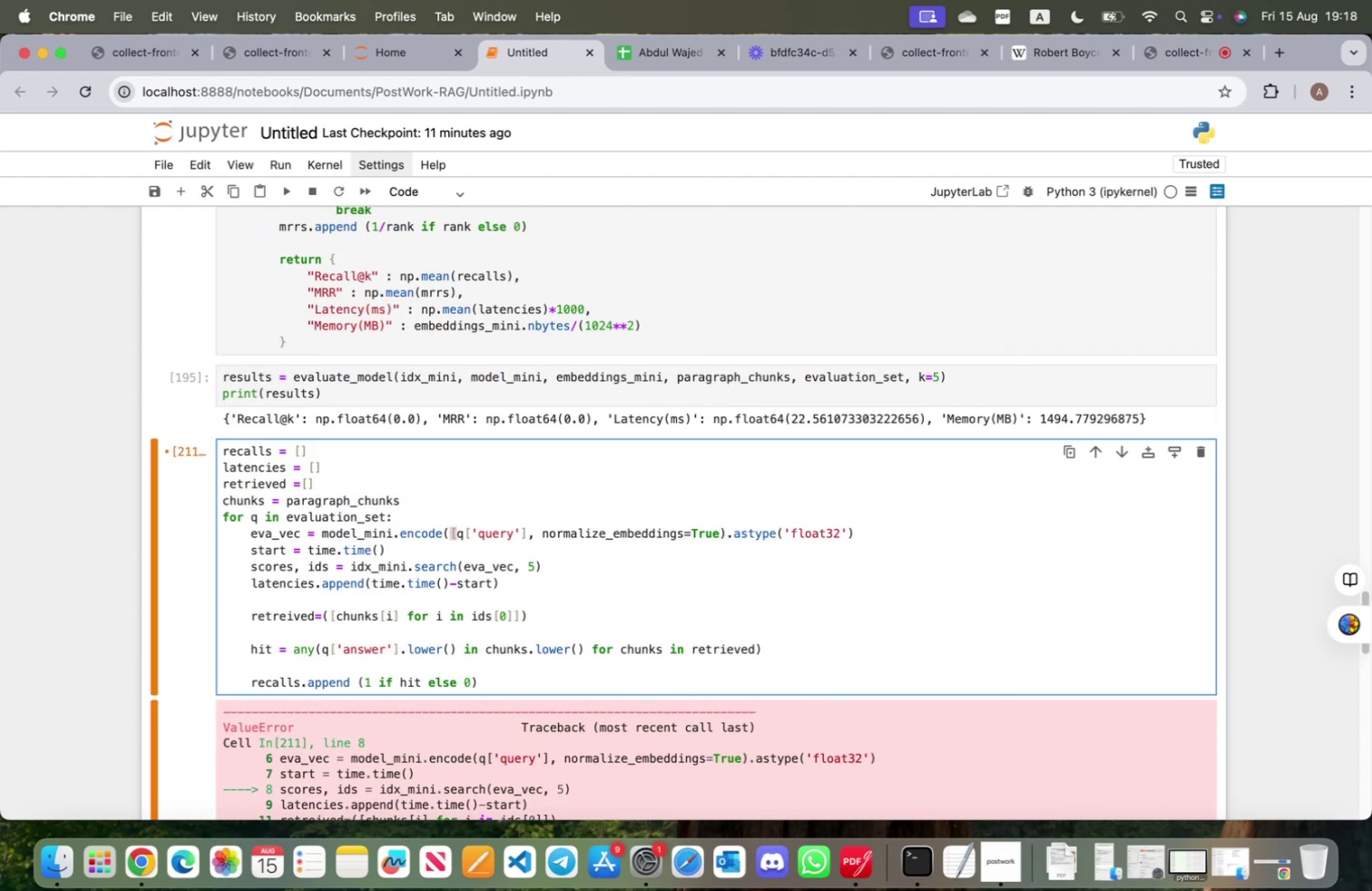 
hold_key(key=ArrowRight, duration=1.09)
 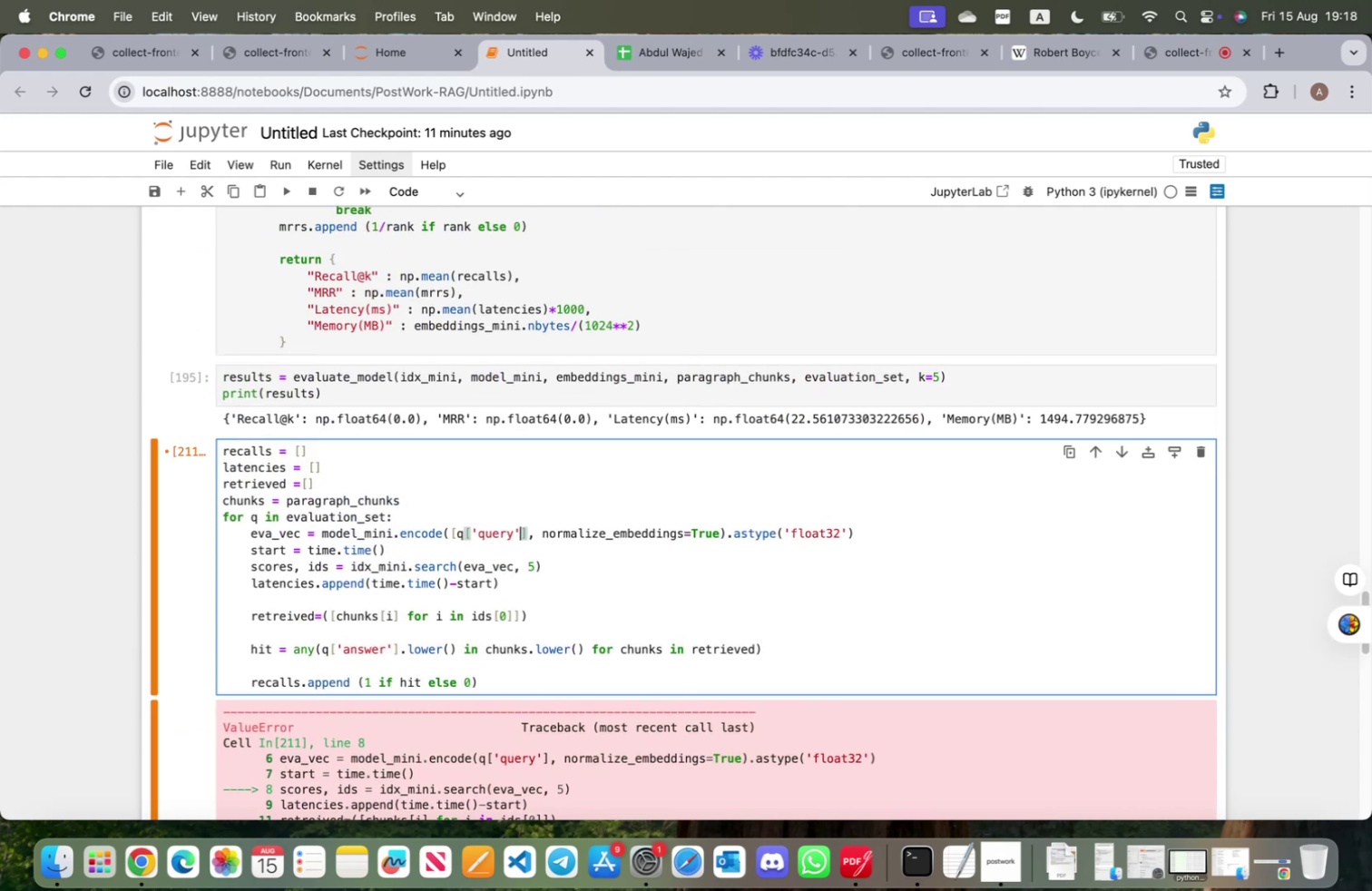 
key(ArrowRight)
 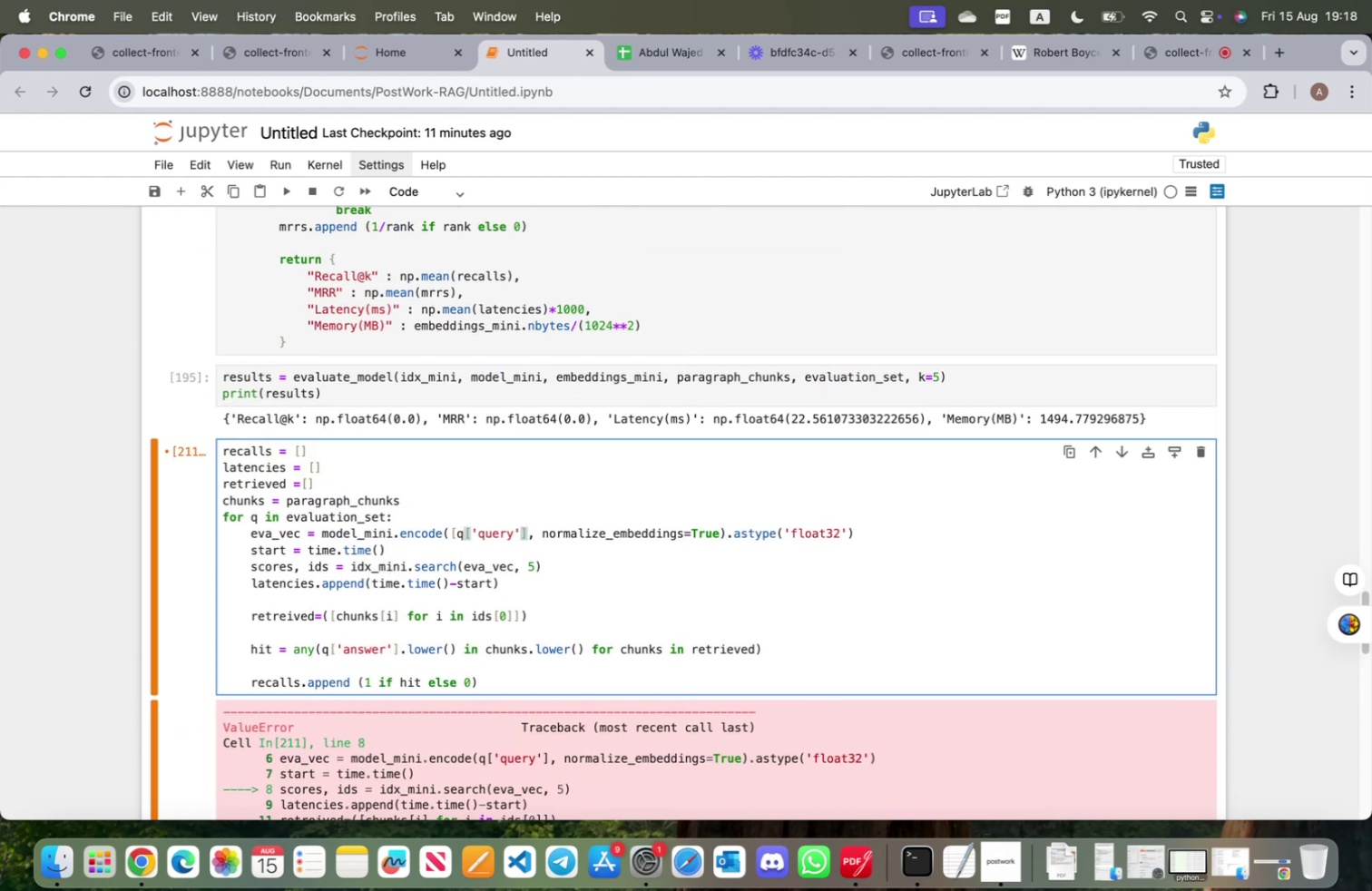 
key(BracketRight)
 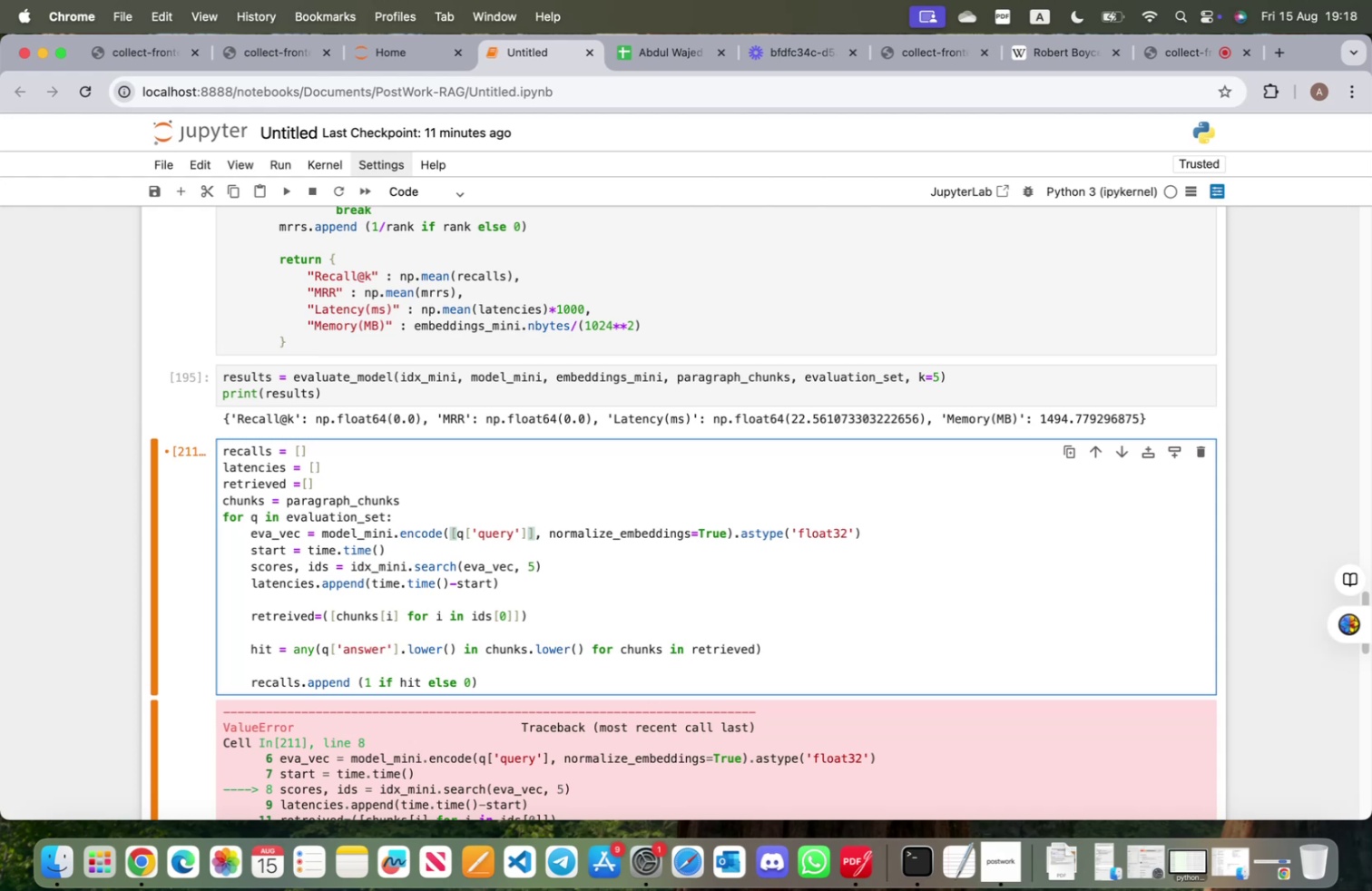 
key(Shift+Enter)
 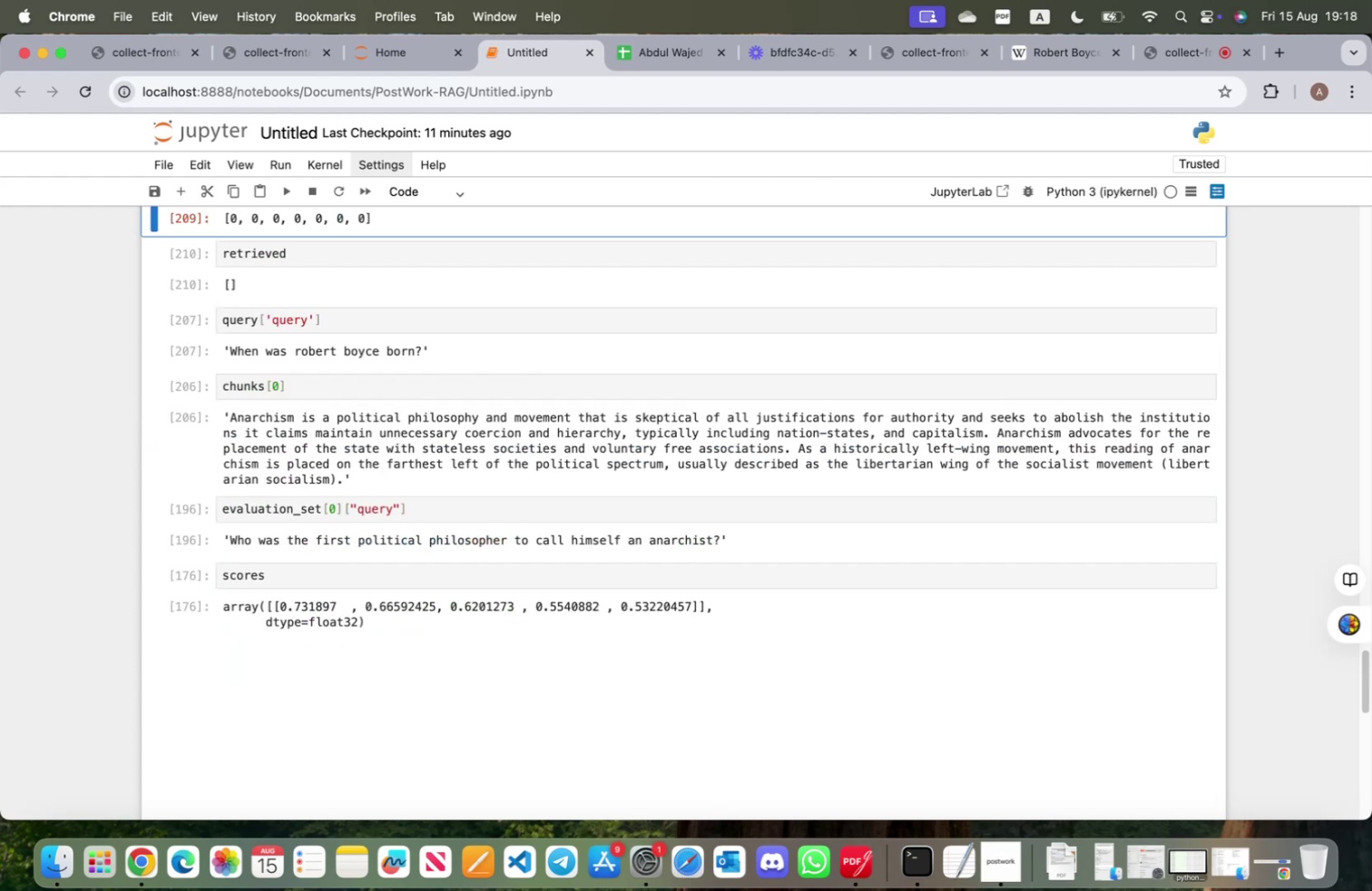 
key(Shift+ShiftRight)
 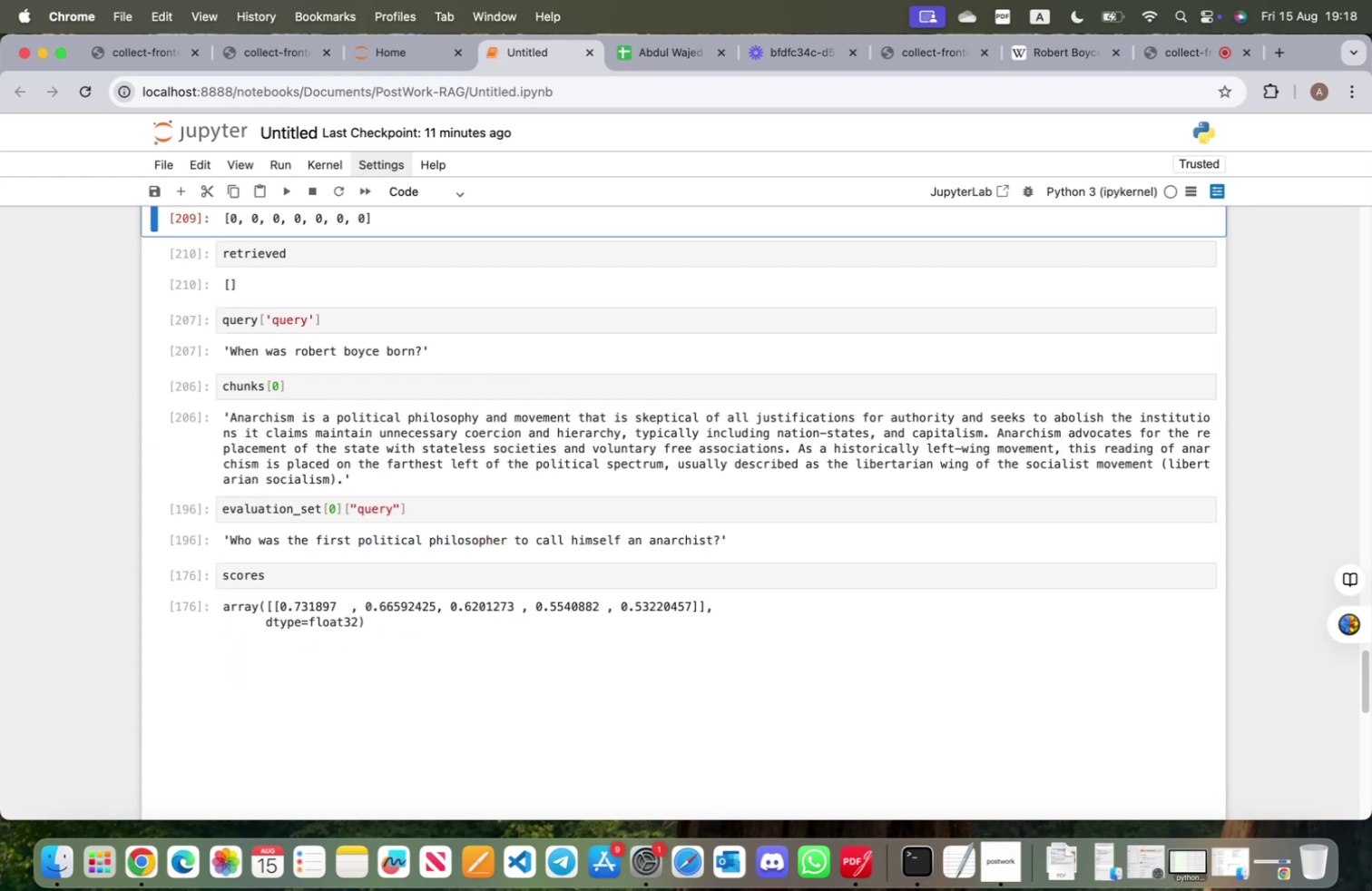 
key(Shift+Enter)
 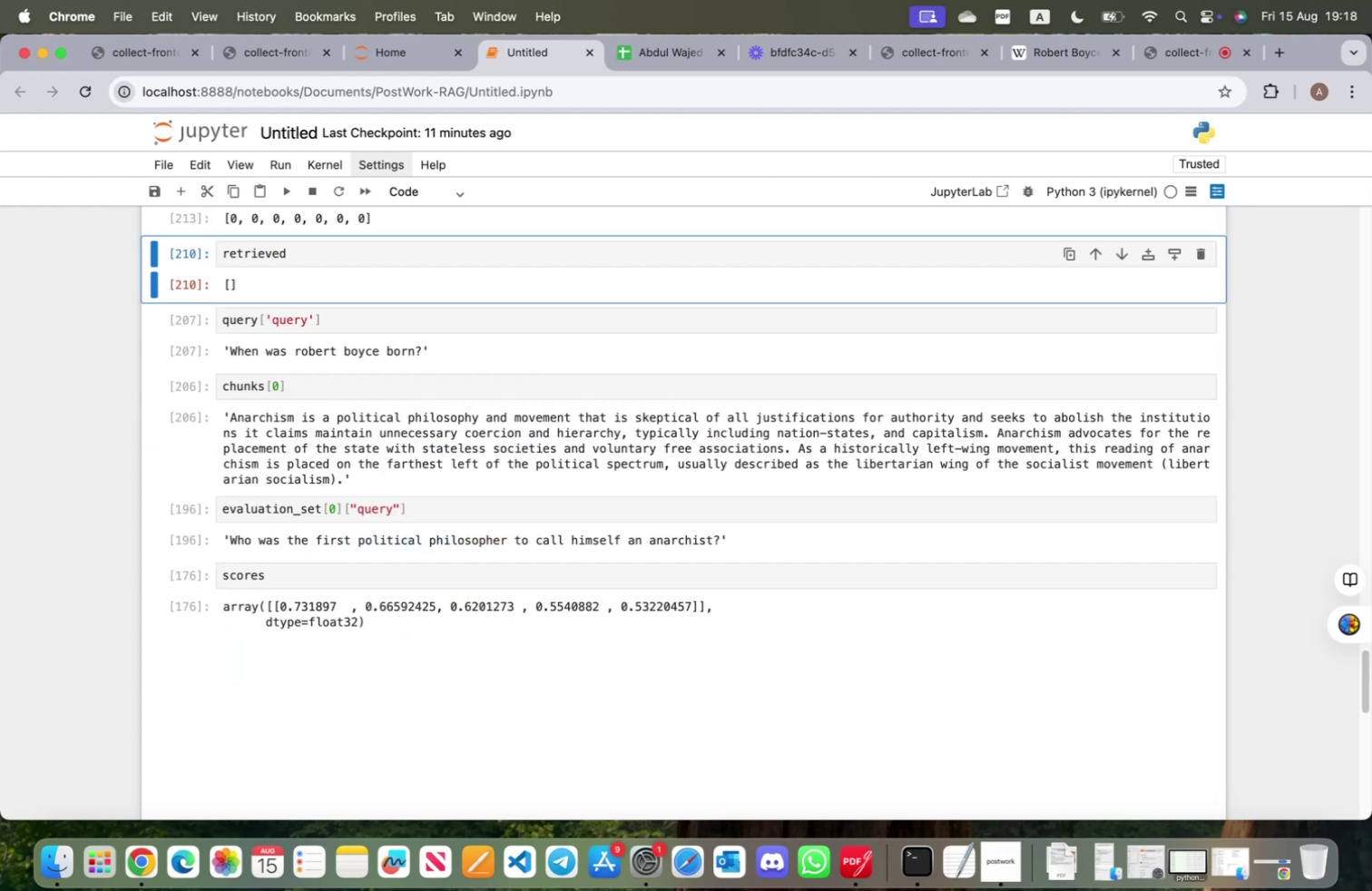 
key(Shift+ShiftRight)
 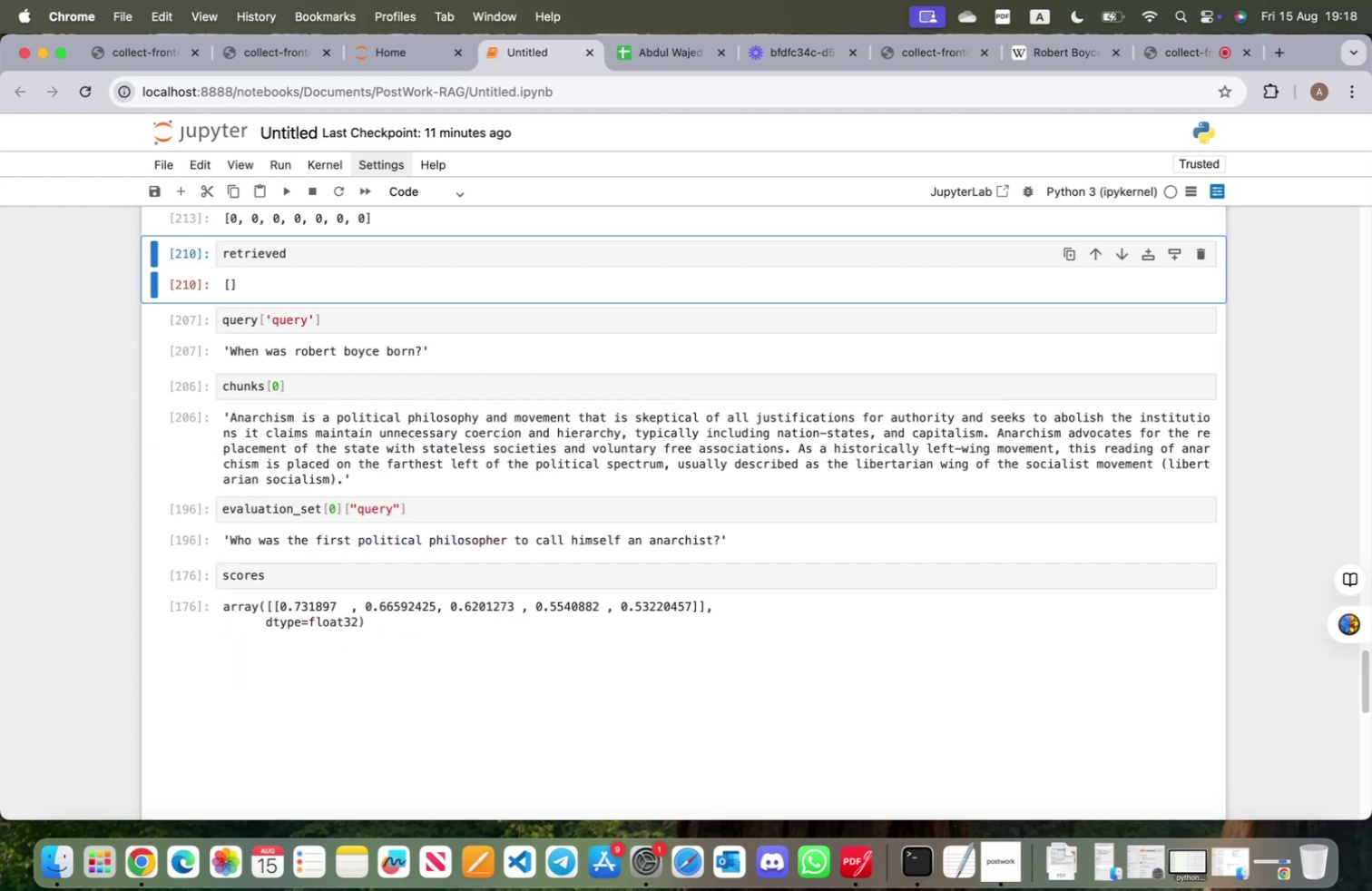 
key(Shift+Enter)
 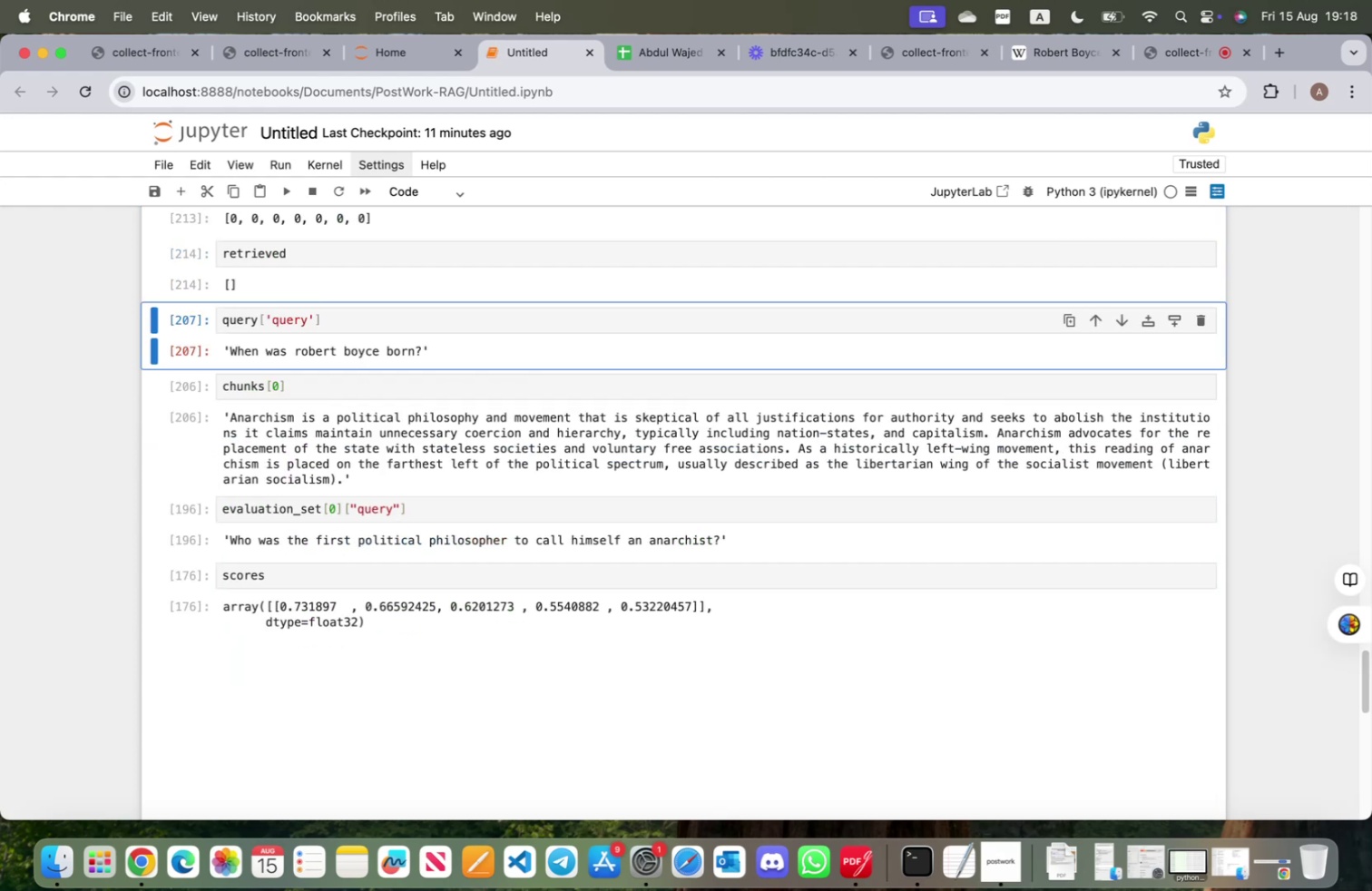 
scroll: coordinate [534, 583], scroll_direction: up, amount: 15.0
 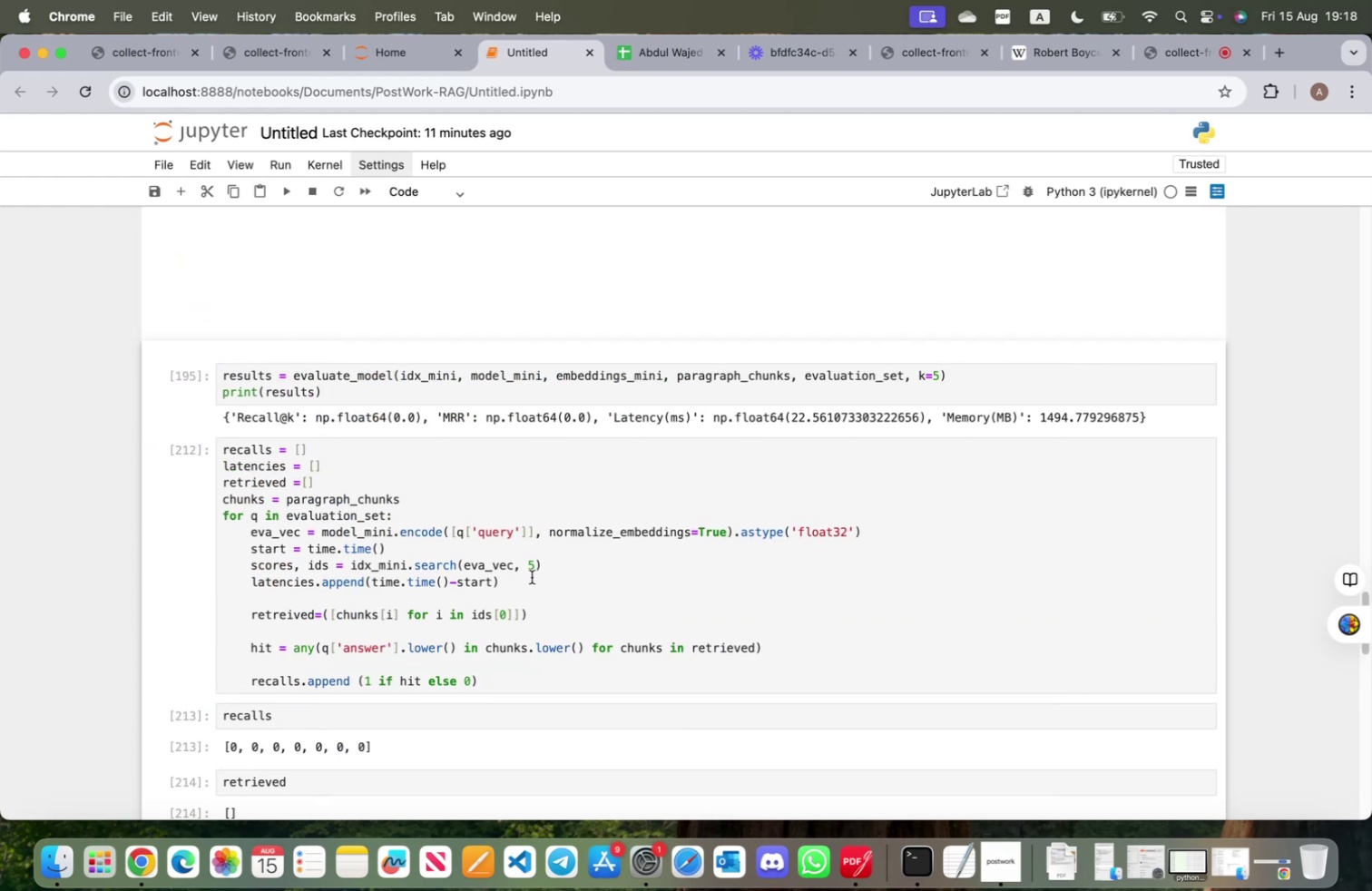 
scroll: coordinate [526, 597], scroll_direction: down, amount: 3.0
 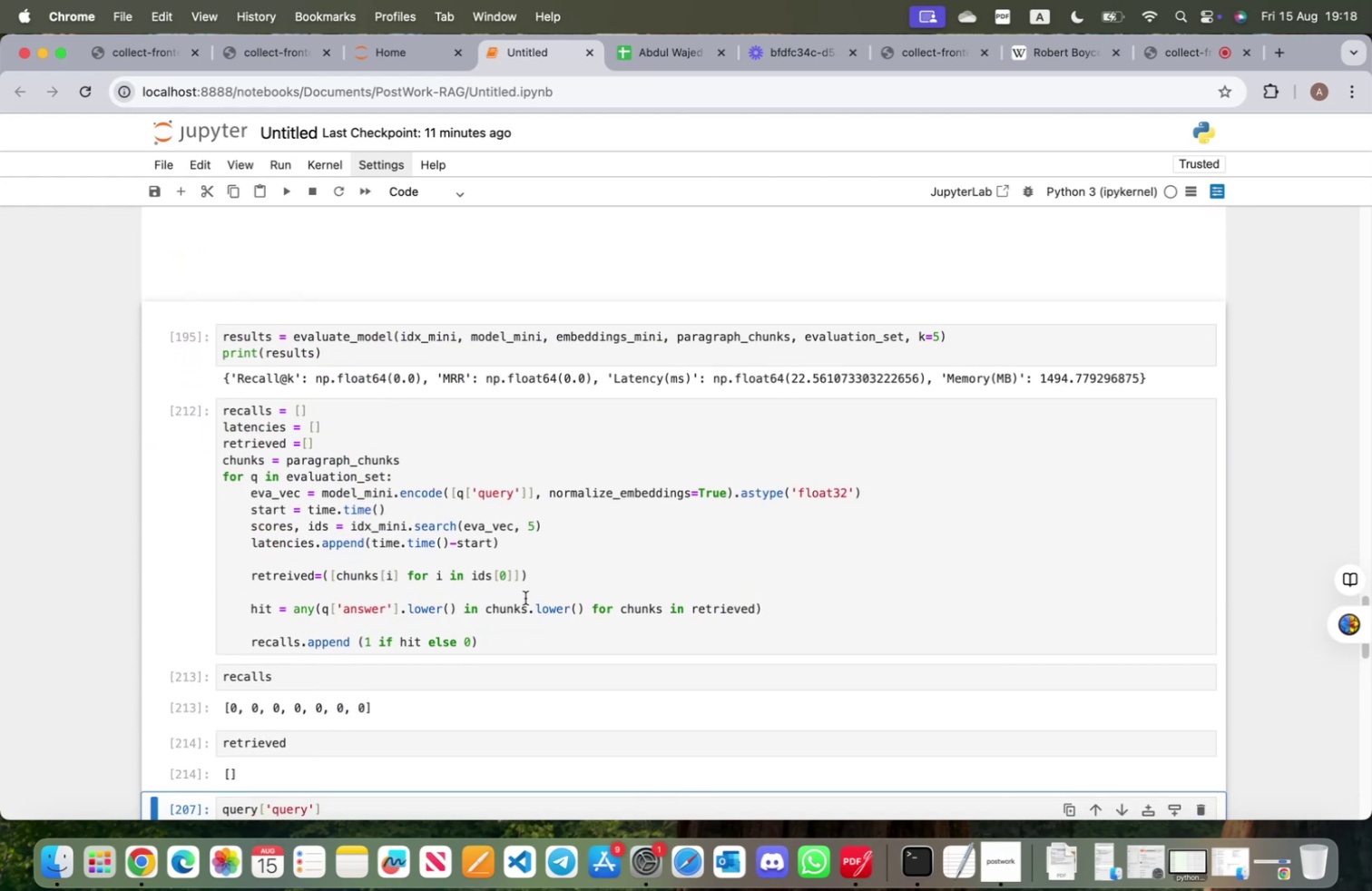 
scroll: coordinate [515, 604], scroll_direction: up, amount: 33.0
 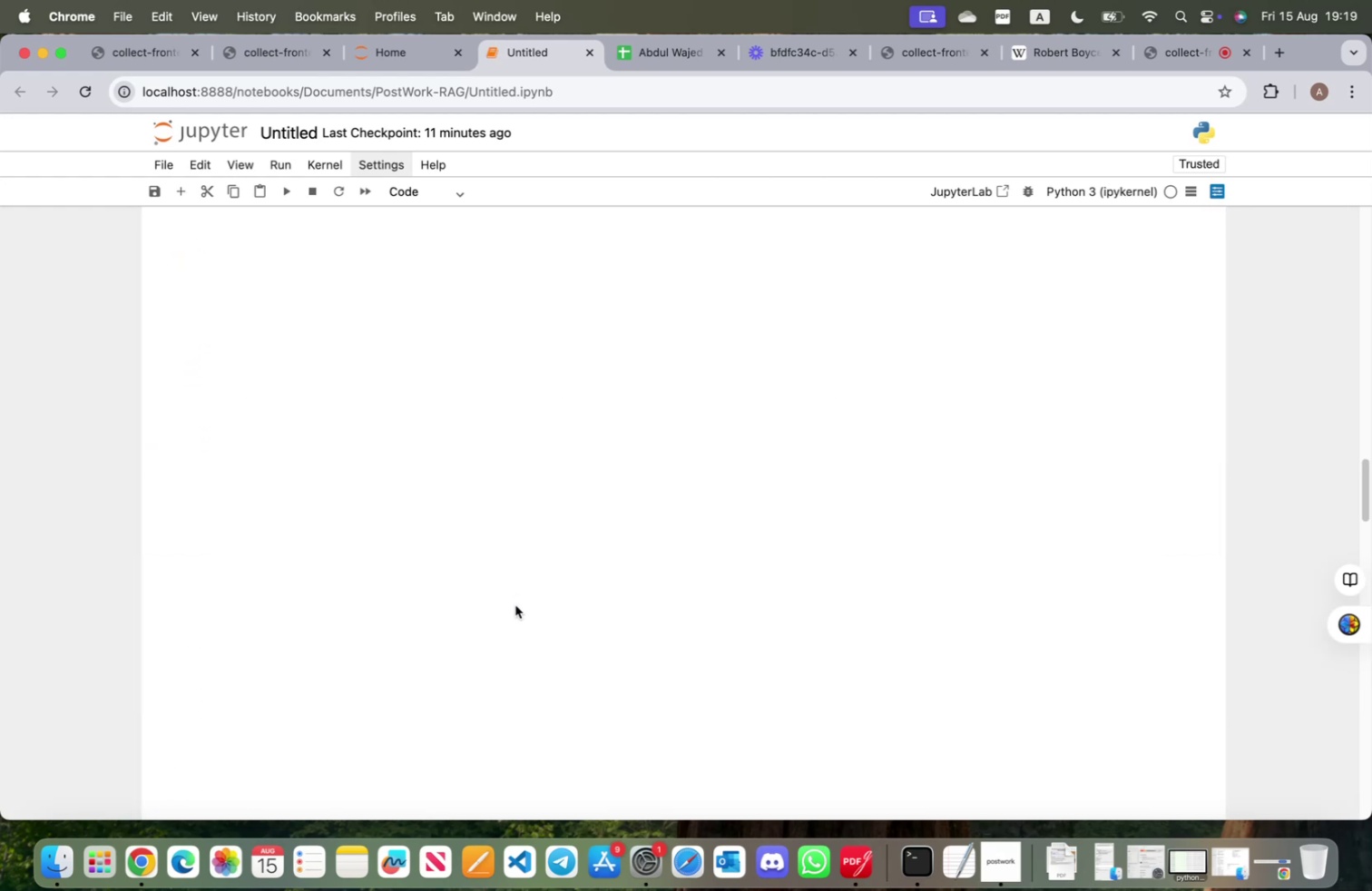 
scroll: coordinate [509, 621], scroll_direction: down, amount: 28.0
 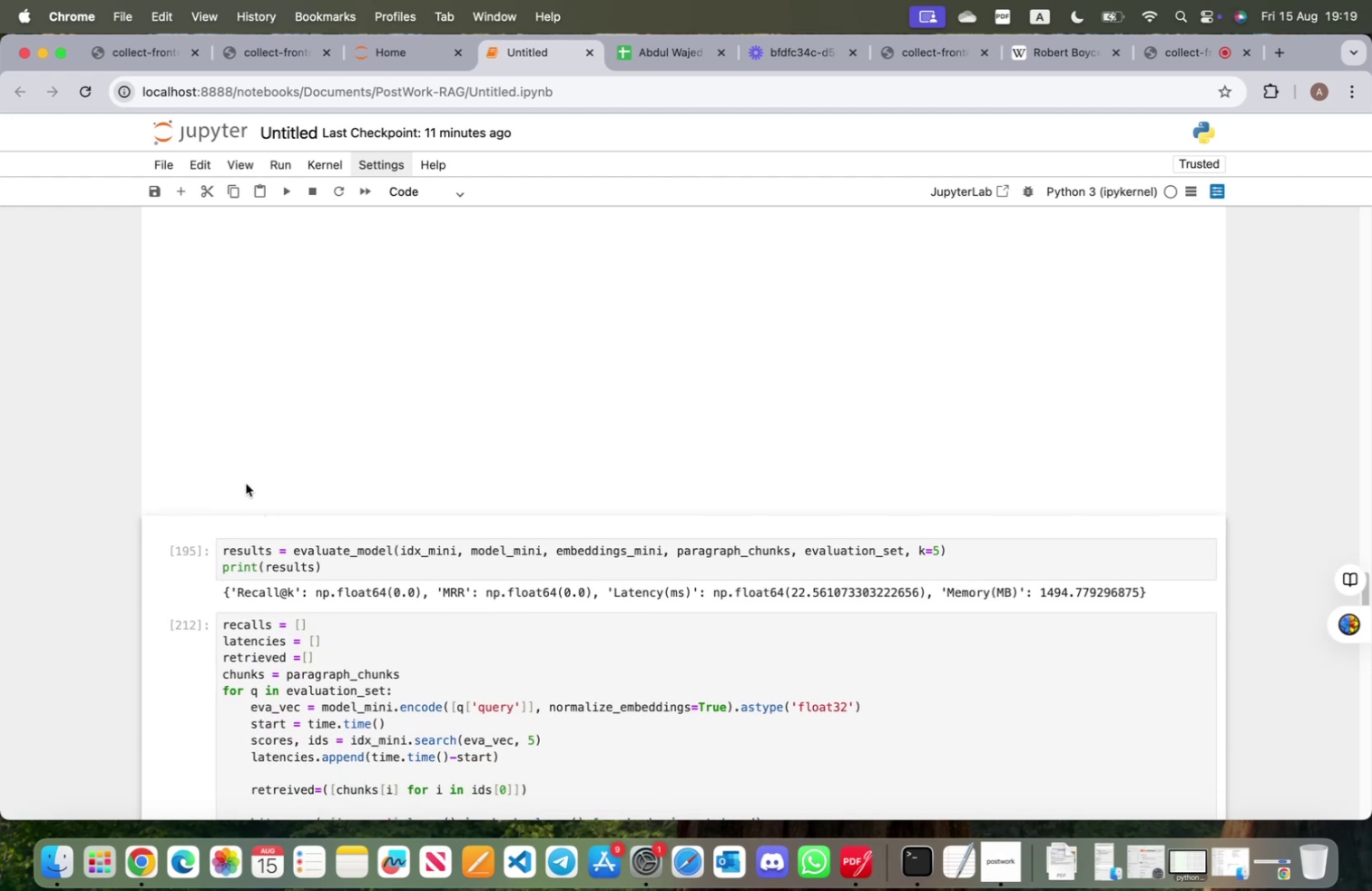 
double_click([164, 458])
 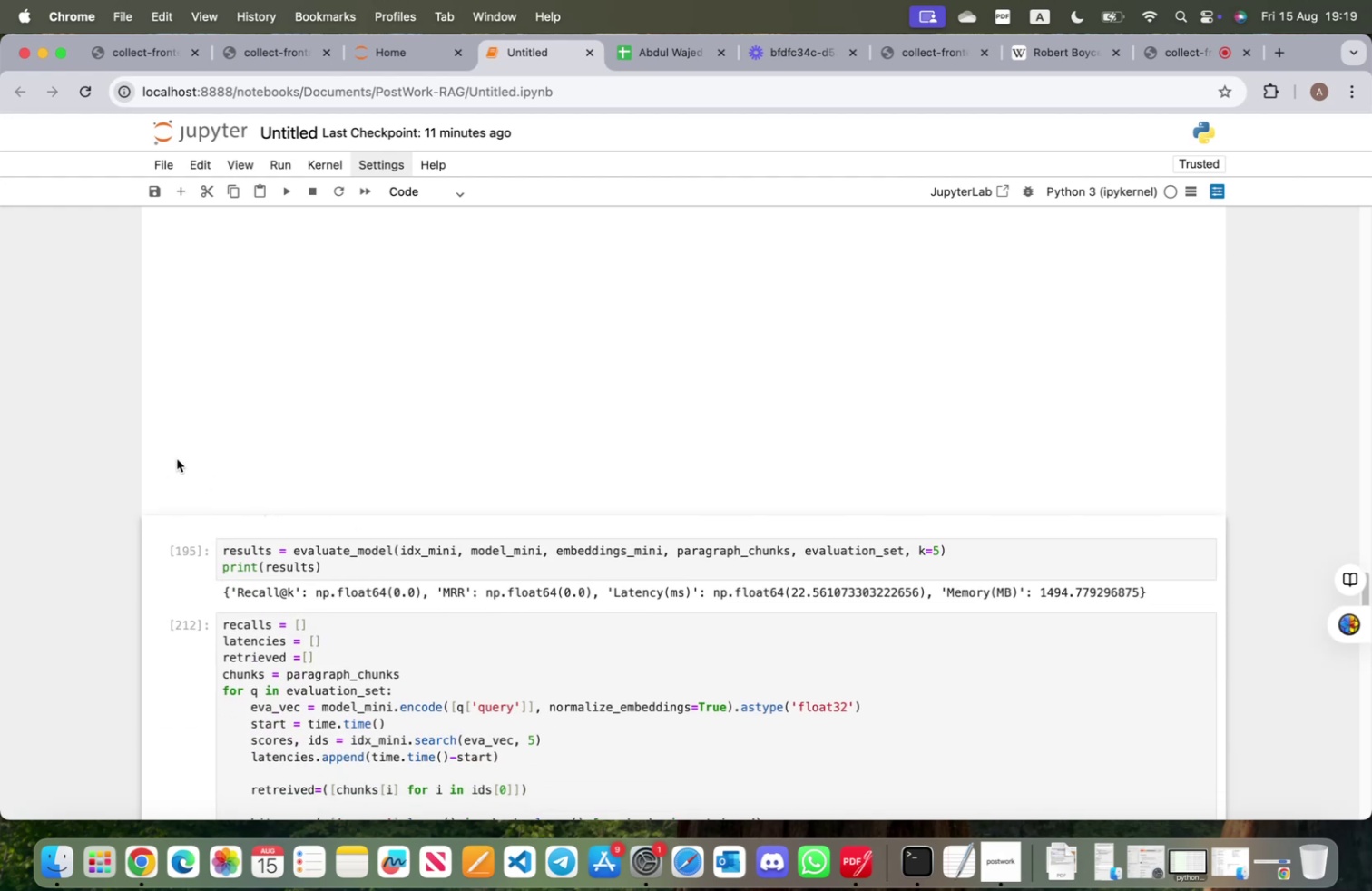 
triple_click([177, 457])
 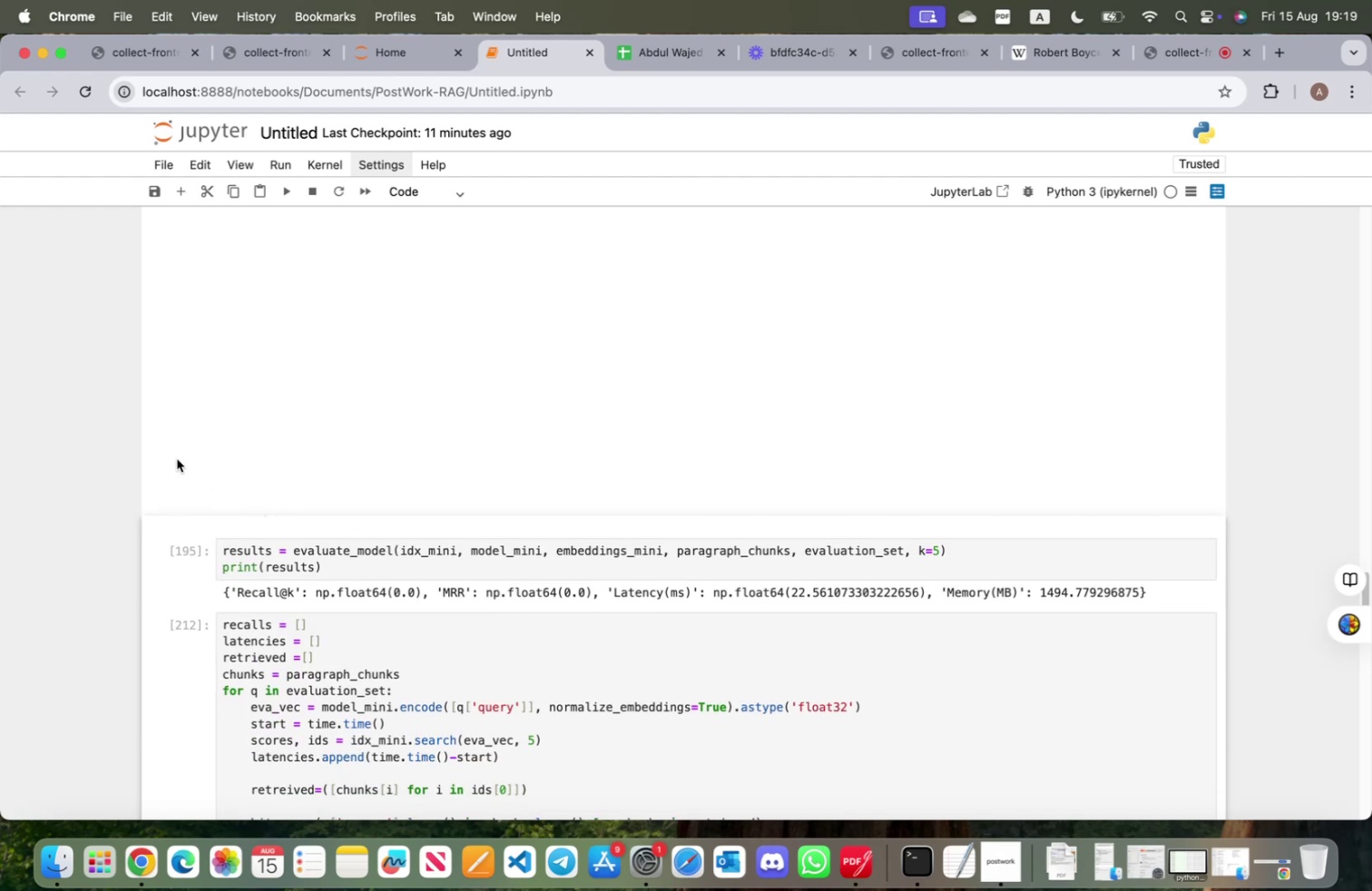 
triple_click([177, 457])
 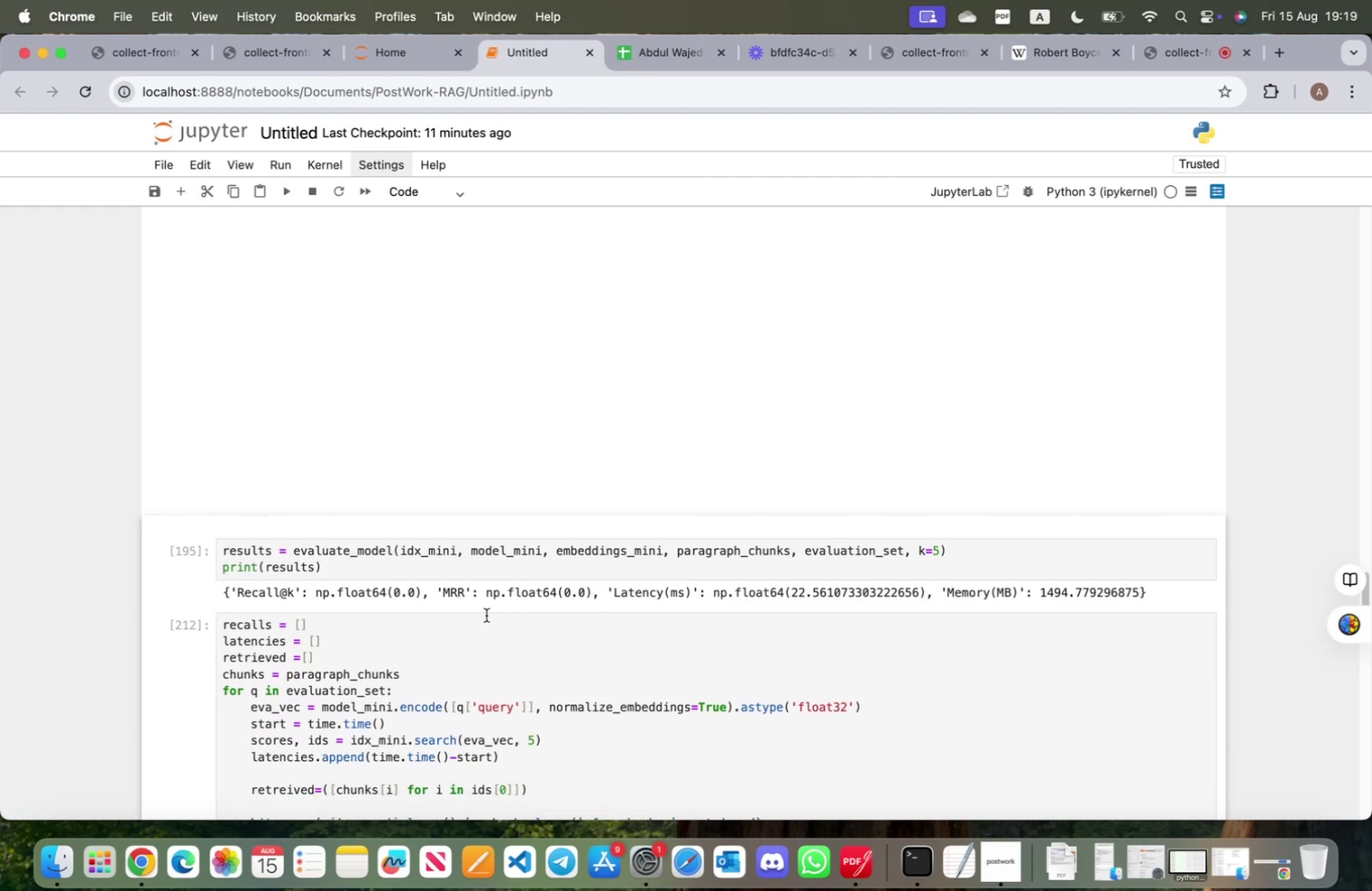 
left_click([487, 617])
 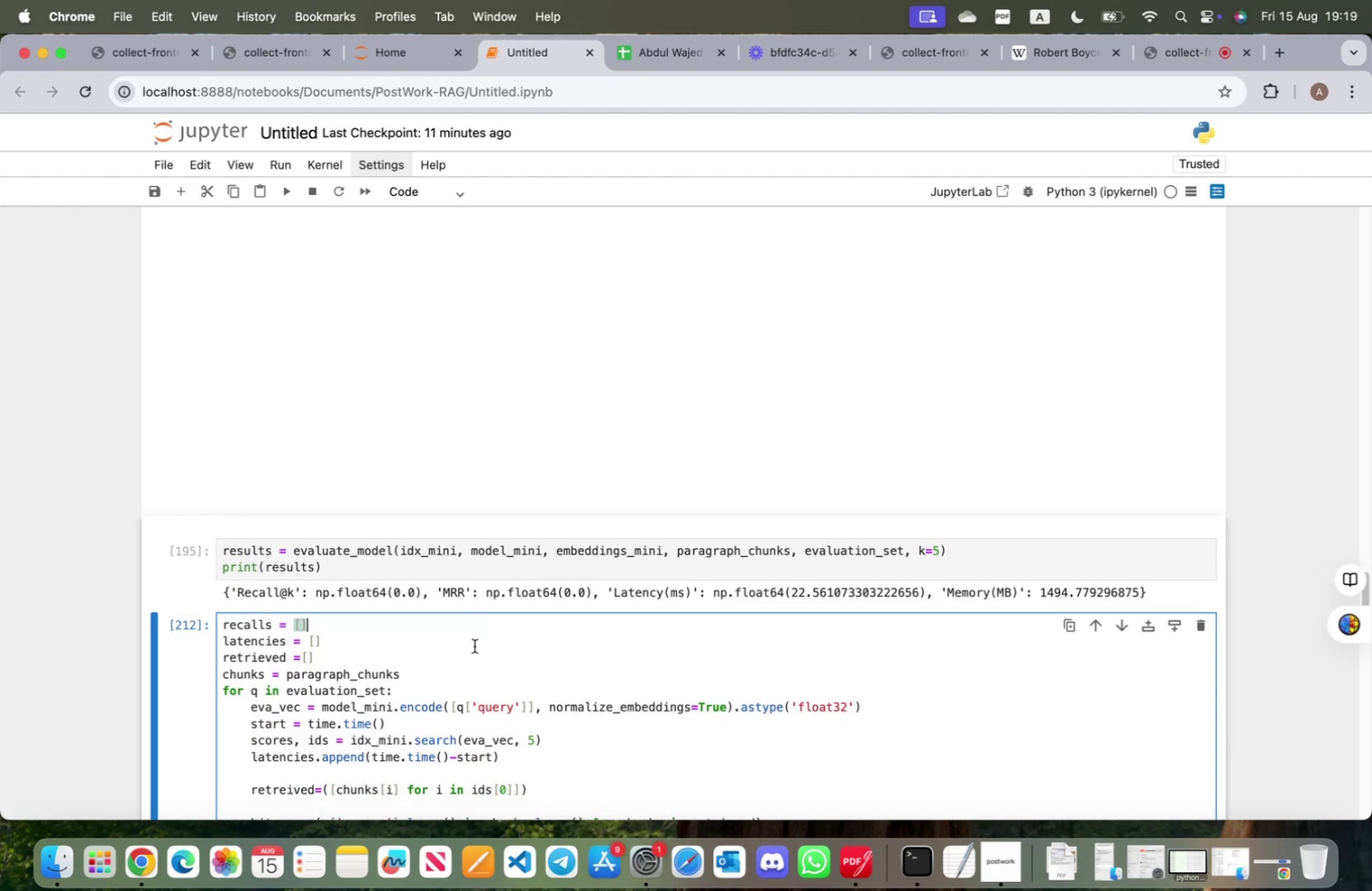 
scroll: coordinate [472, 651], scroll_direction: down, amount: 4.0
 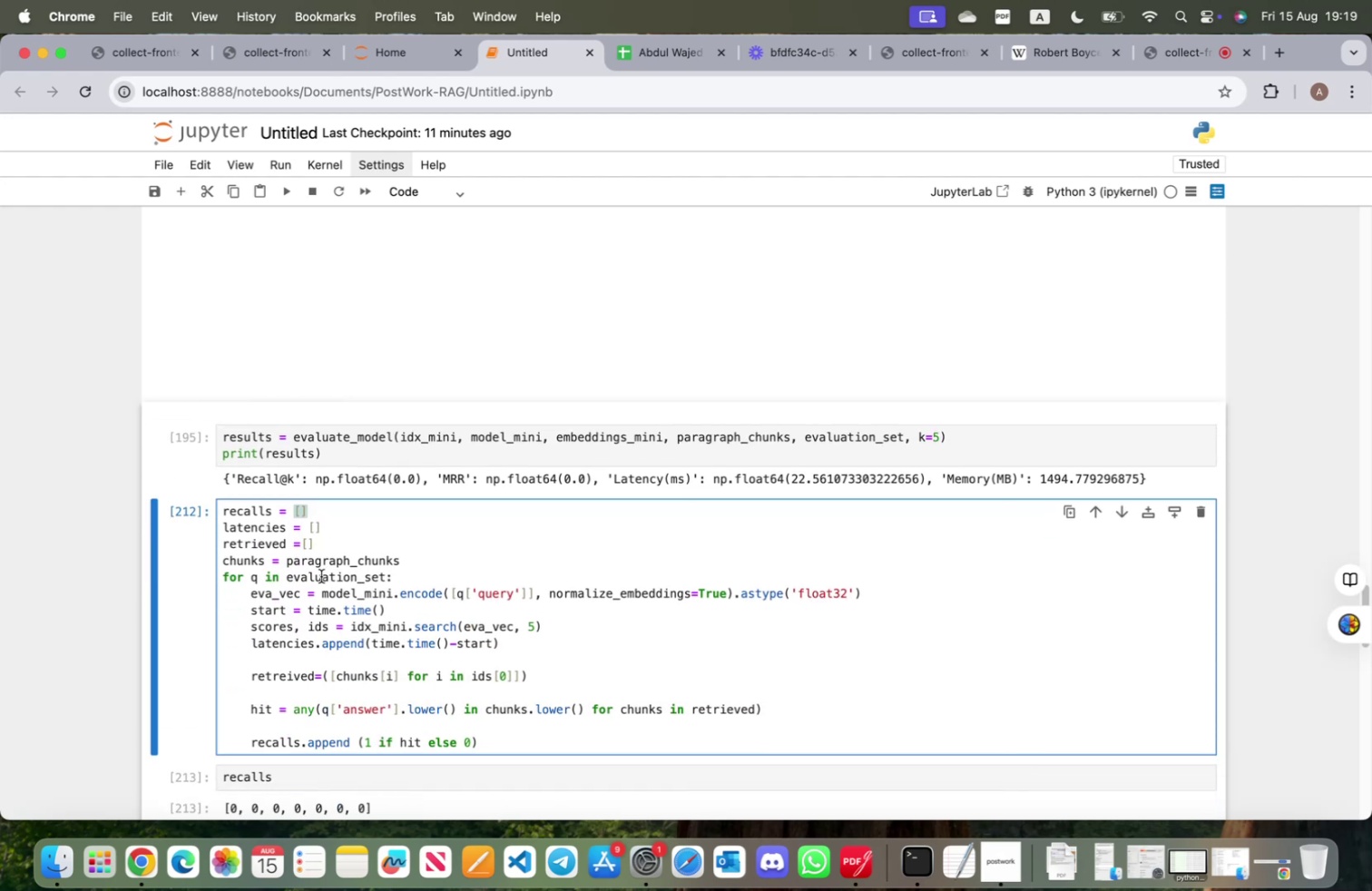 
wait(6.57)
 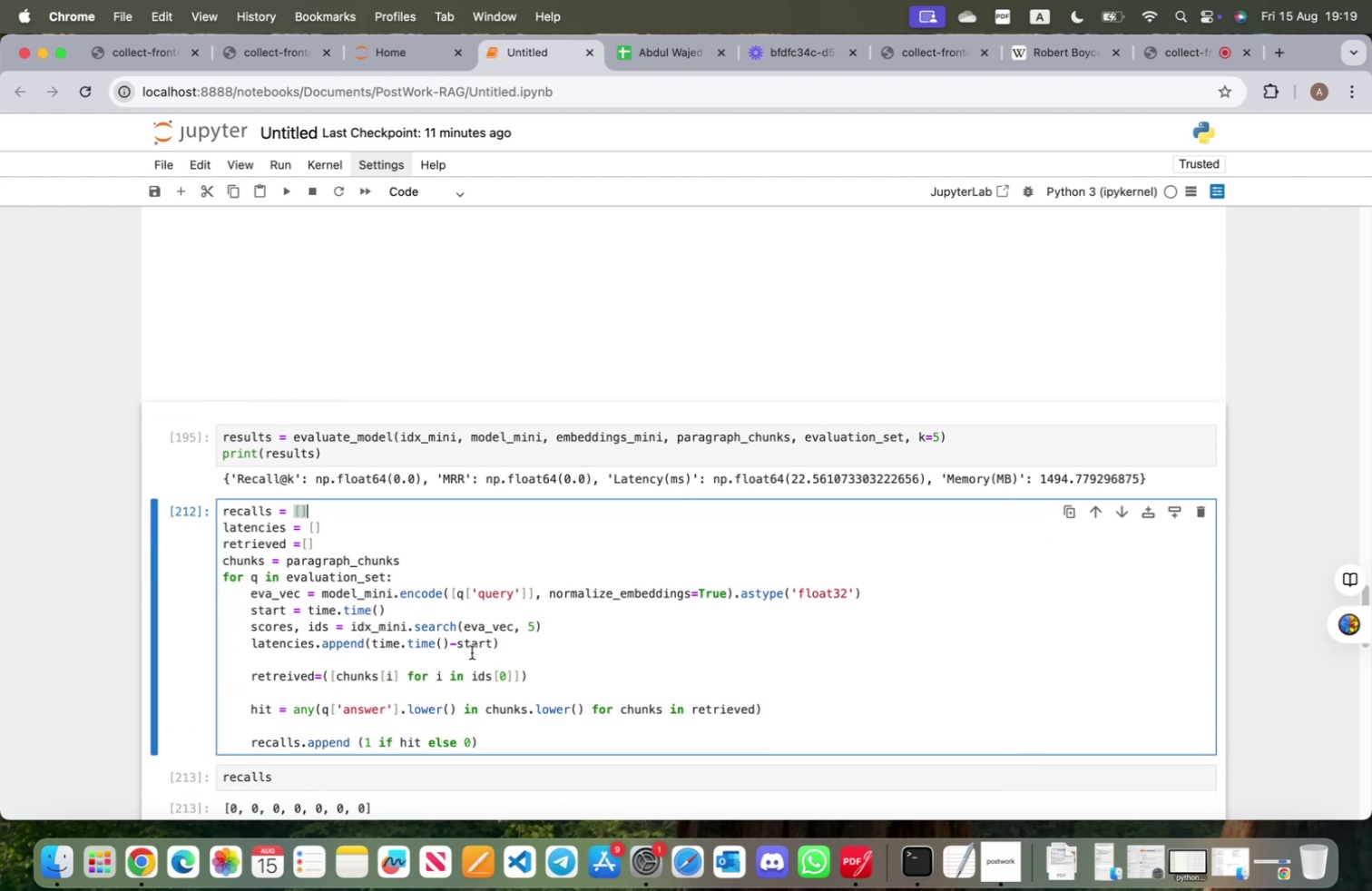 
left_click_drag(start_coordinate=[269, 595], to_coordinate=[374, 594])
 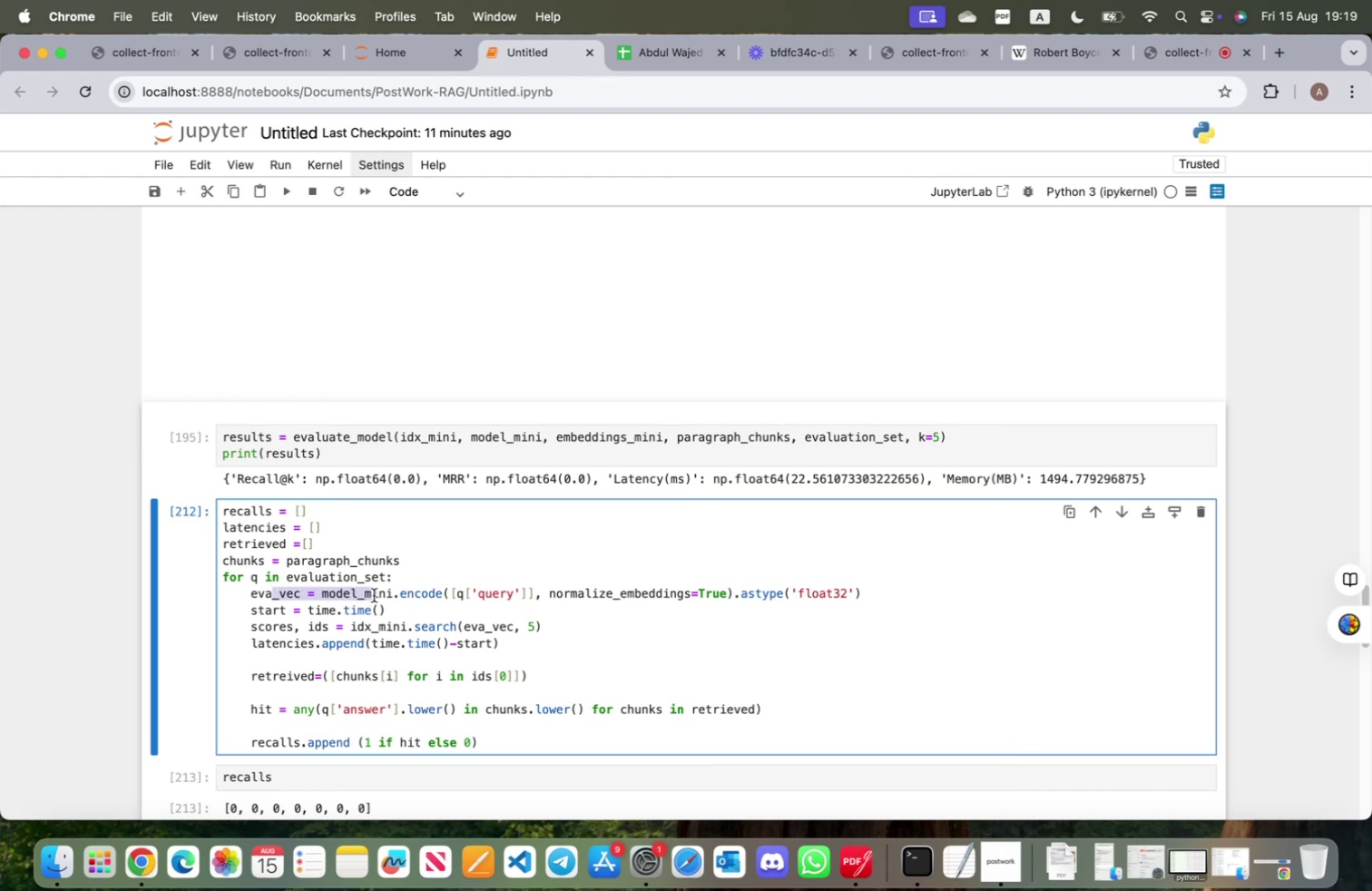 
scroll: coordinate [436, 583], scroll_direction: up, amount: 132.0
 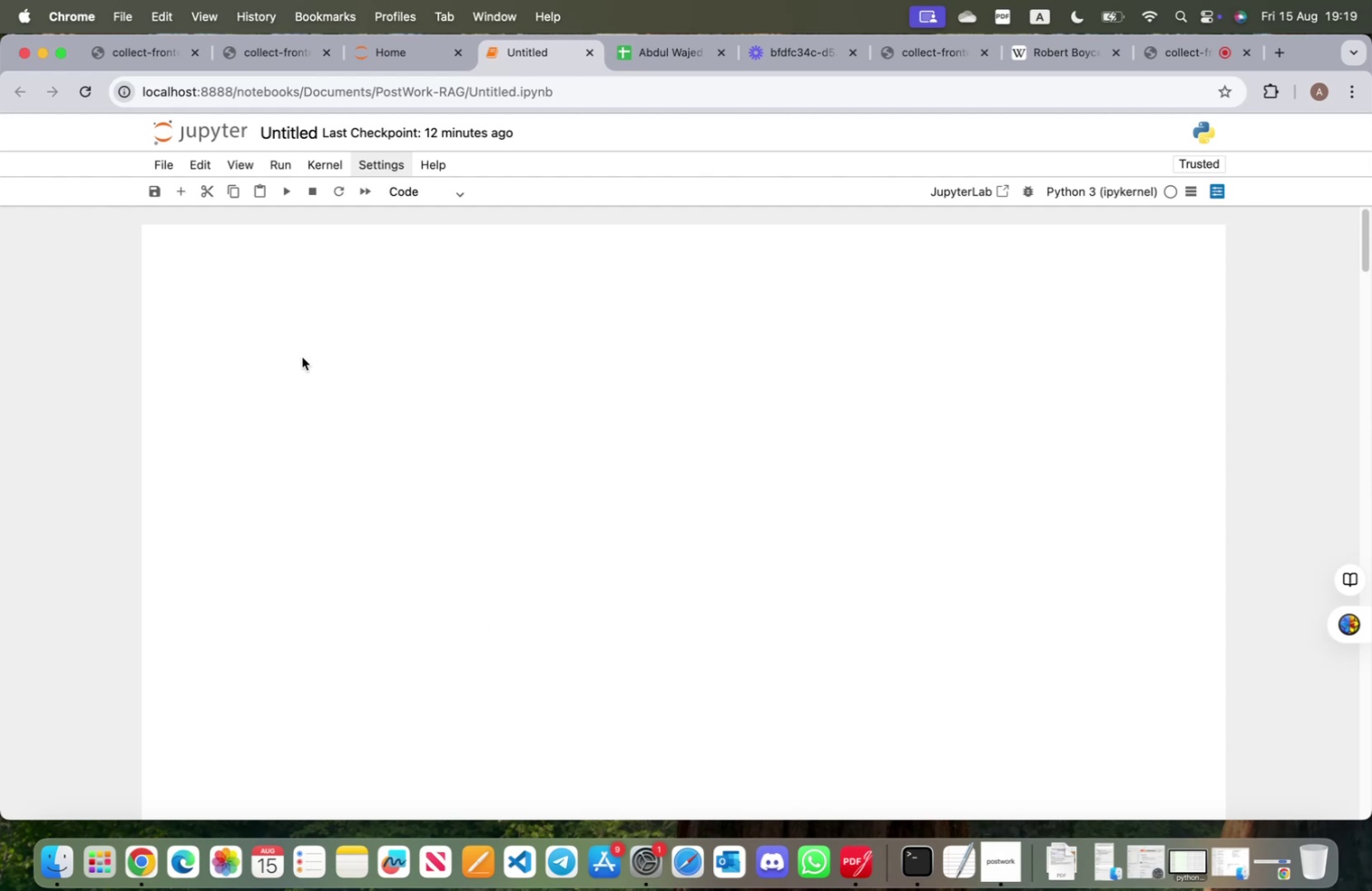 
left_click([293, 333])
 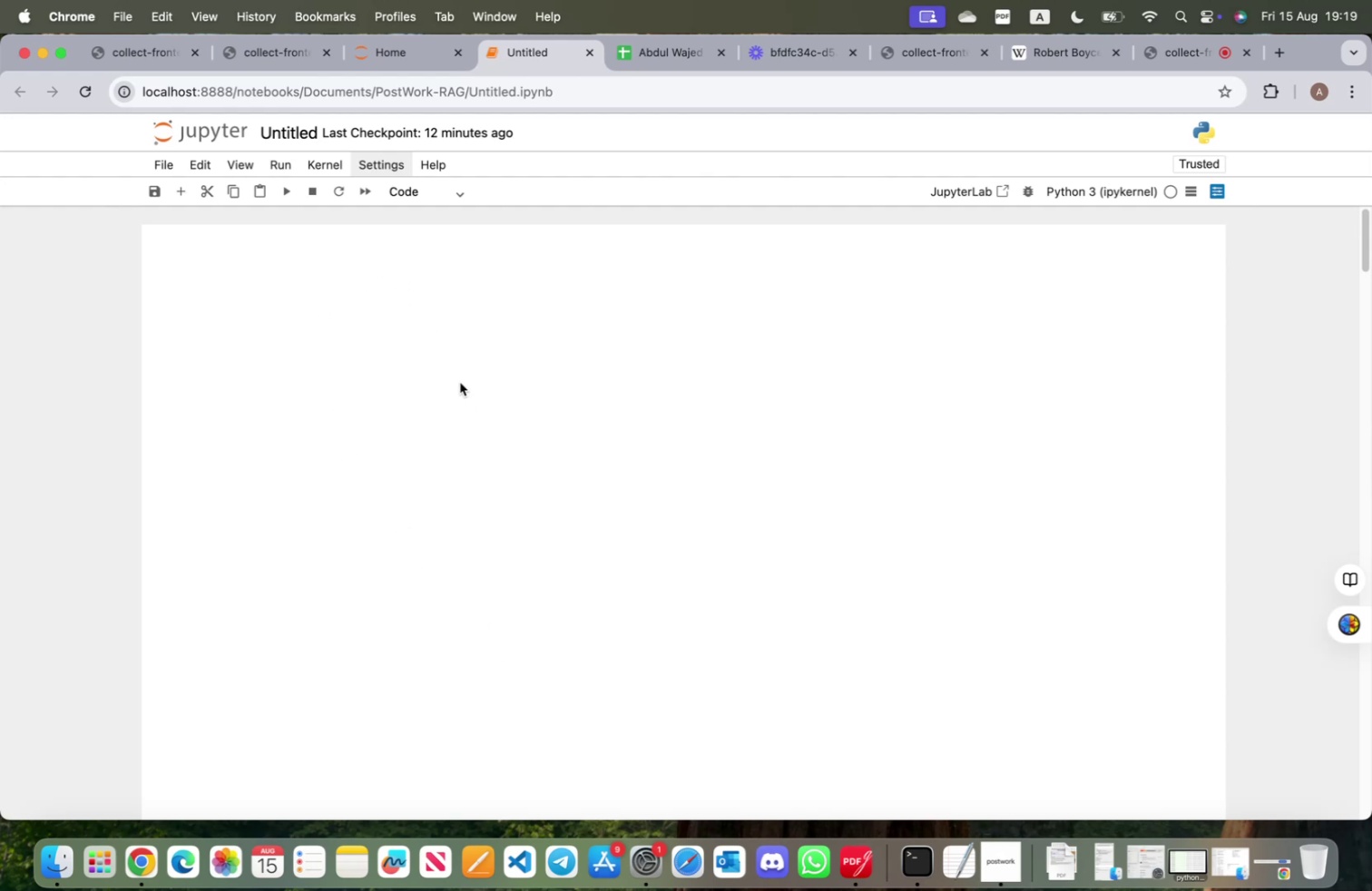 
key(Meta+CommandLeft)
 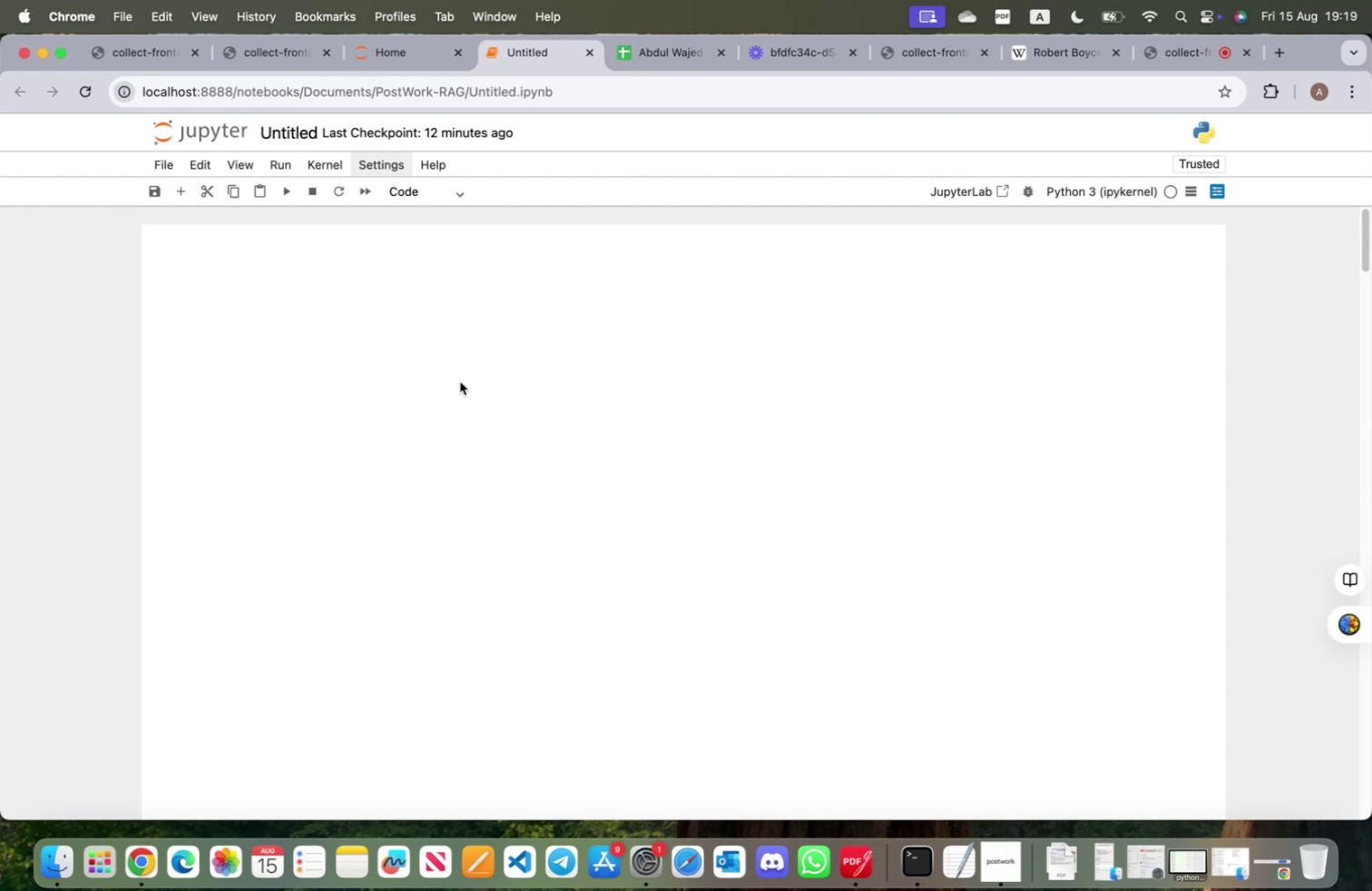 
key(Meta+S)
 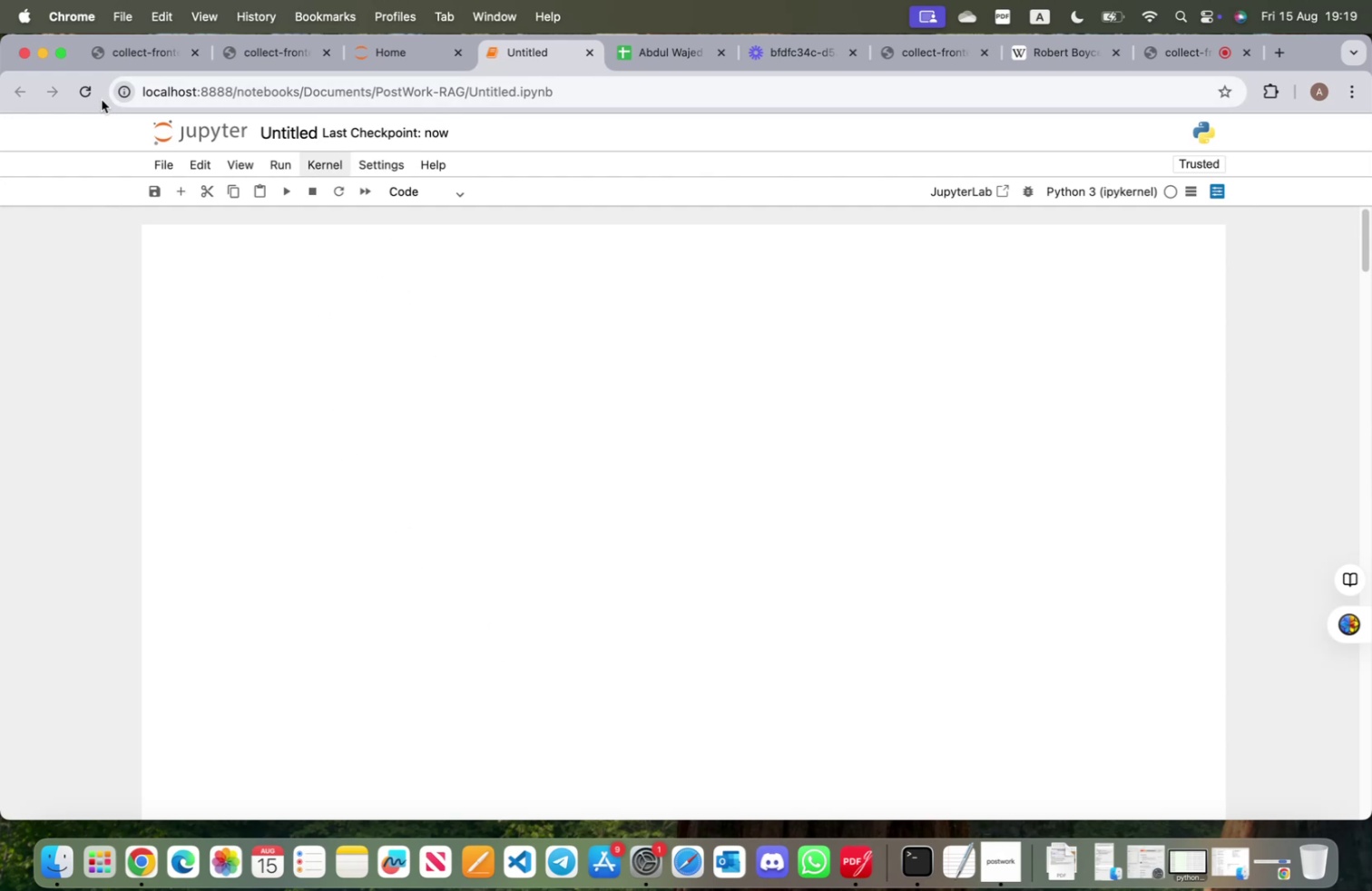 
left_click([94, 97])
 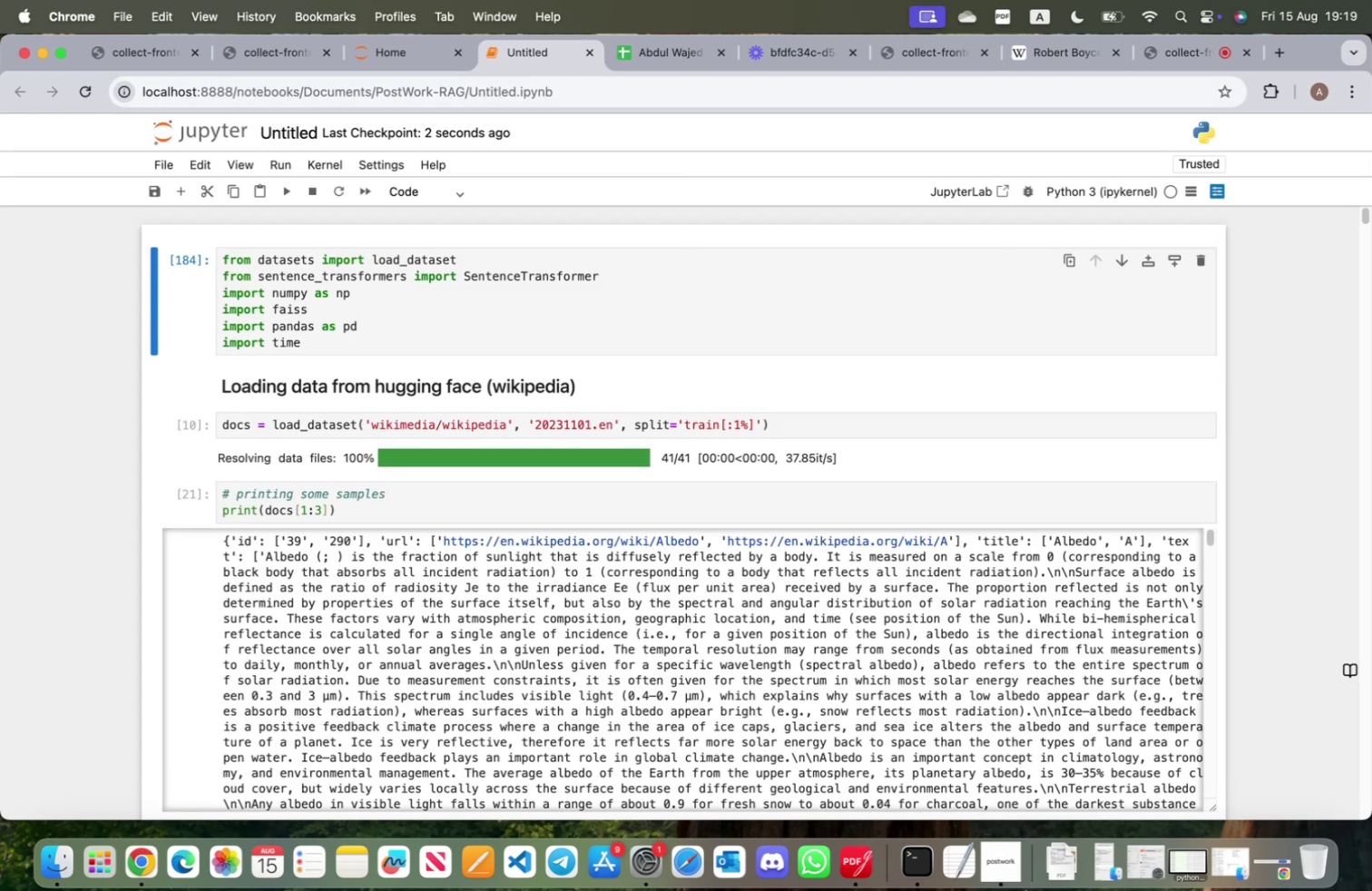 
left_click([1010, 868])
 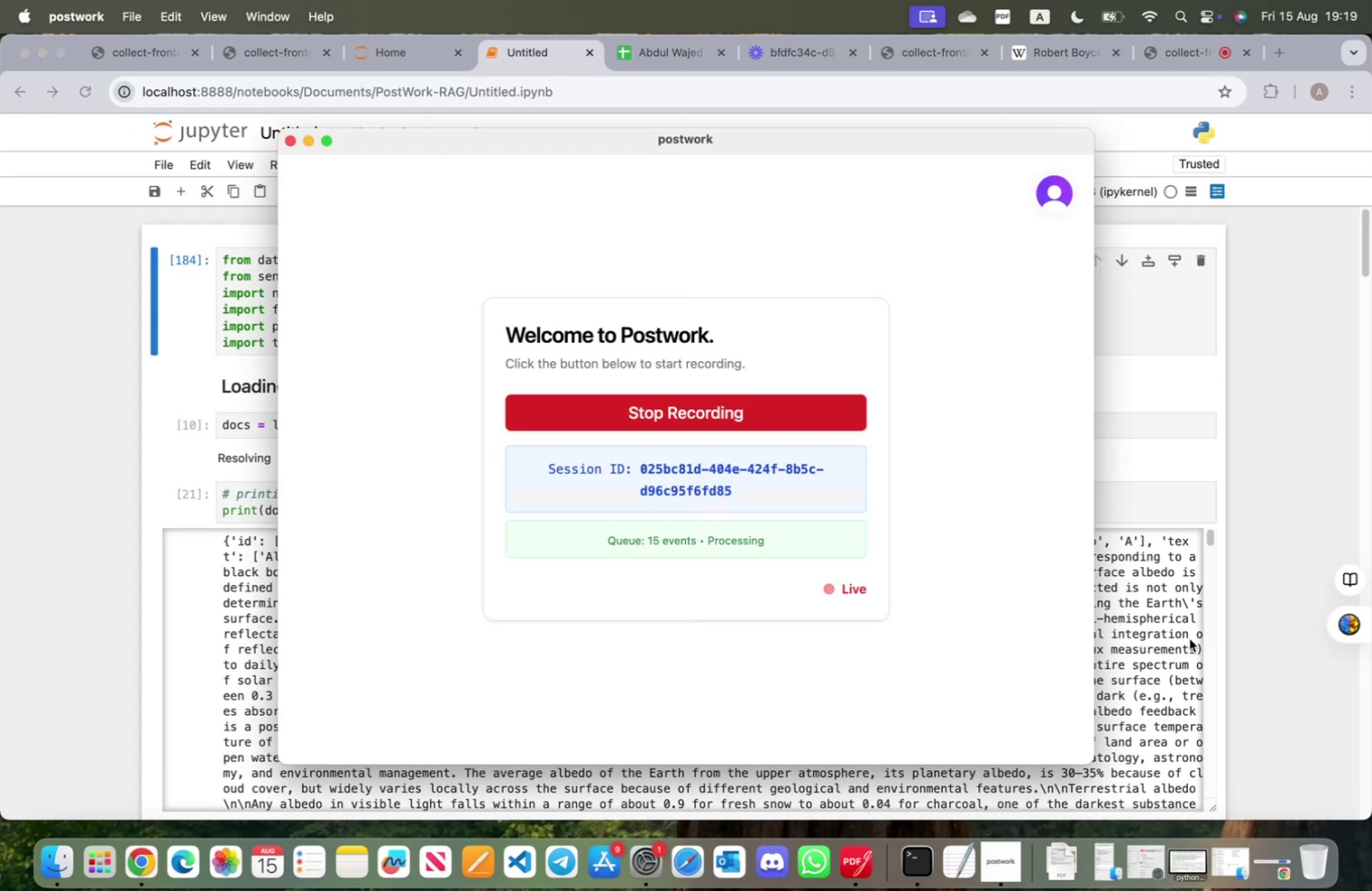 
left_click([1226, 596])
 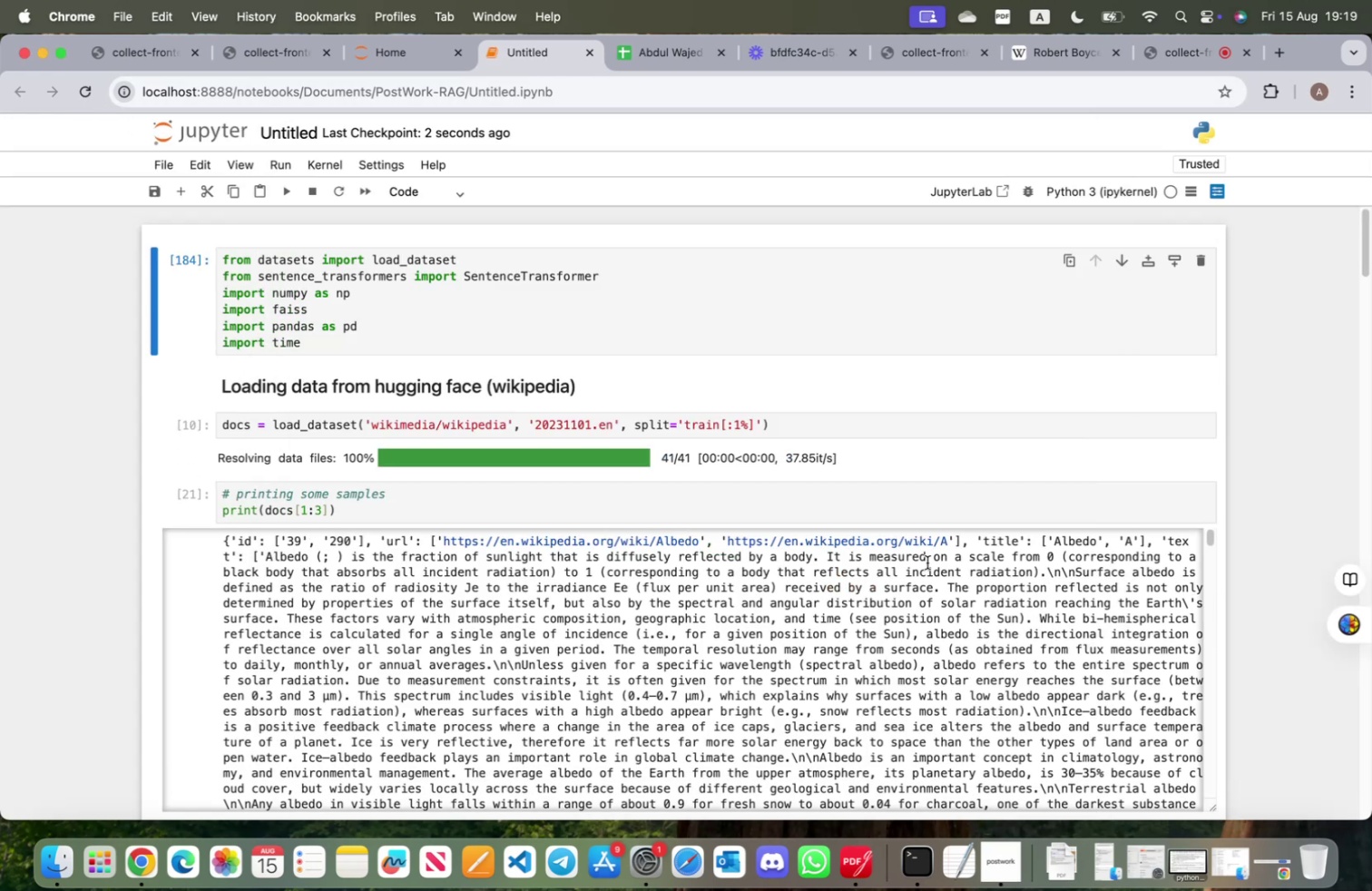 
scroll: coordinate [781, 529], scroll_direction: down, amount: 70.0
 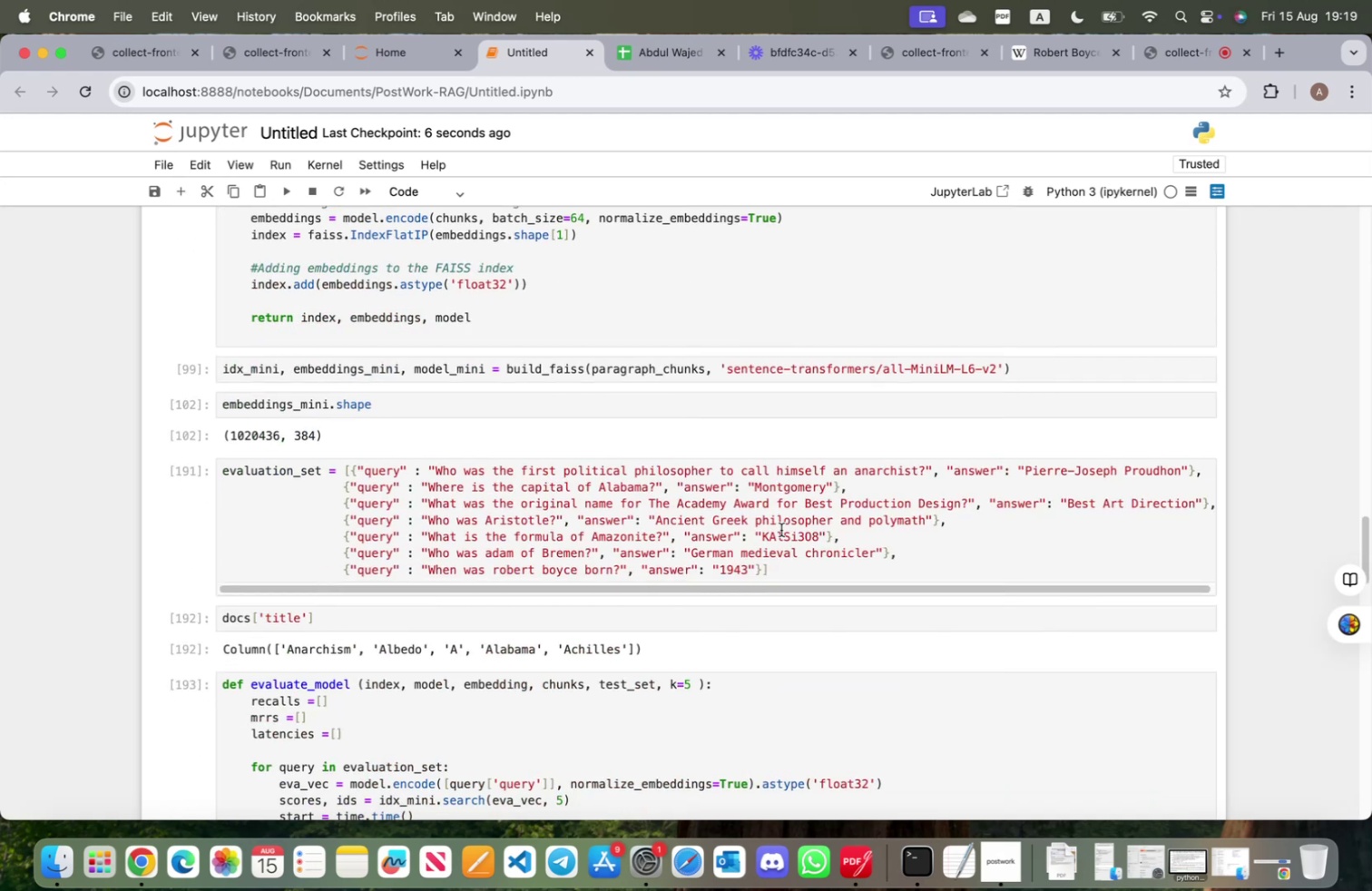 
scroll: coordinate [782, 527], scroll_direction: up, amount: 6.0
 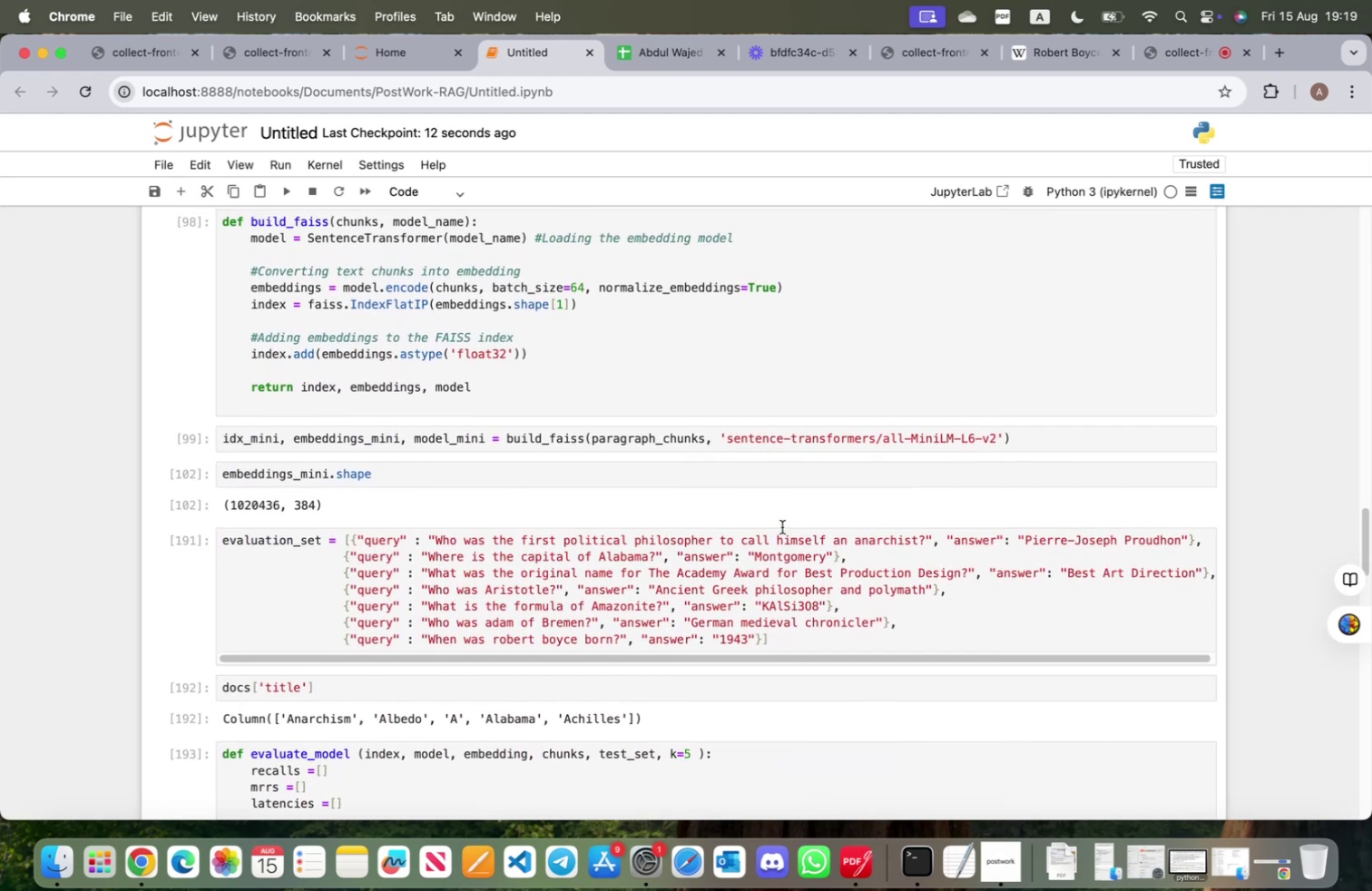 
wait(8.88)
 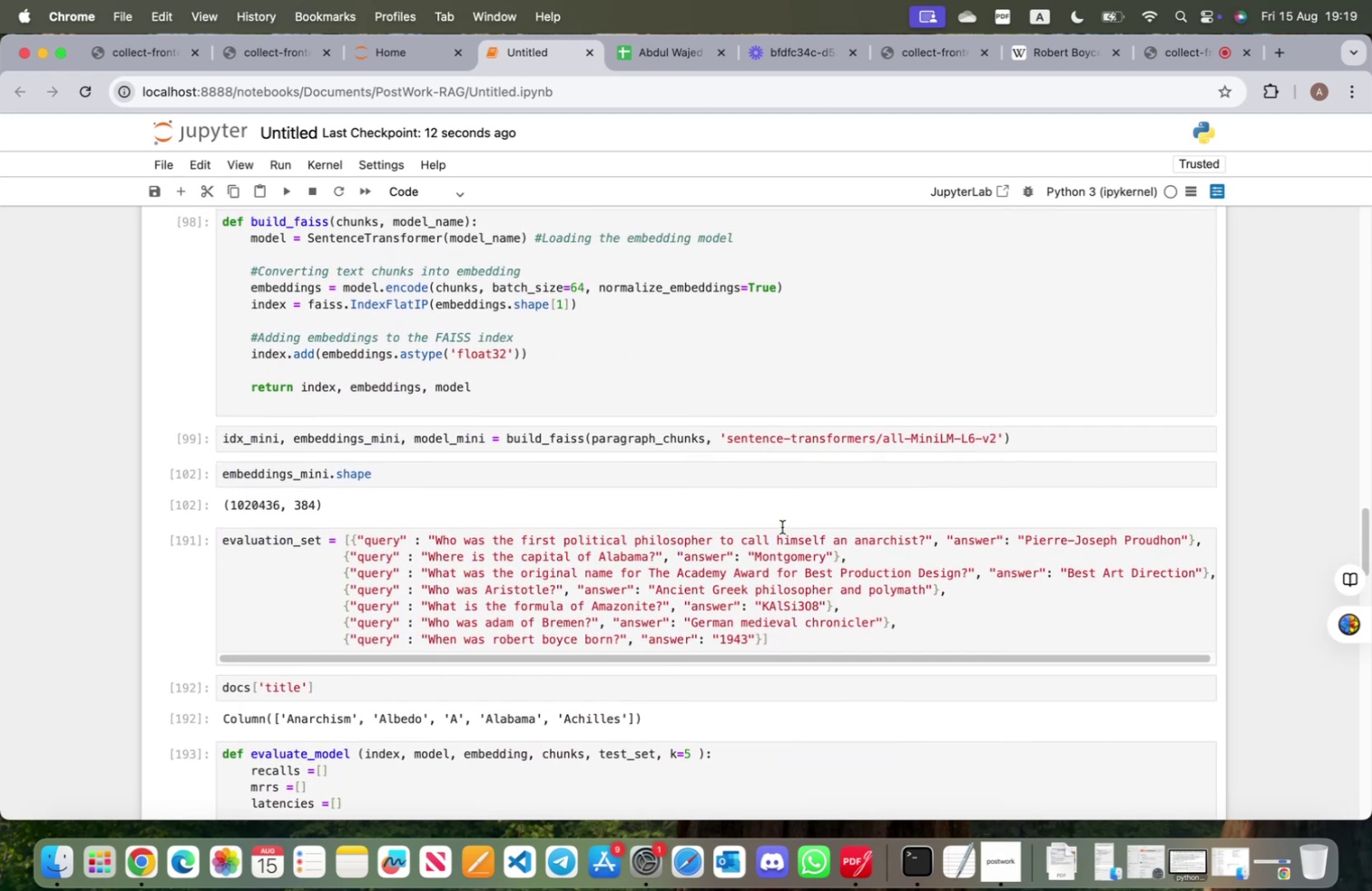 
scroll: coordinate [650, 495], scroll_direction: down, amount: 39.0
 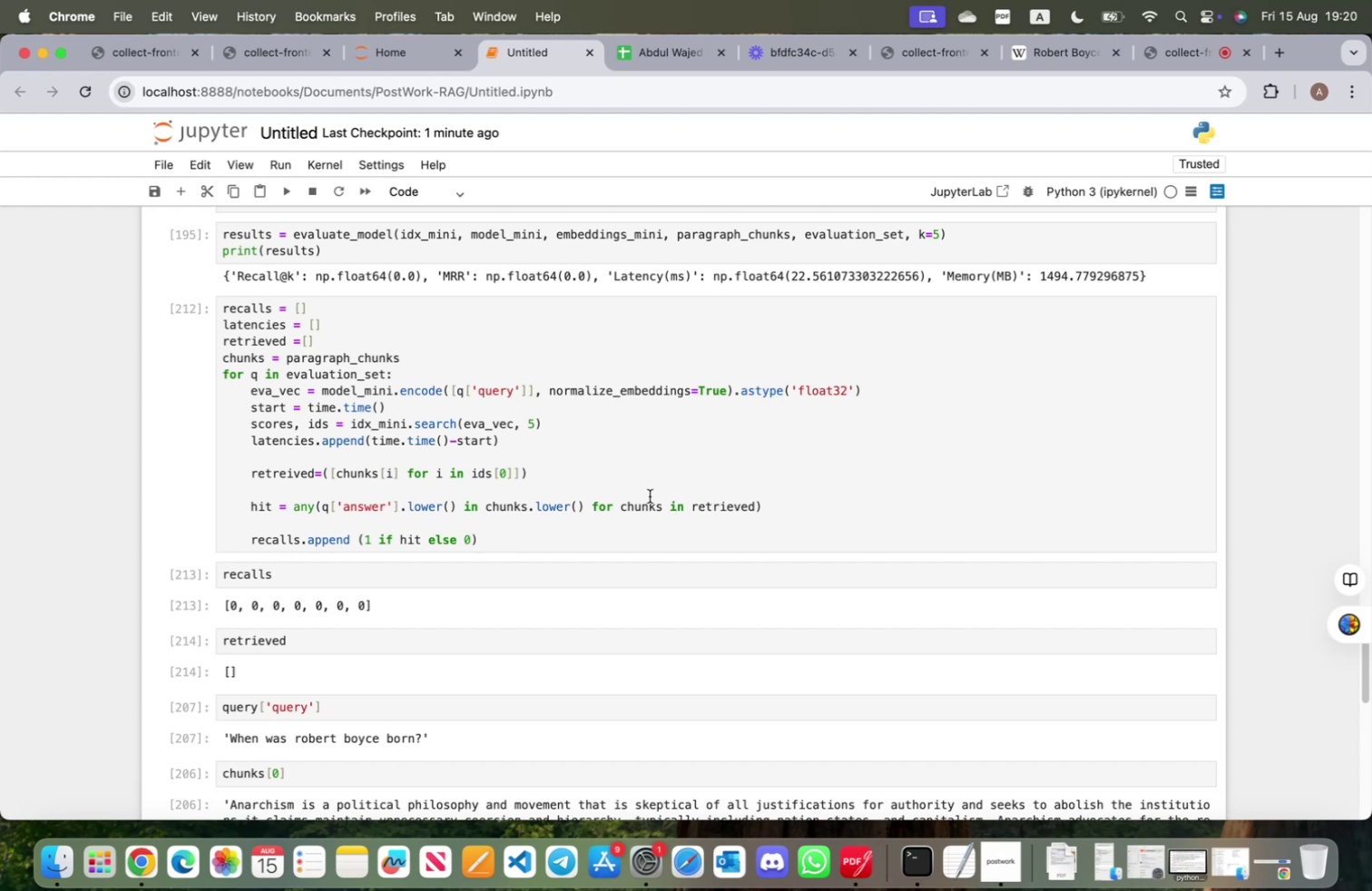 
wait(40.81)
 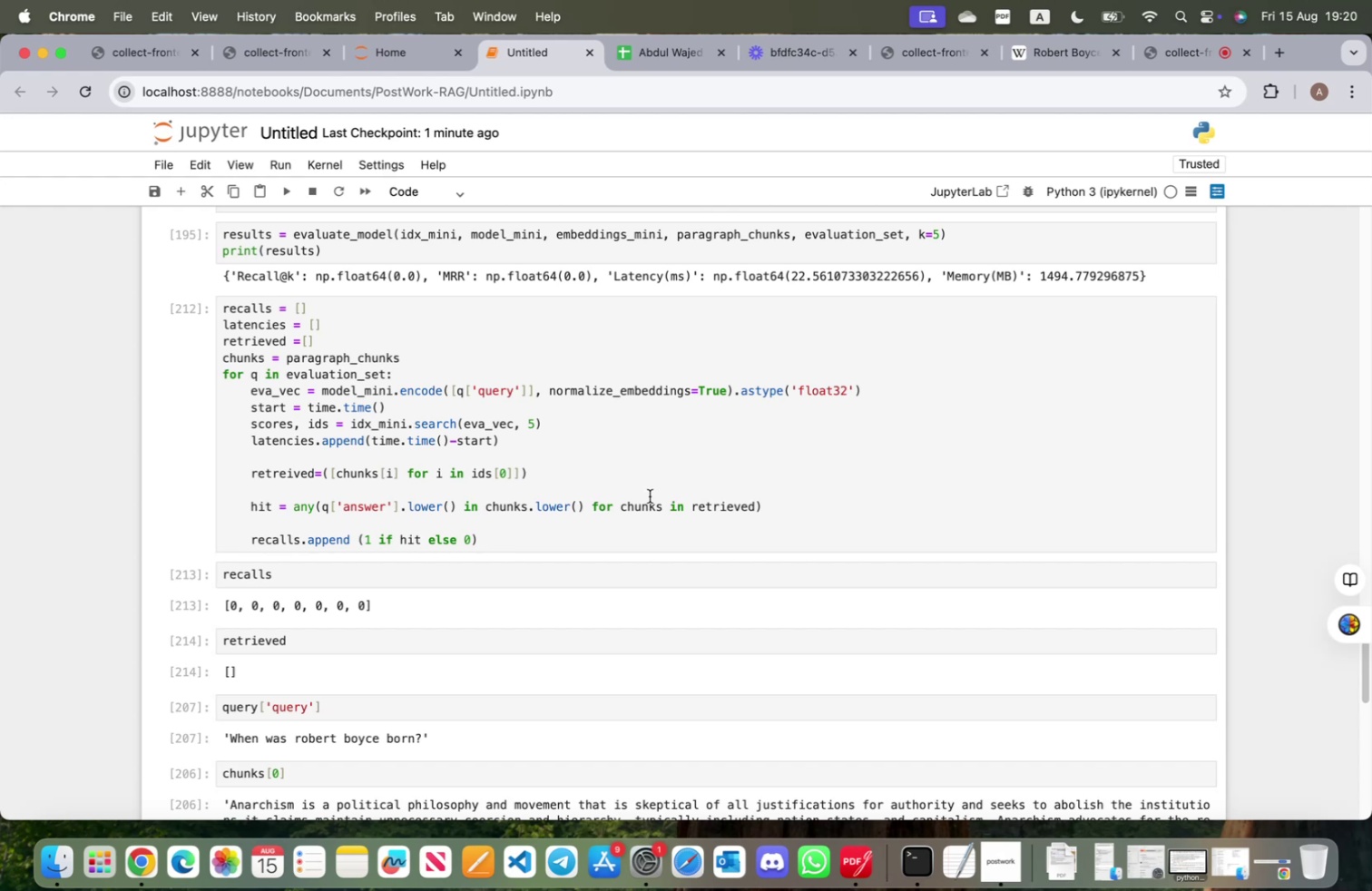 
left_click([666, 462])
 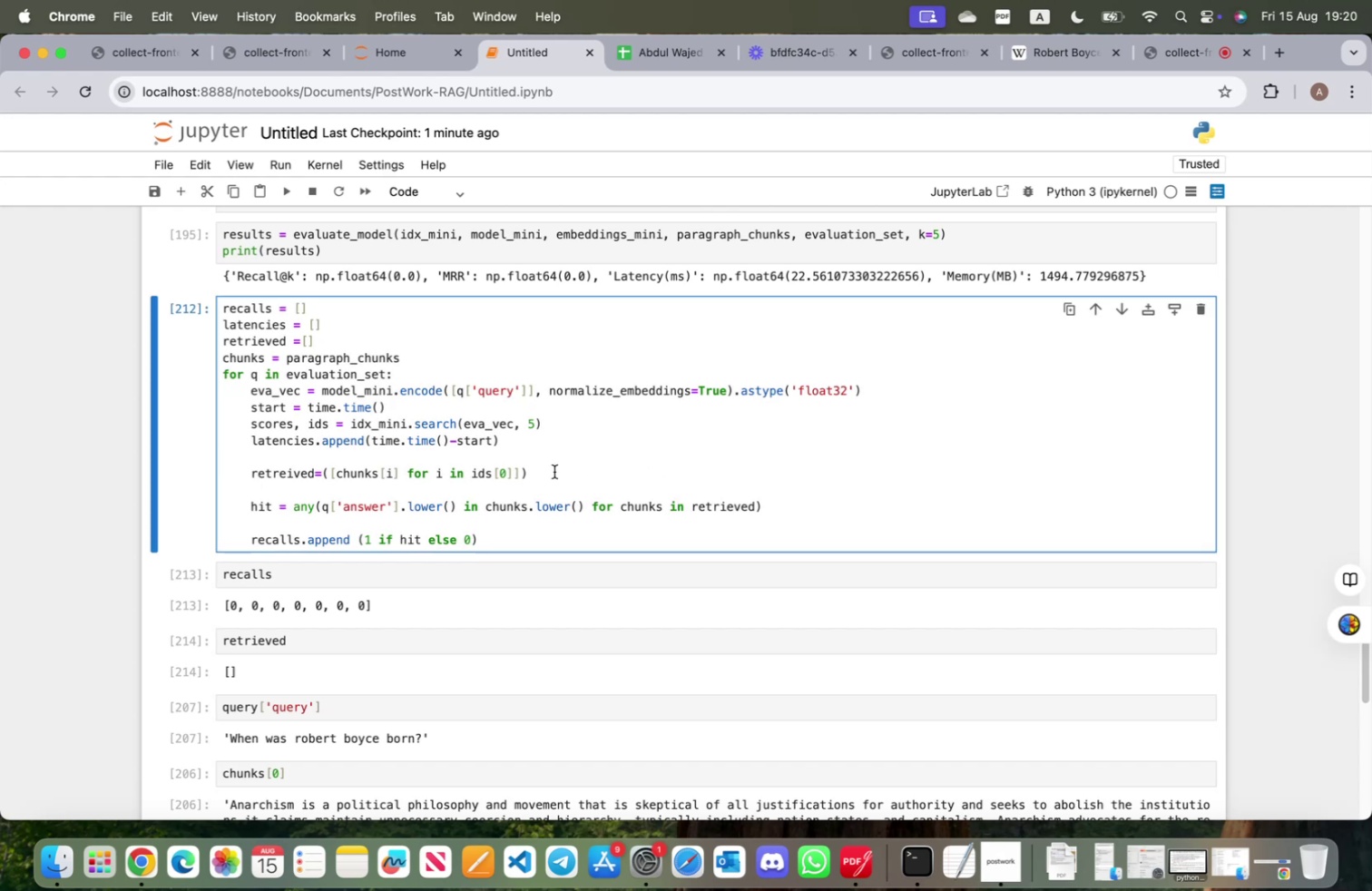 
left_click([551, 472])
 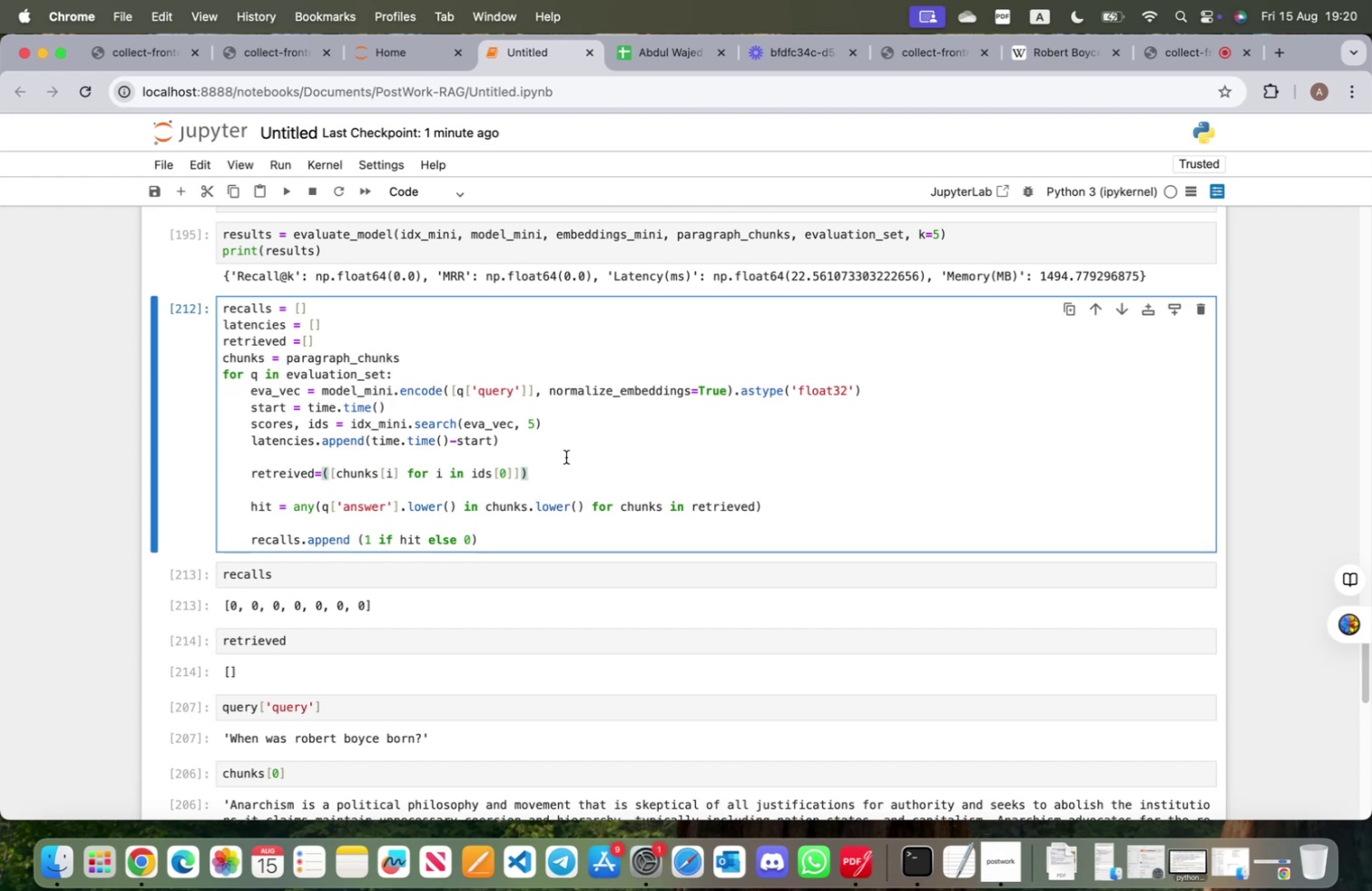 
key(Backspace)
 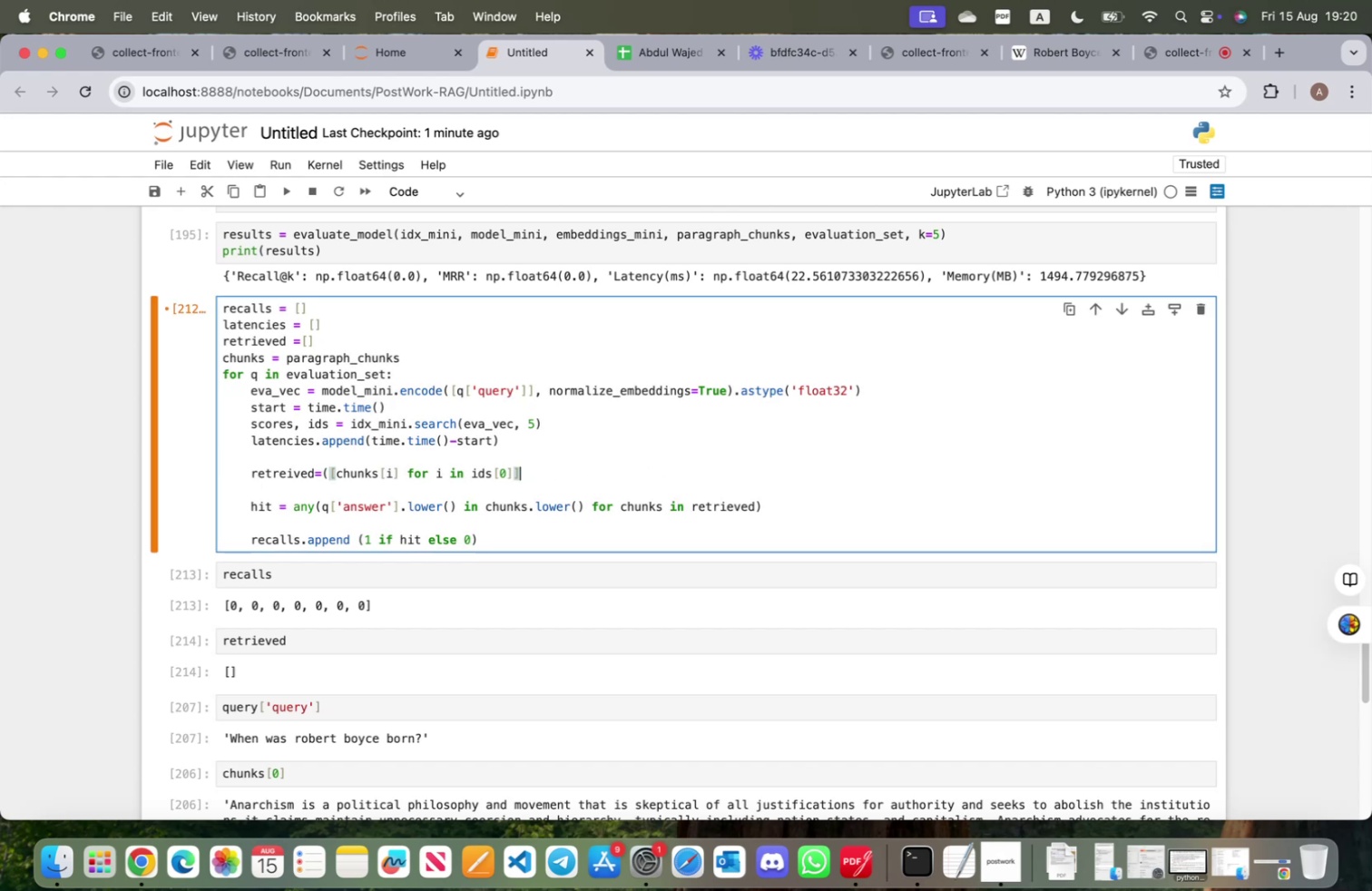 
hold_key(key=ArrowLeft, duration=1.51)
 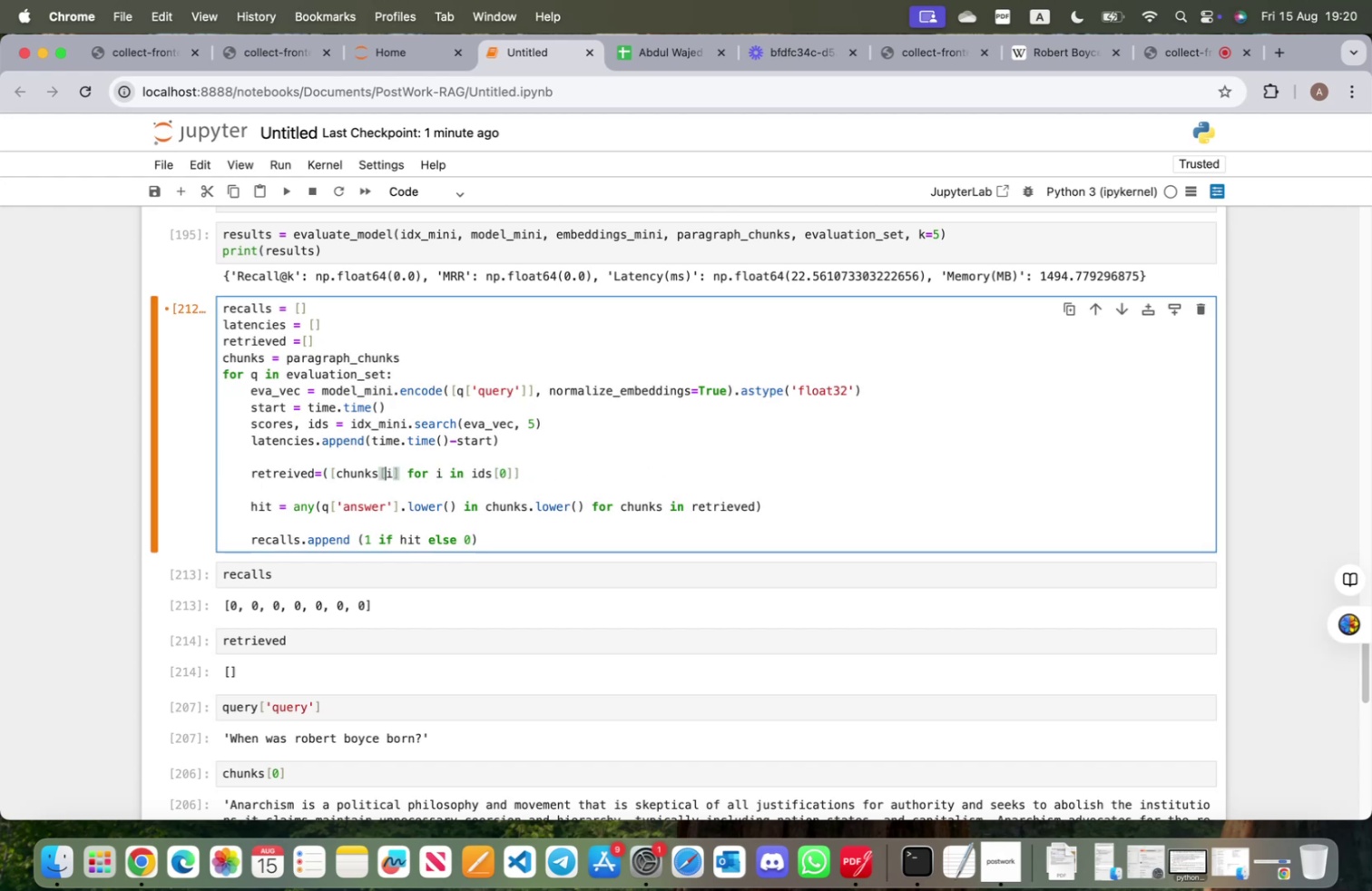 
hold_key(key=ArrowLeft, duration=1.03)
 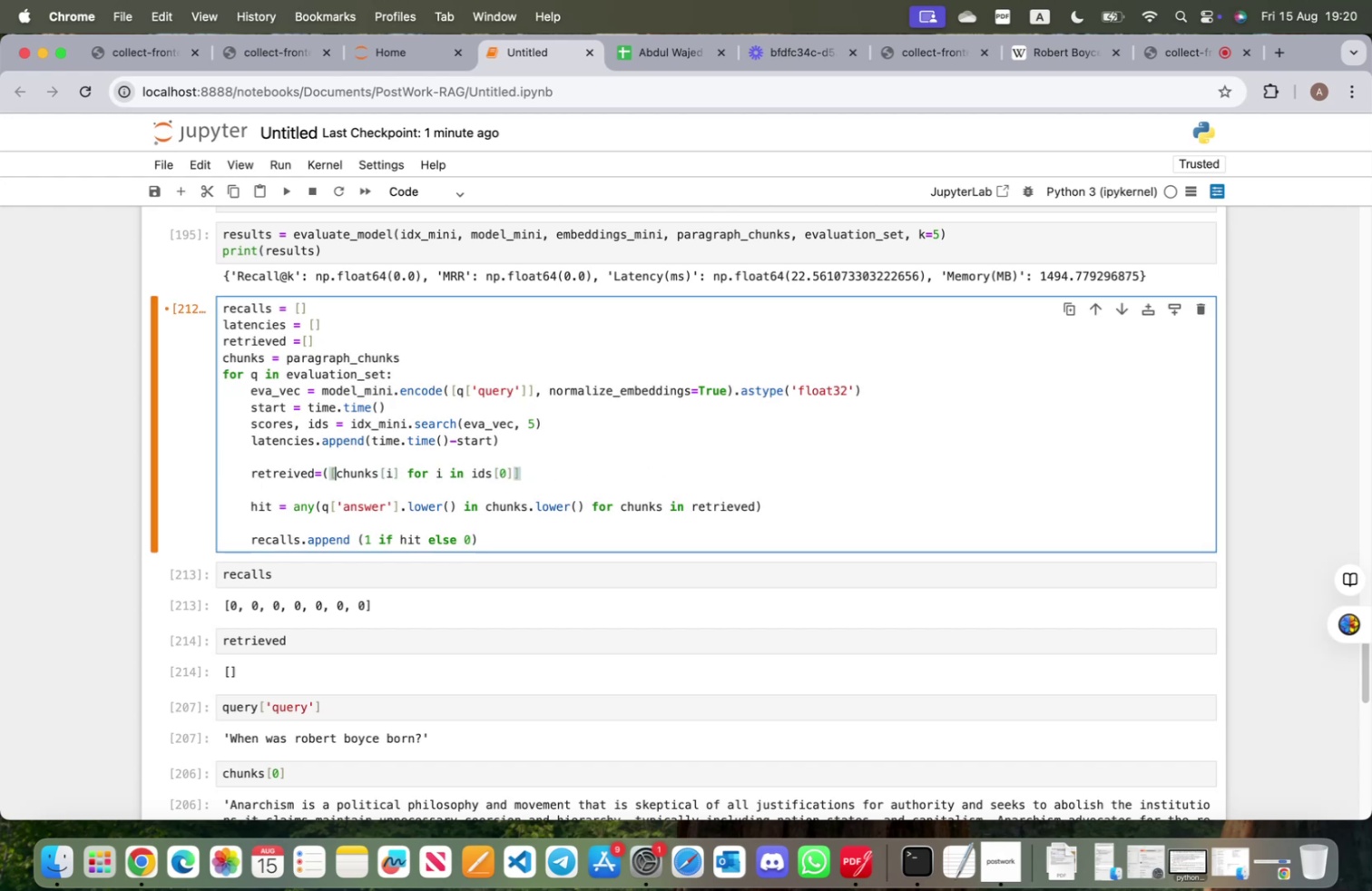 
key(ArrowLeft)
 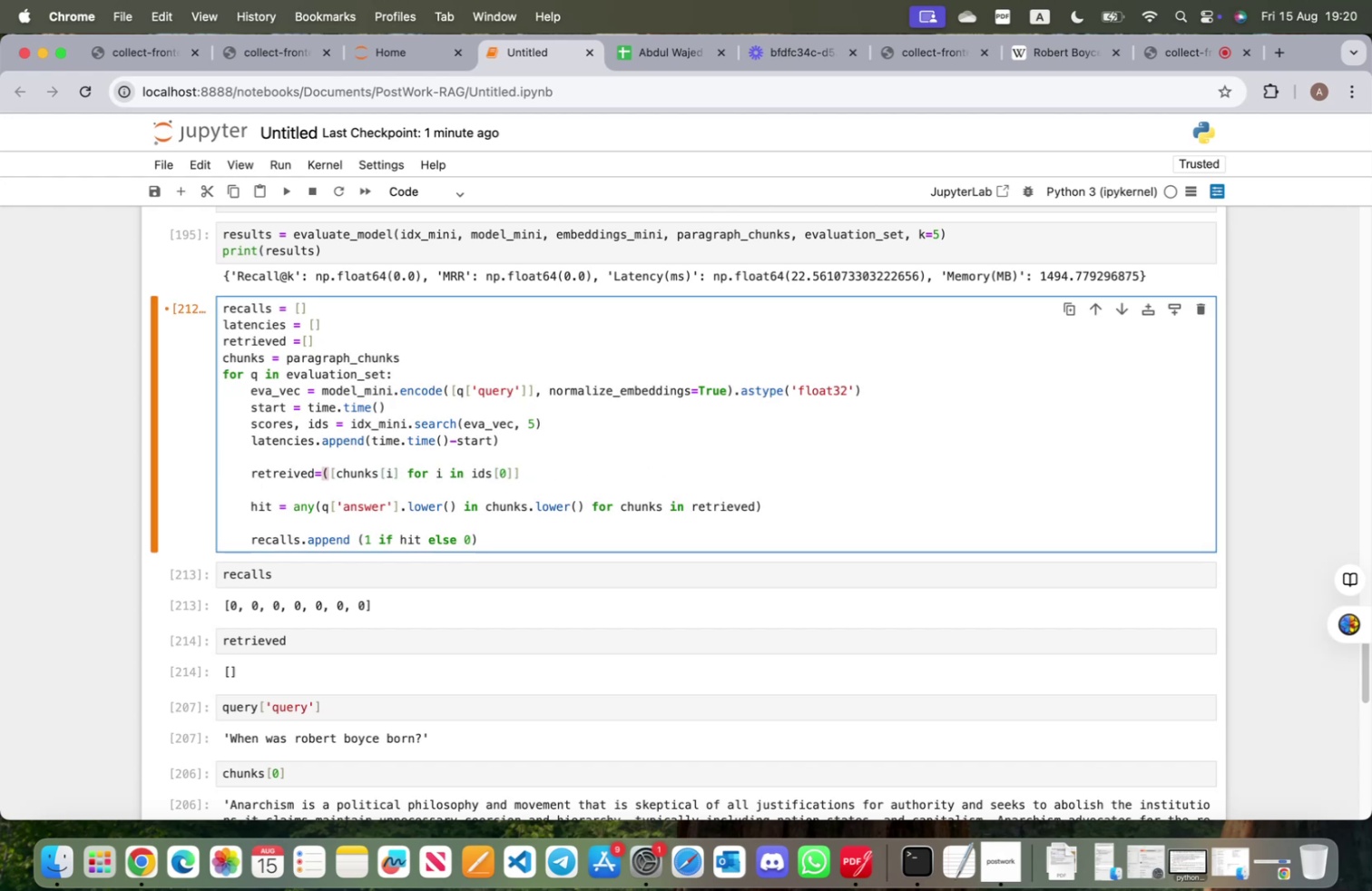 
key(Backspace)
 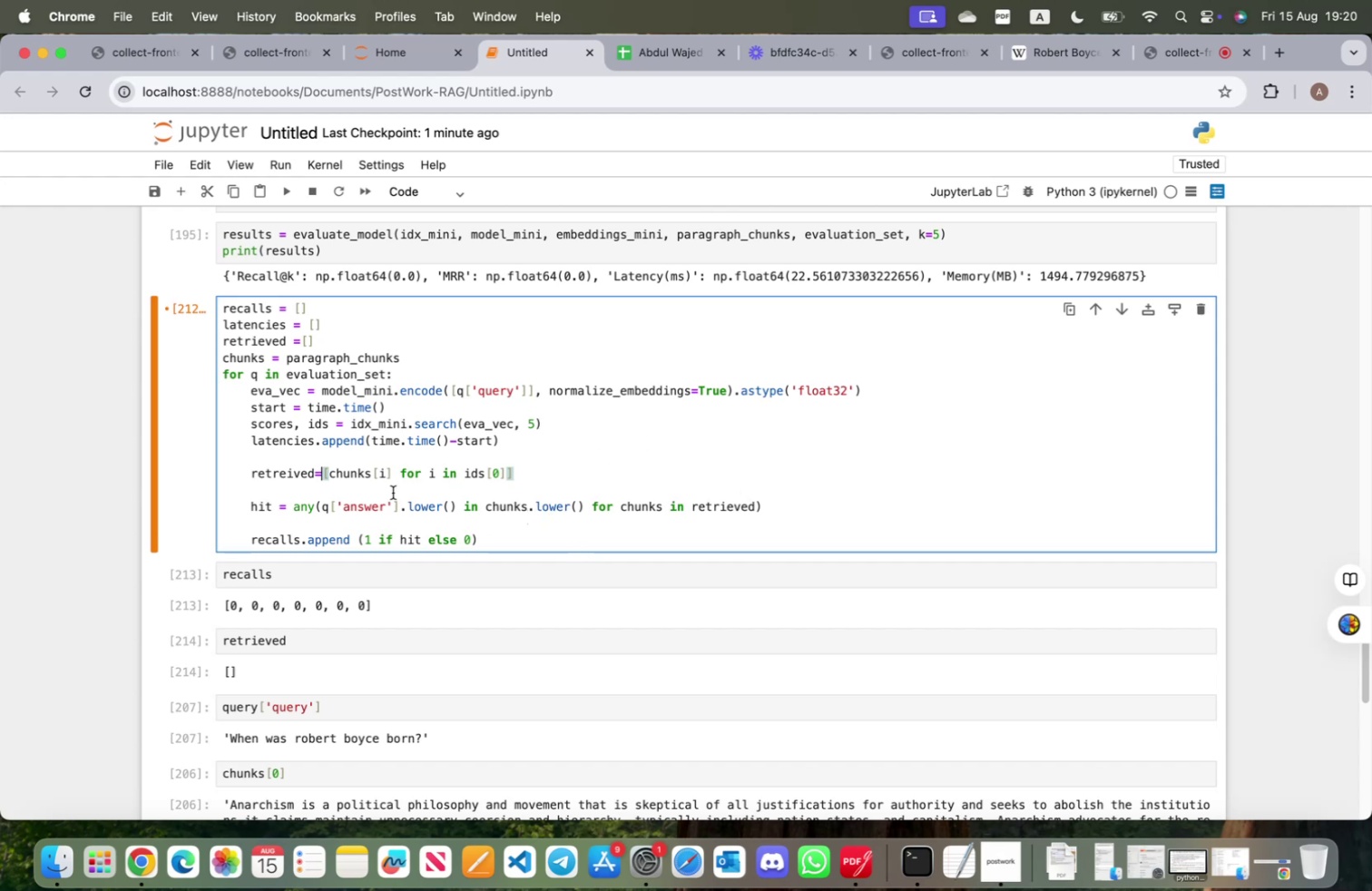 
wait(7.06)
 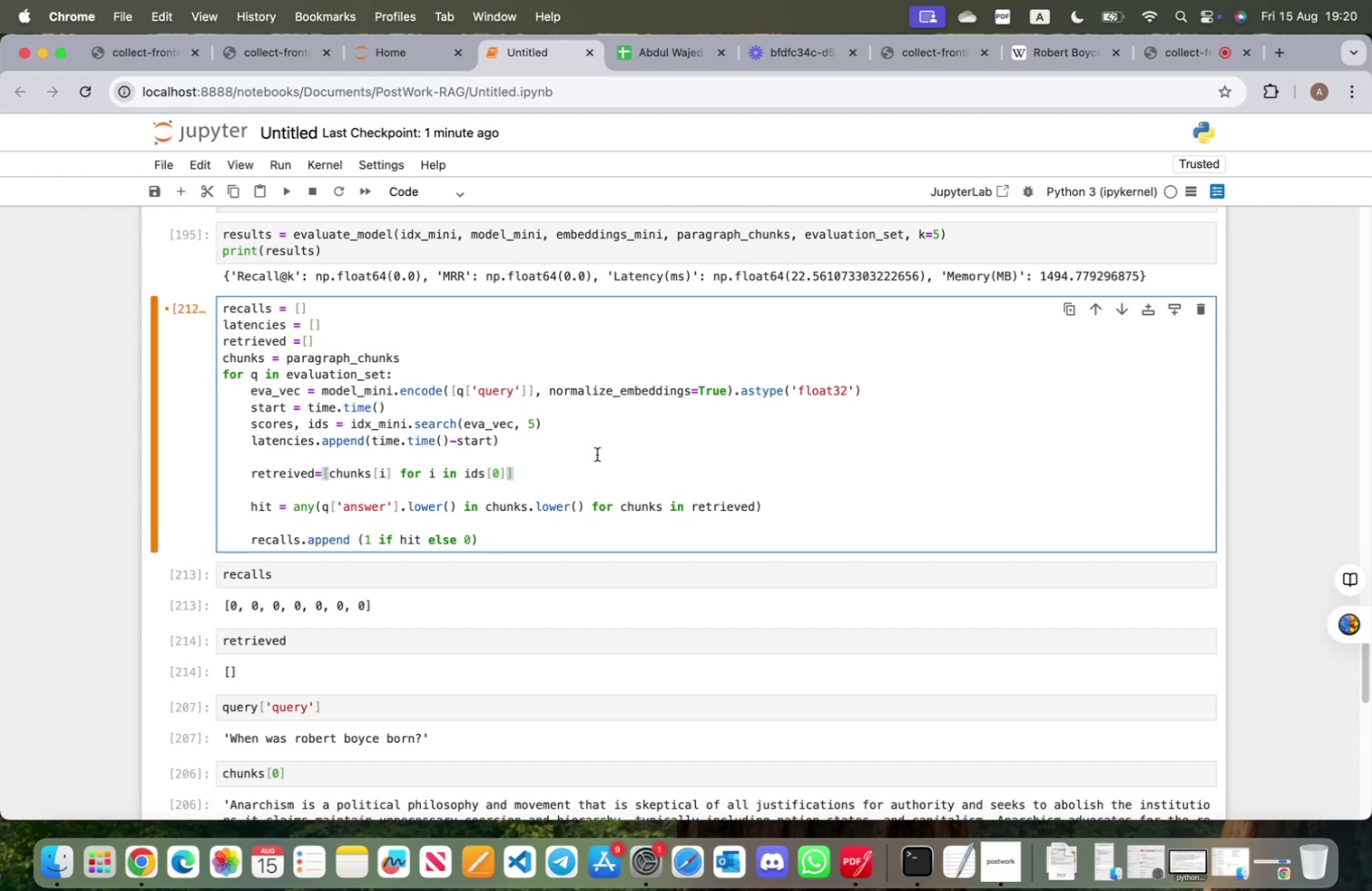 
double_click([246, 359])
 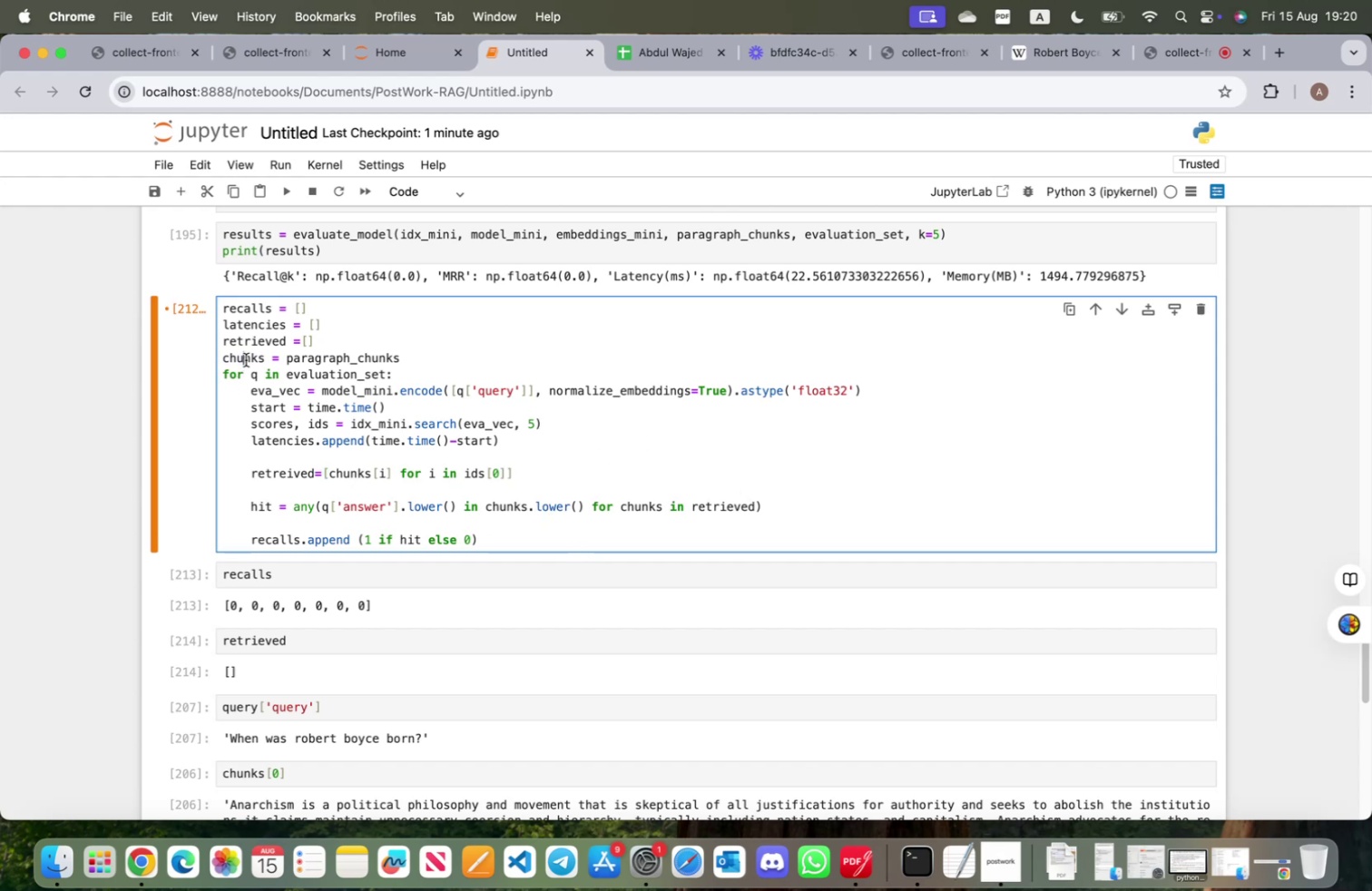 
double_click([246, 359])
 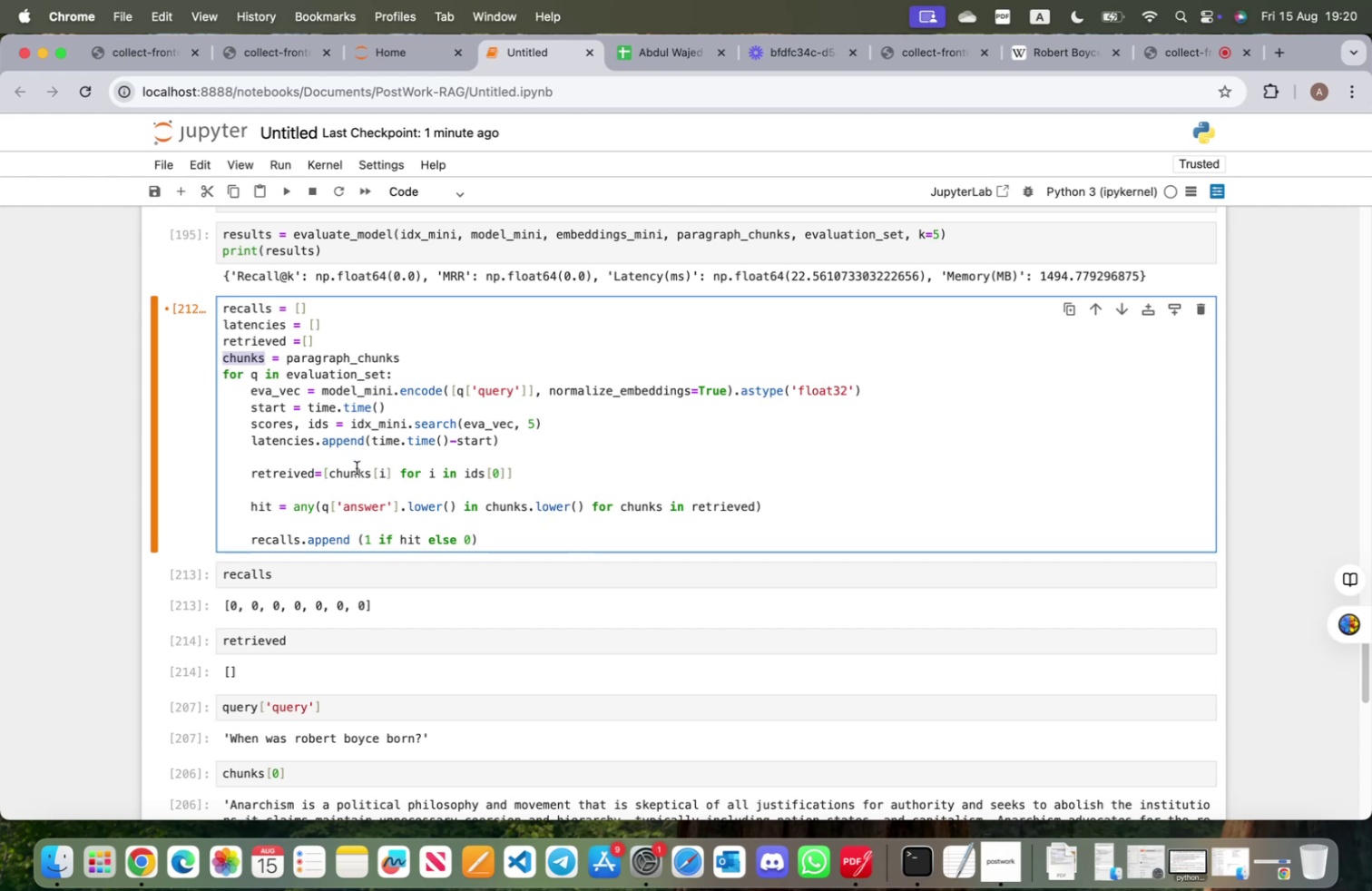 
left_click([352, 470])
 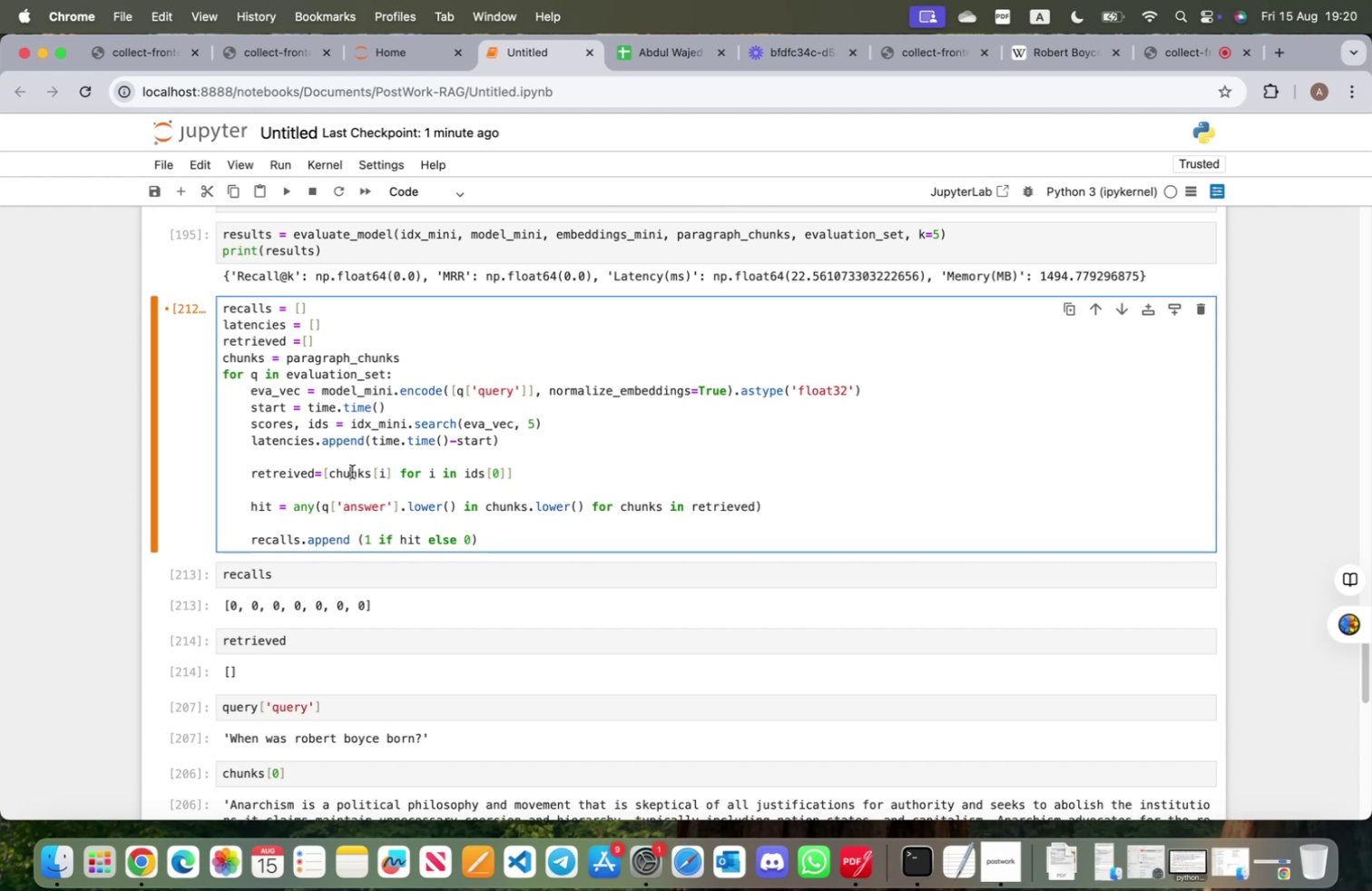 
double_click([352, 471])
 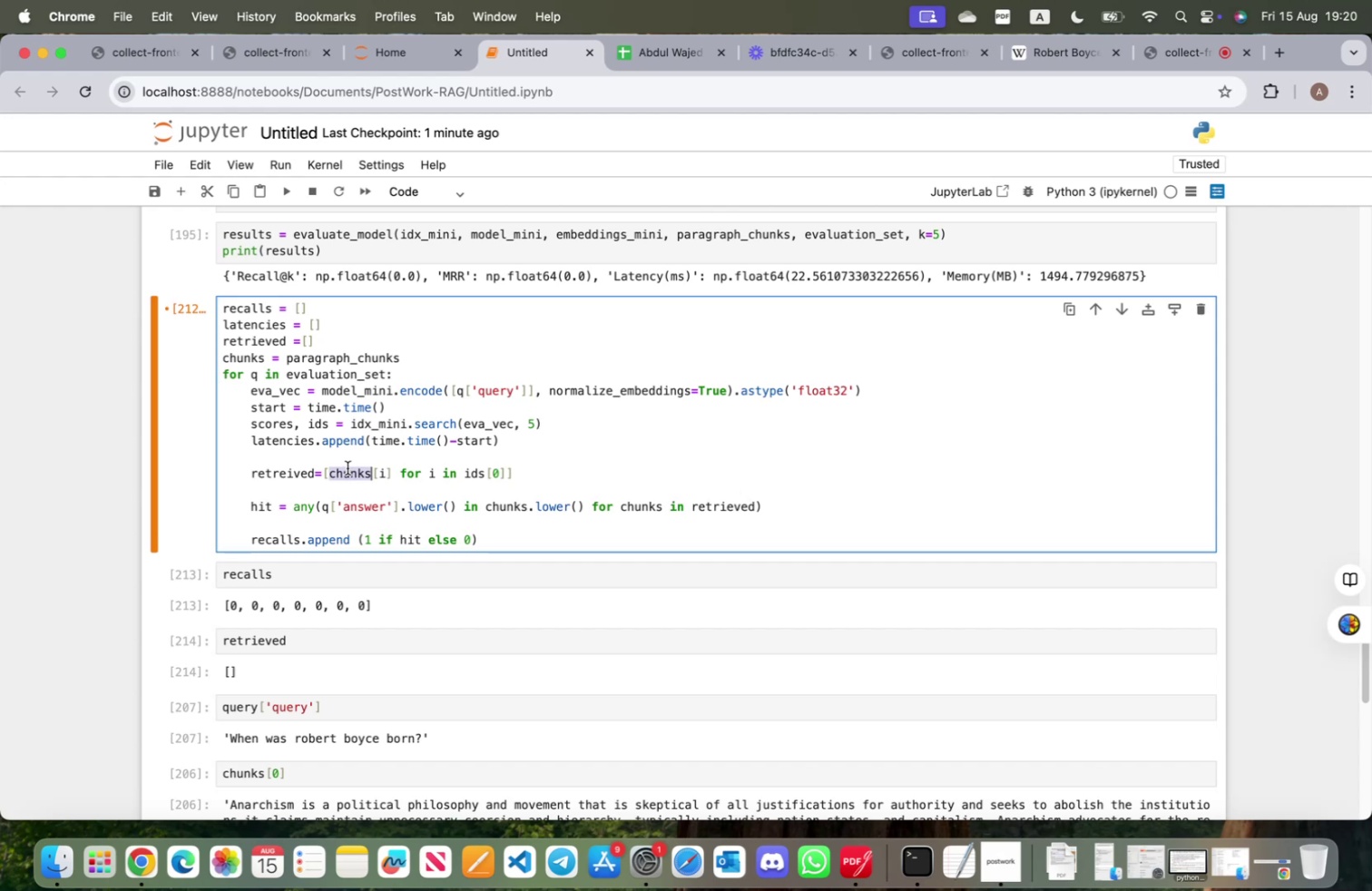 
type(par)
key(Tab)
 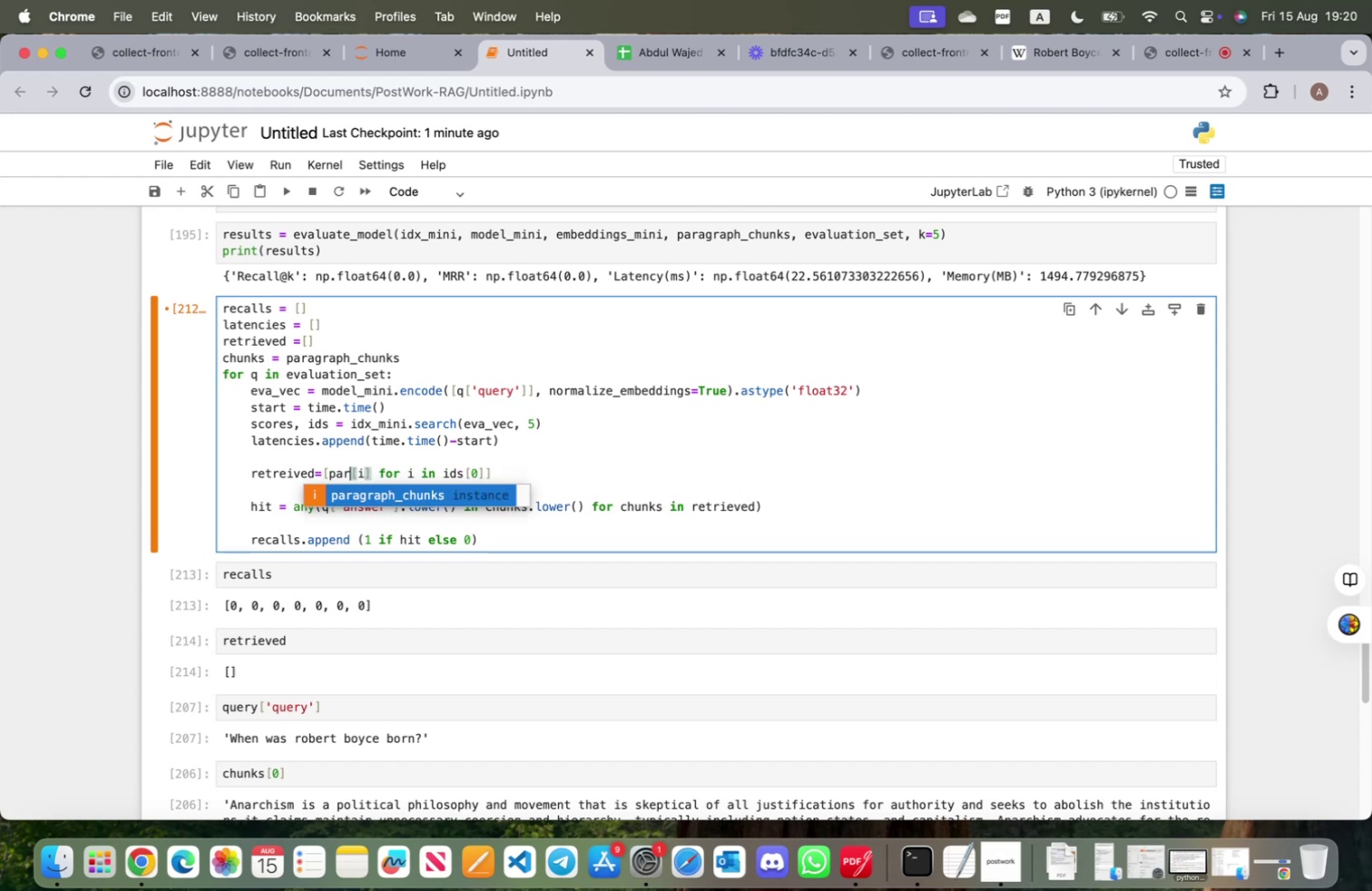 
key(Enter)
 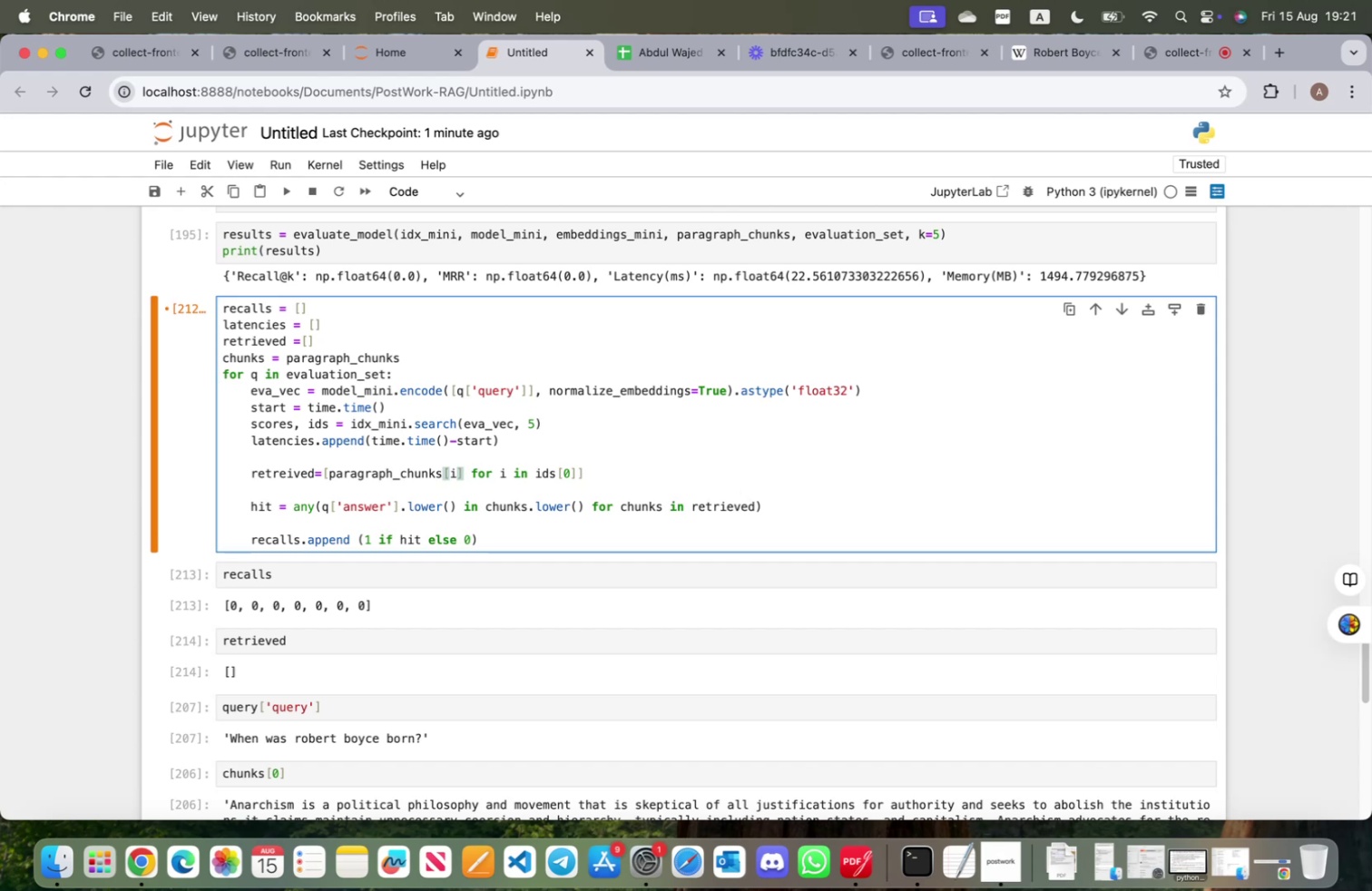 
wait(6.25)
 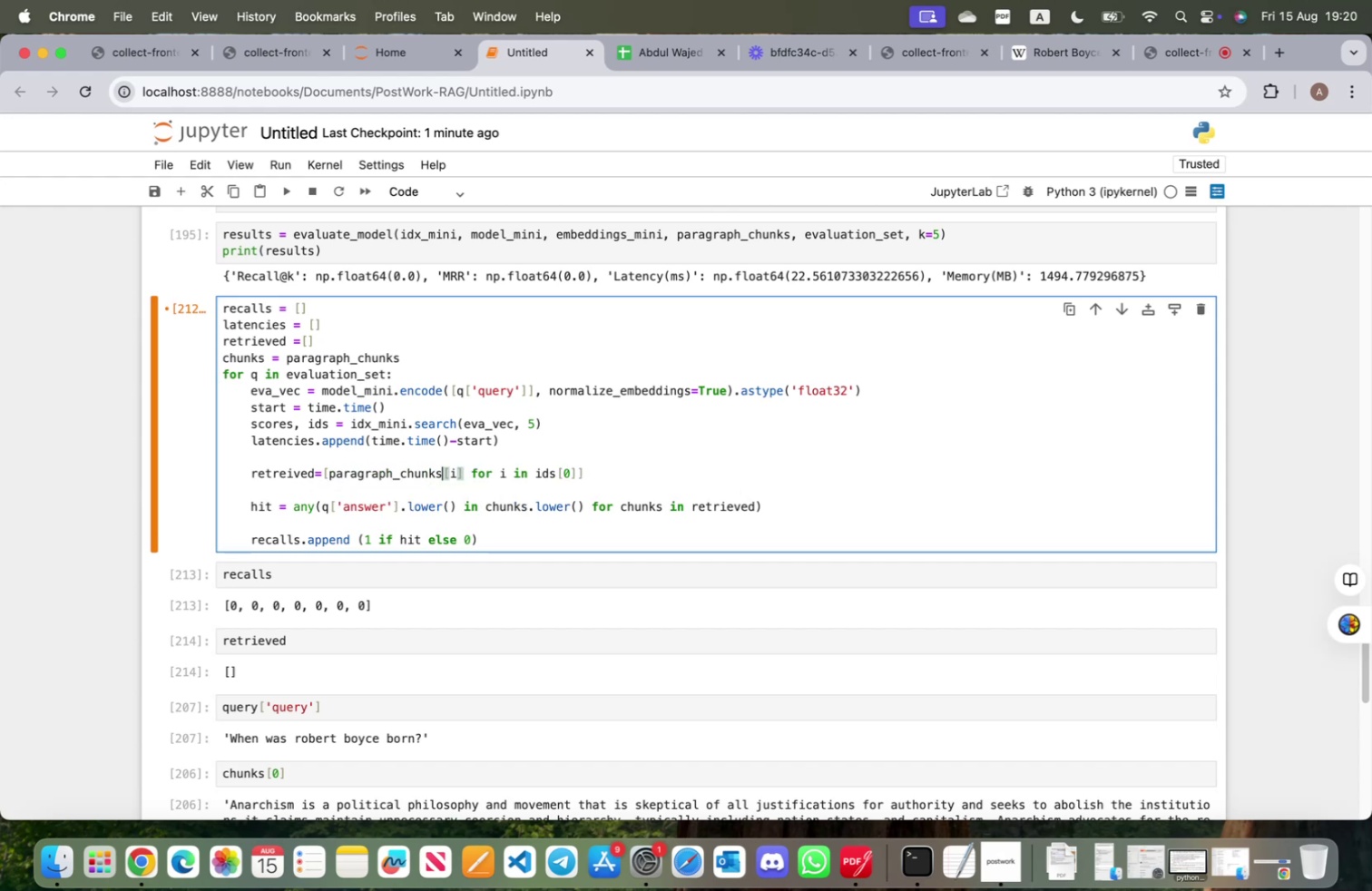 
double_click([513, 506])
 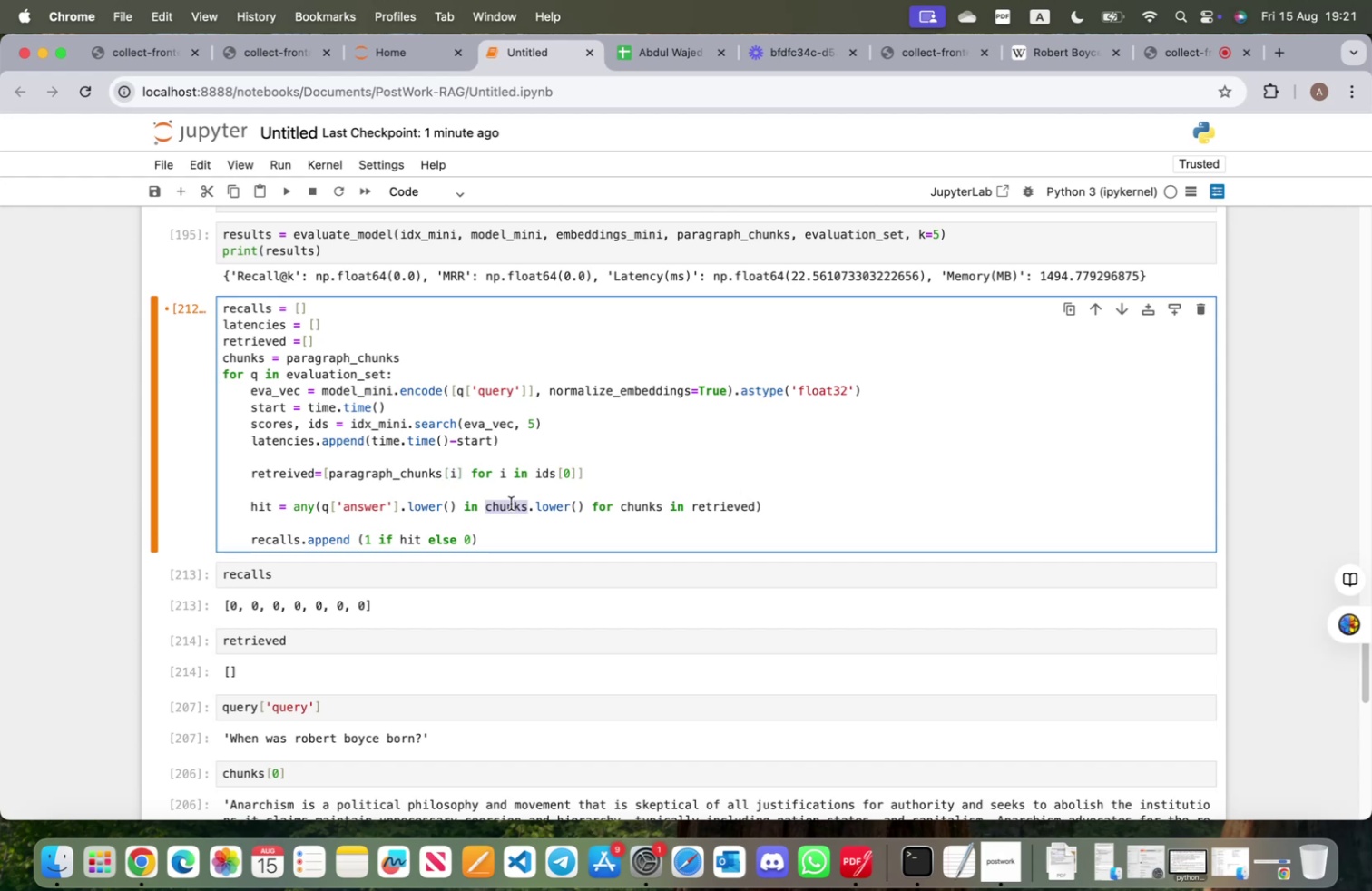 
type(par)
key(Tab)
 